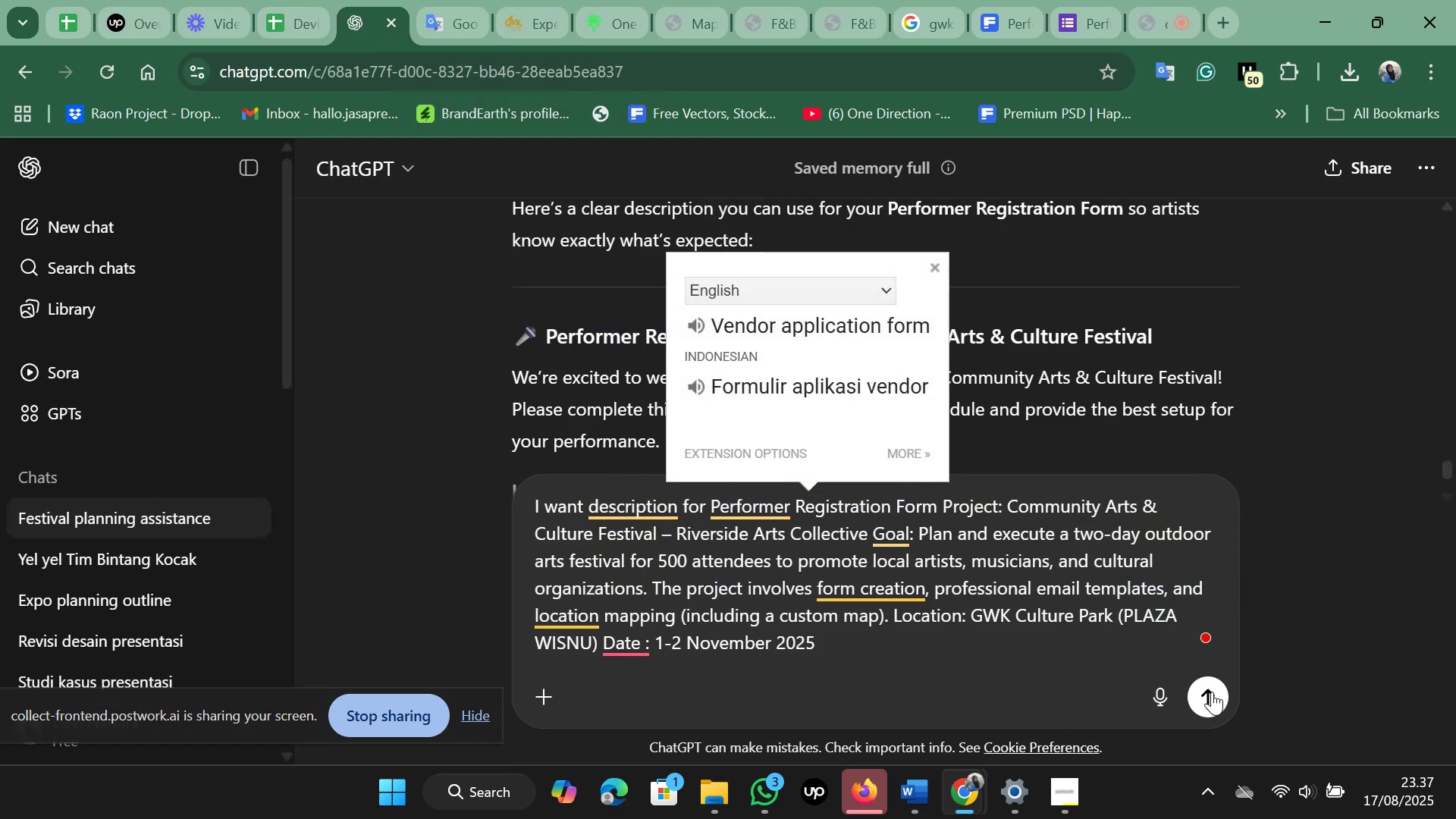 
left_click([1212, 692])
 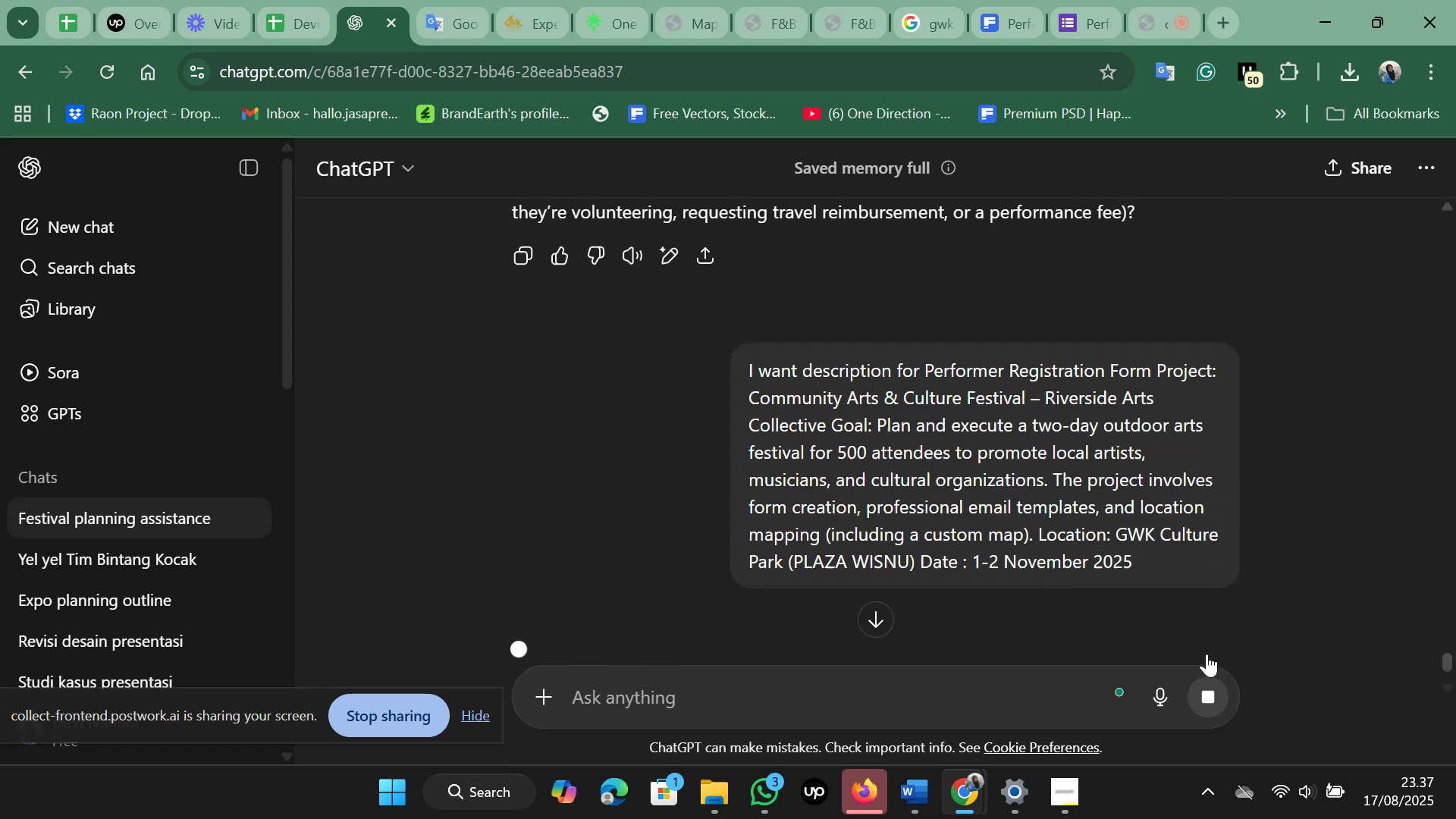 
mouse_move([1129, 646])
 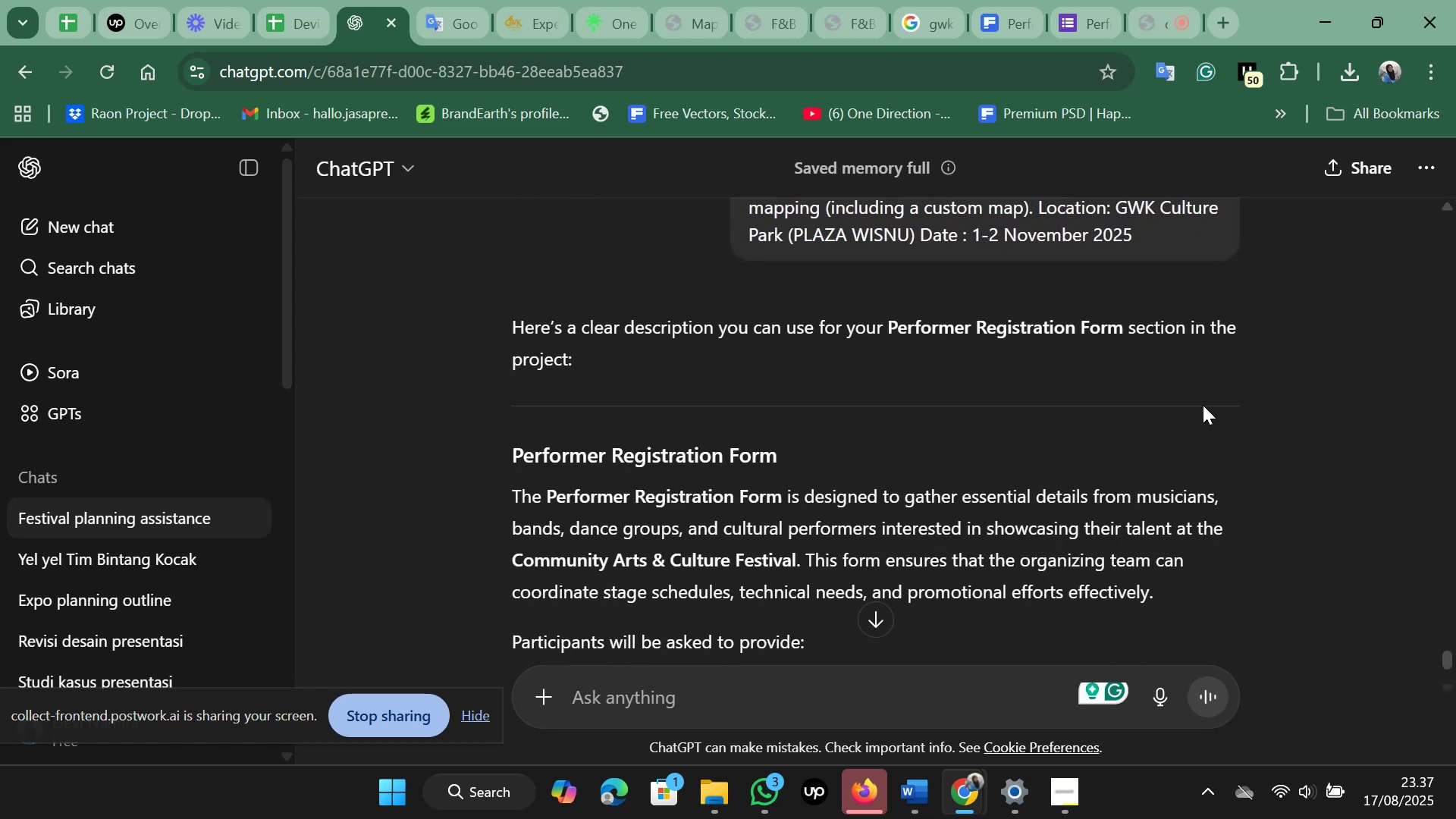 
scroll: coordinate [1207, 392], scroll_direction: down, amount: 4.0
 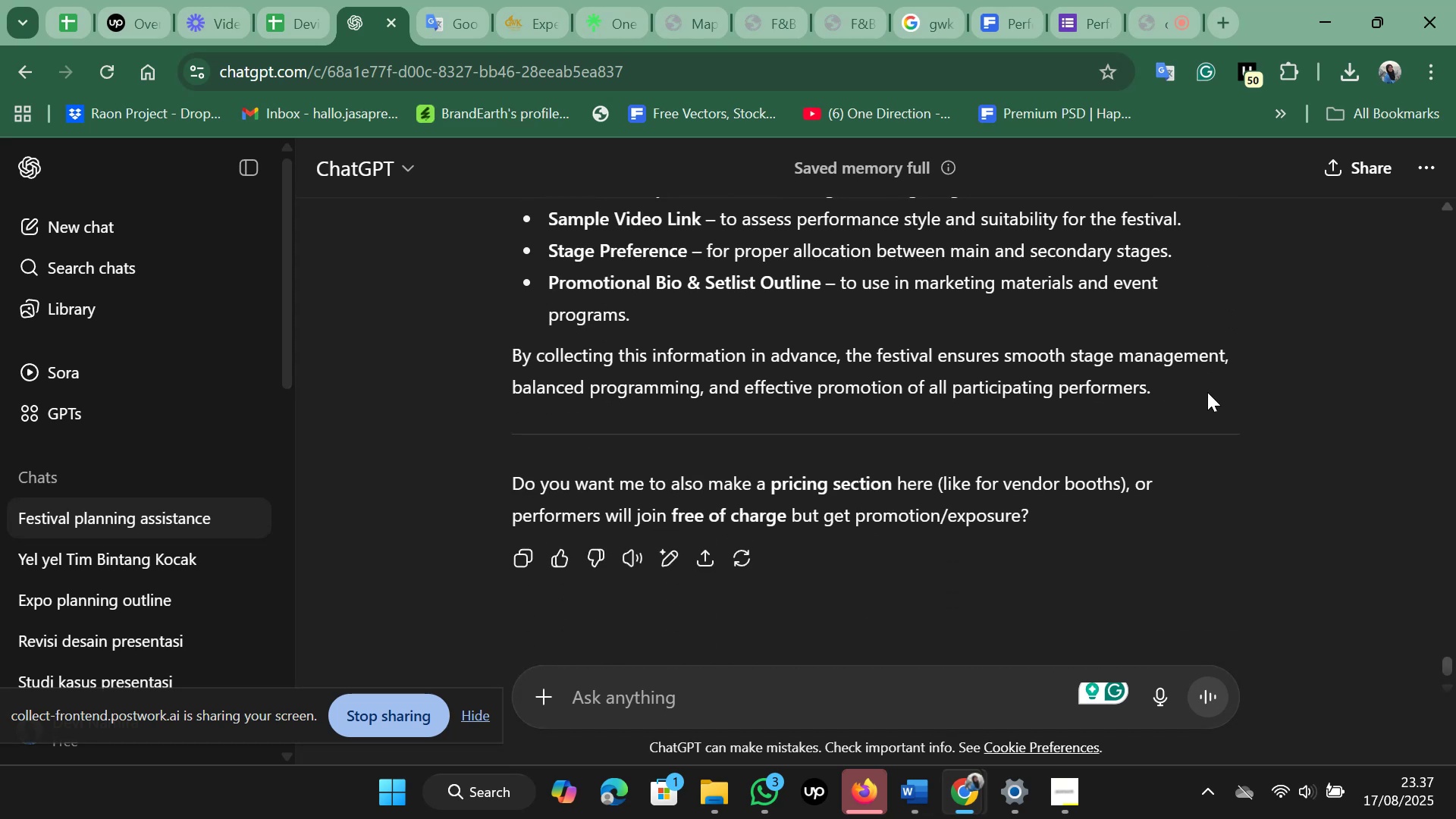 
scroll: coordinate [1207, 392], scroll_direction: up, amount: 3.0
 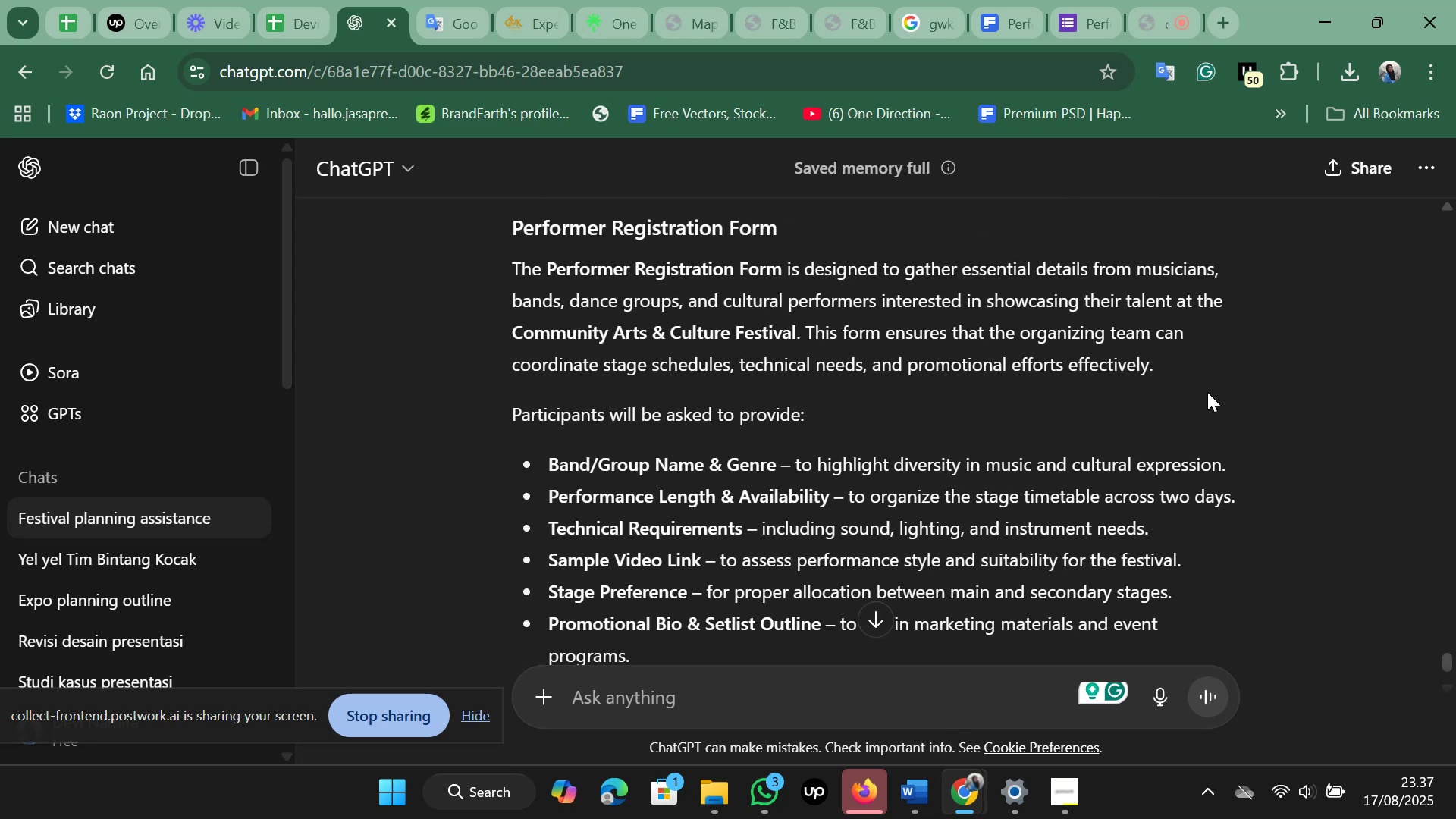 
wait(9.32)
 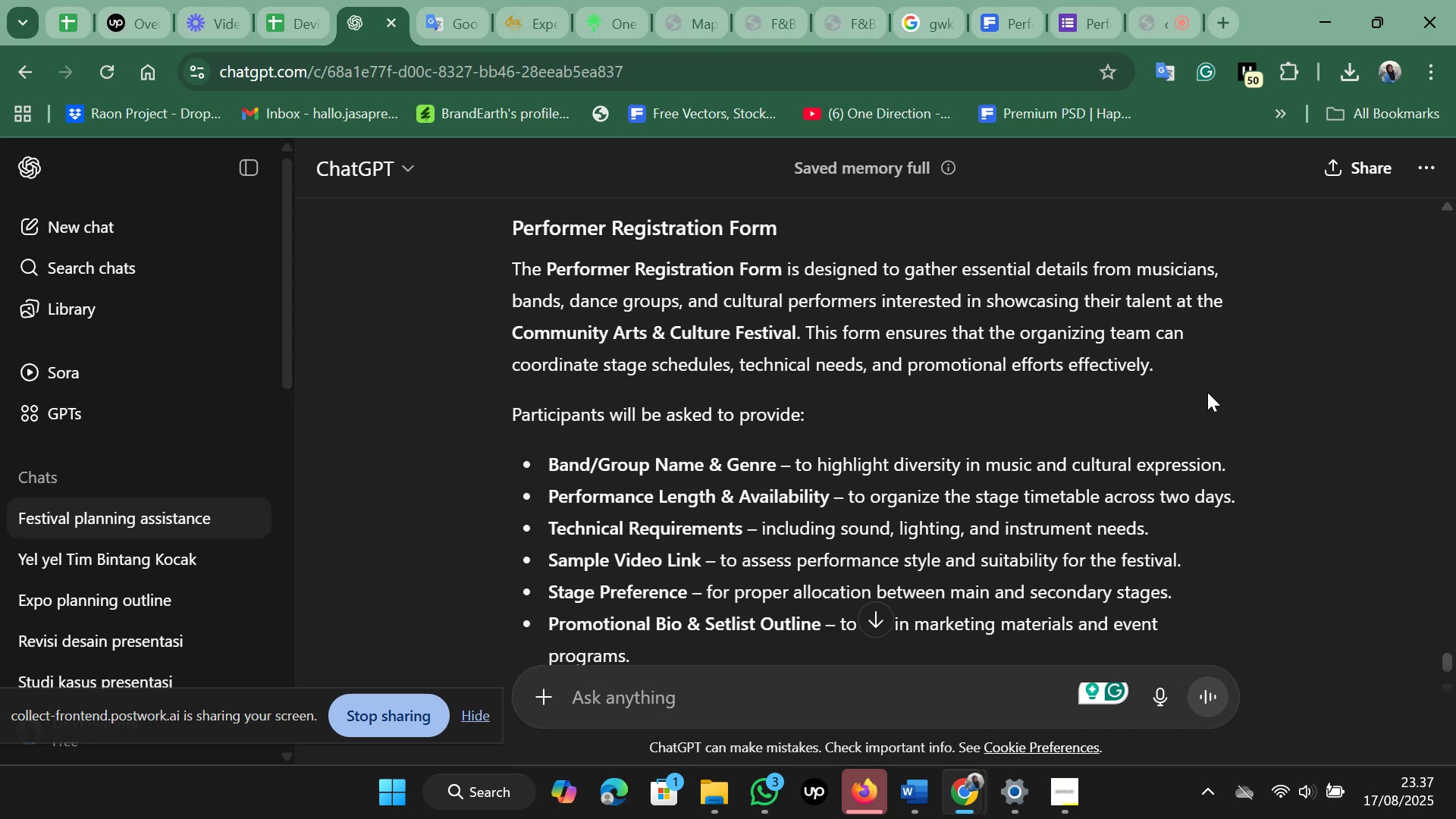 
type(just describtion )
 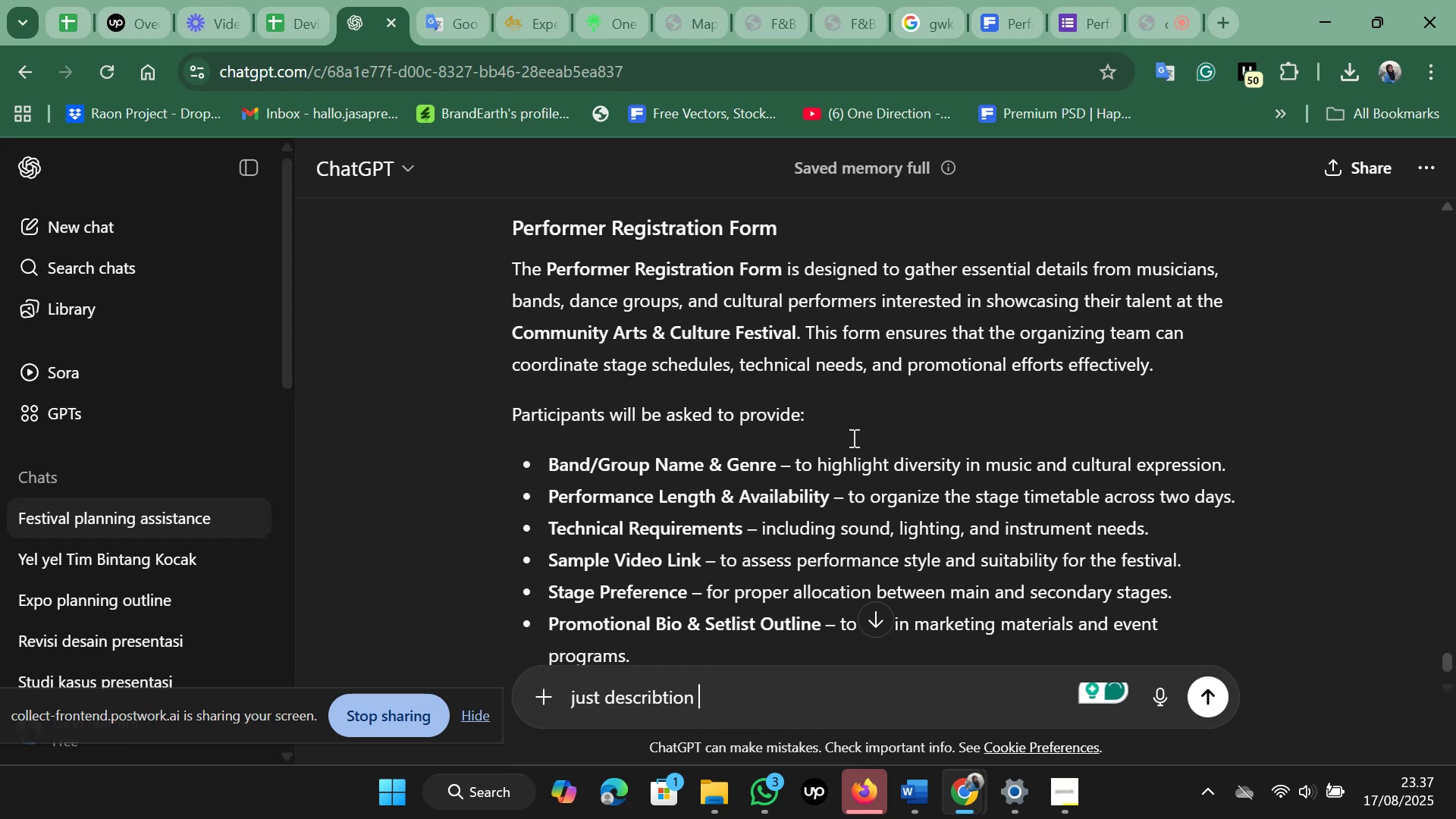 
scroll: coordinate [863, 412], scroll_direction: up, amount: 6.0
 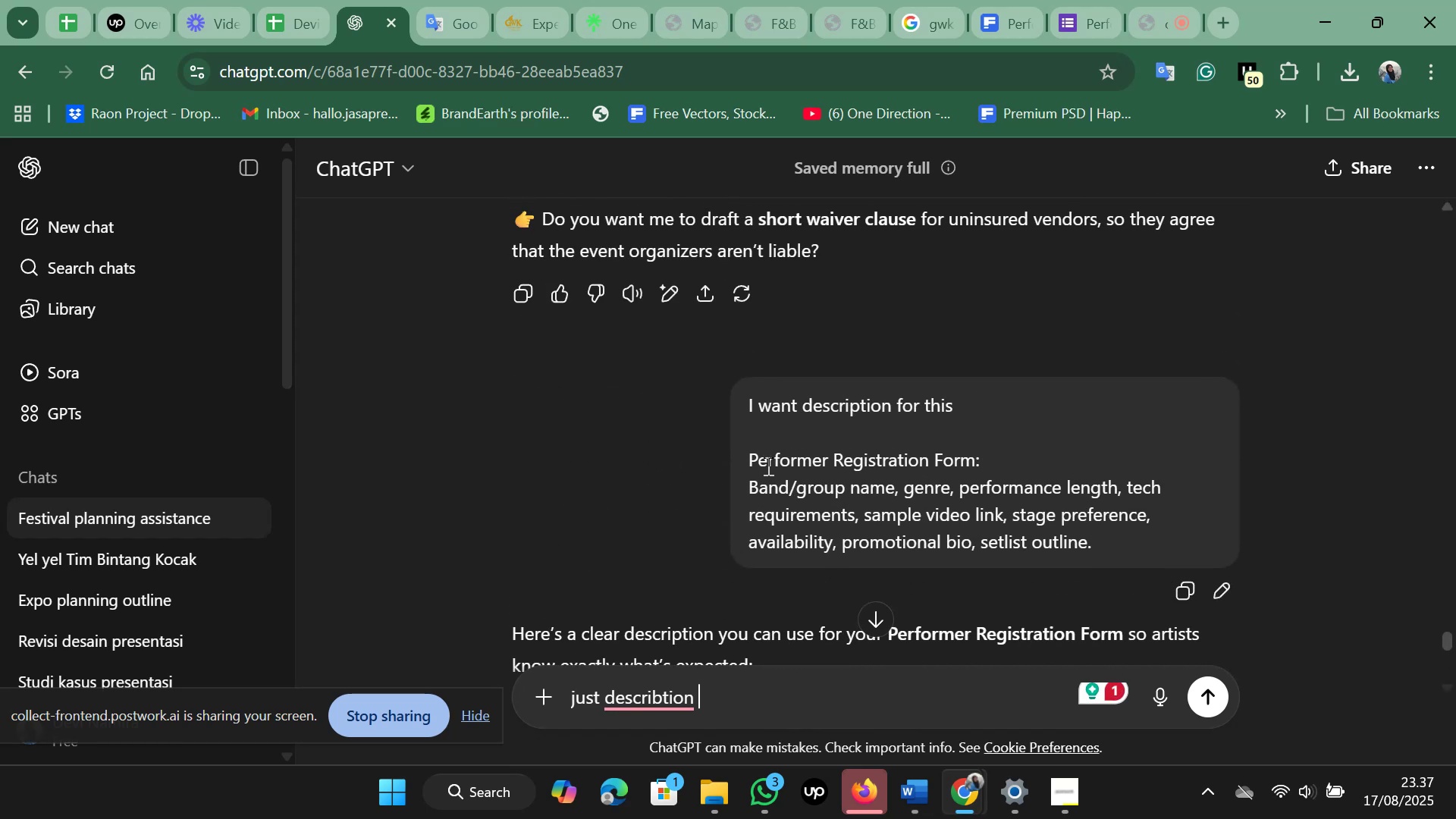 
left_click_drag(start_coordinate=[747, 458], to_coordinate=[1130, 553])
 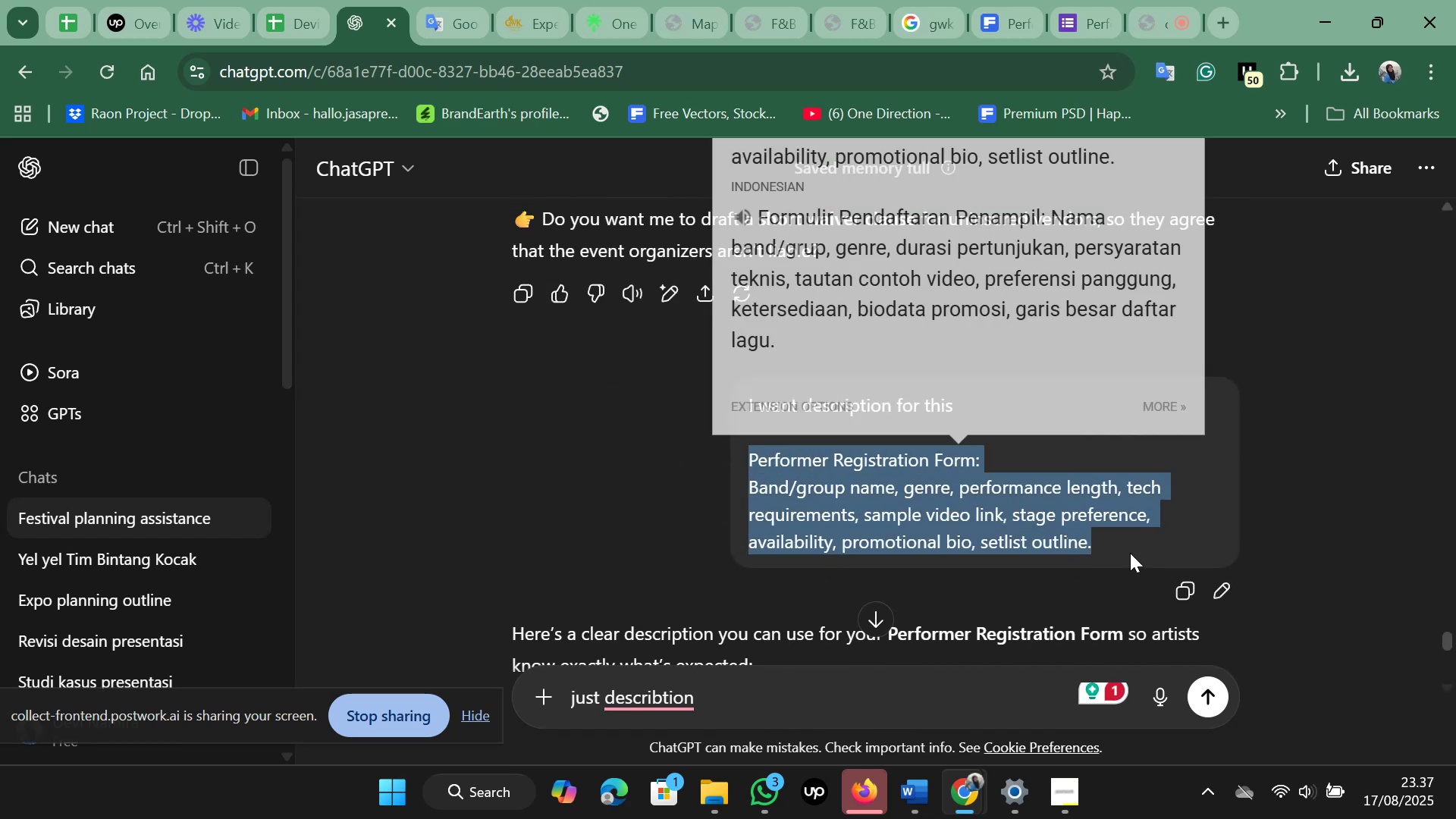 
key(Control+C)
 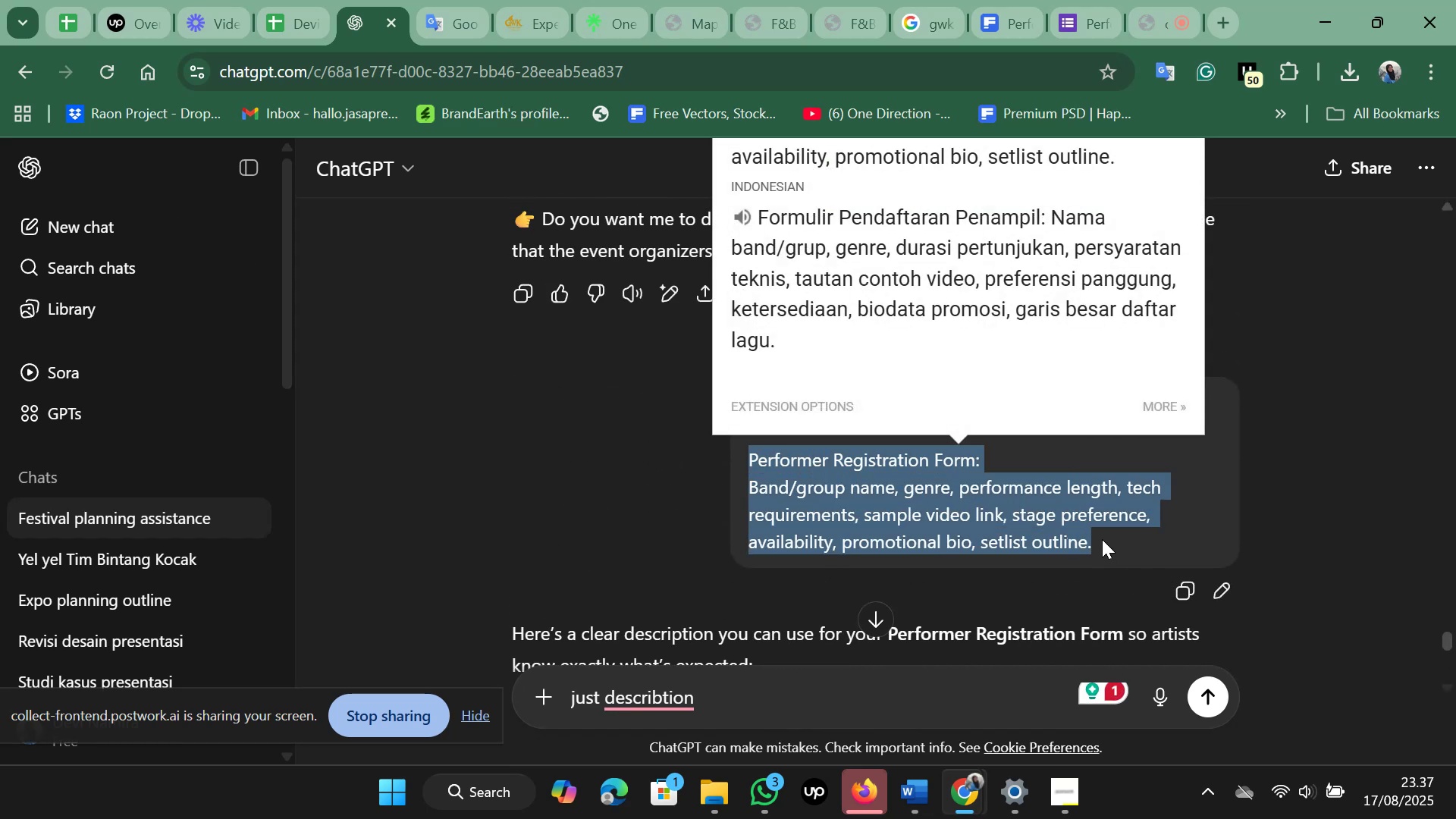 
scroll: coordinate [1102, 539], scroll_direction: down, amount: 6.0
 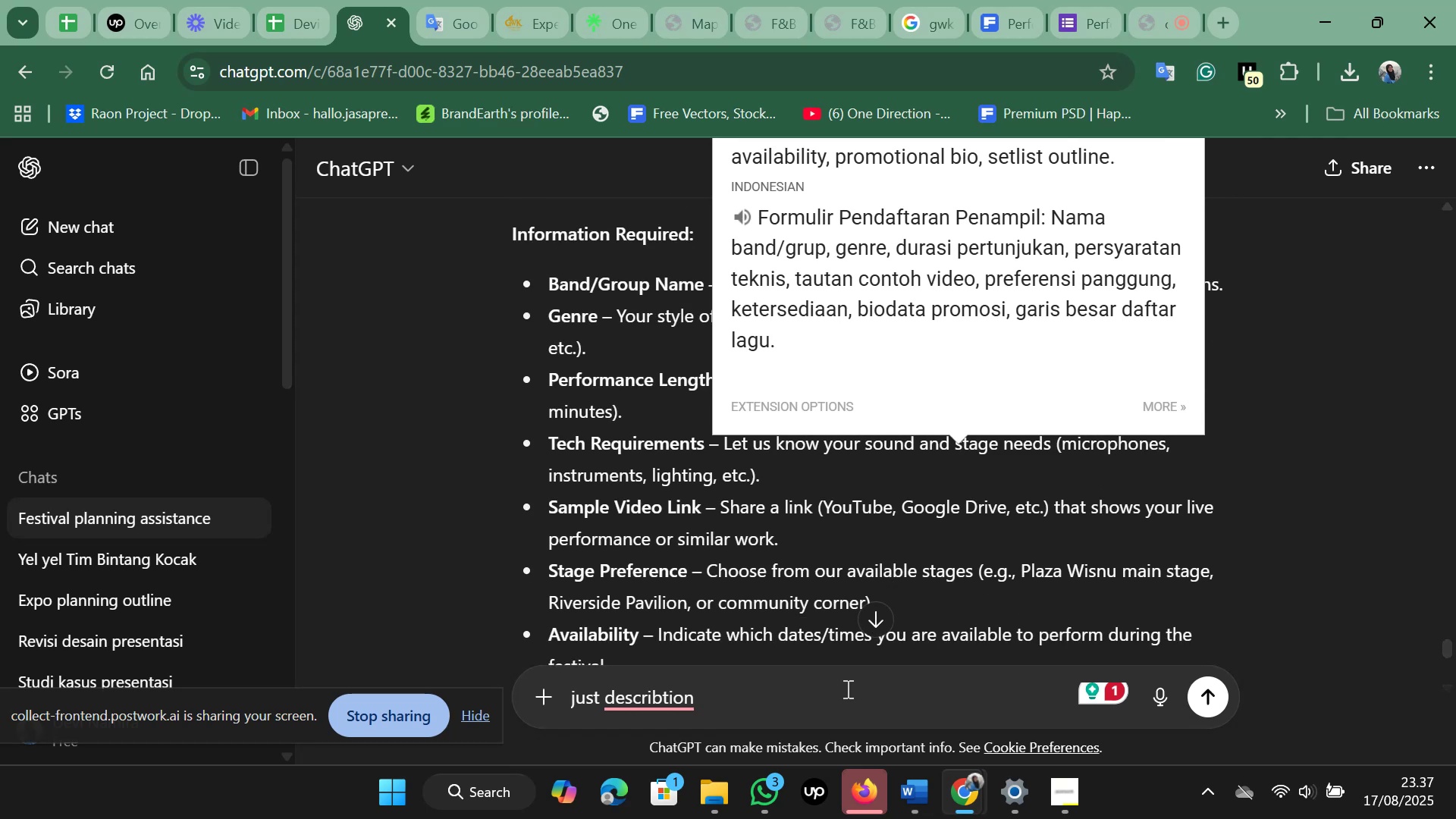 
left_click([846, 689])
 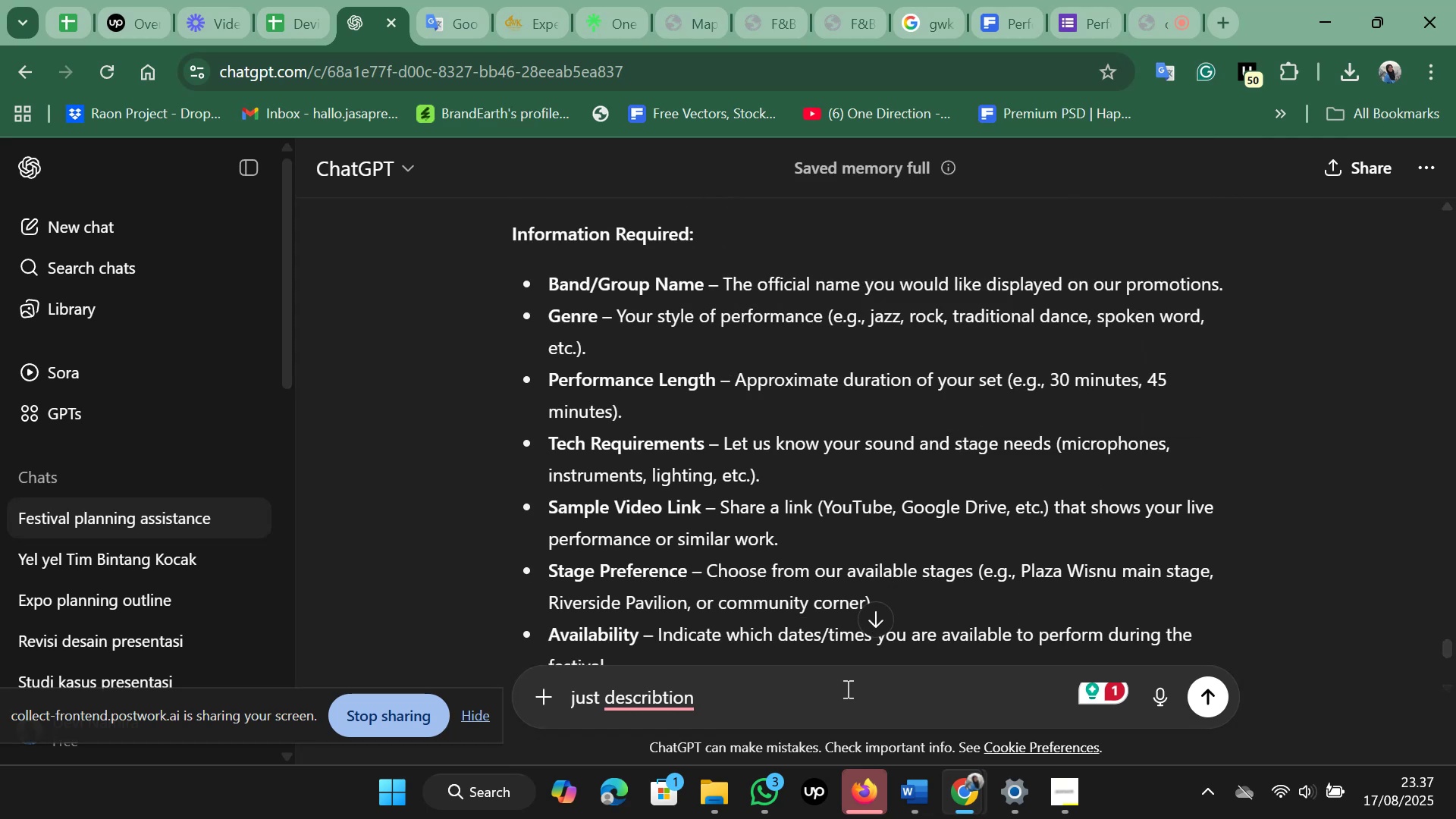 
key(Shift+Enter)
 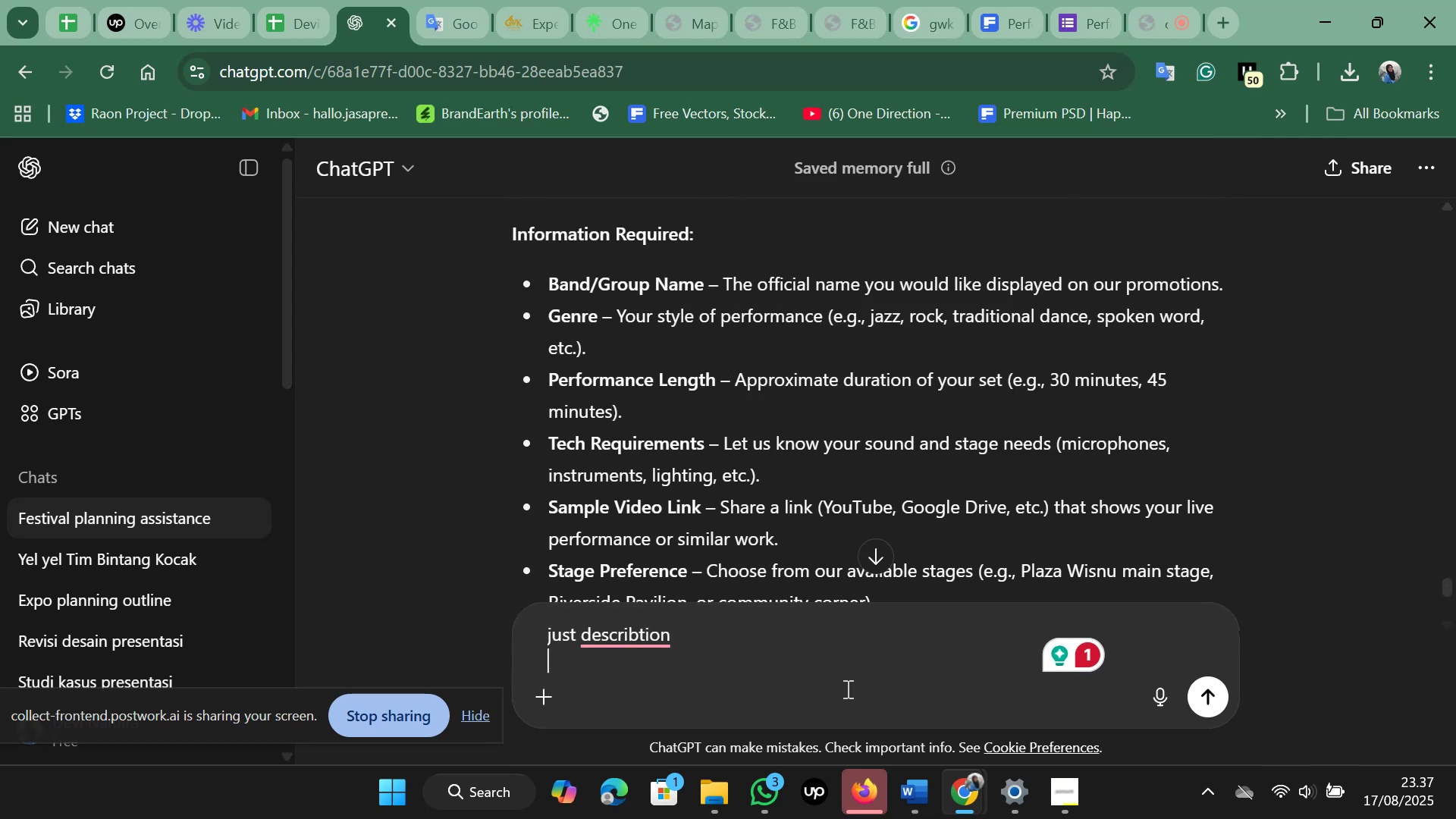 
key(Shift+Enter)
 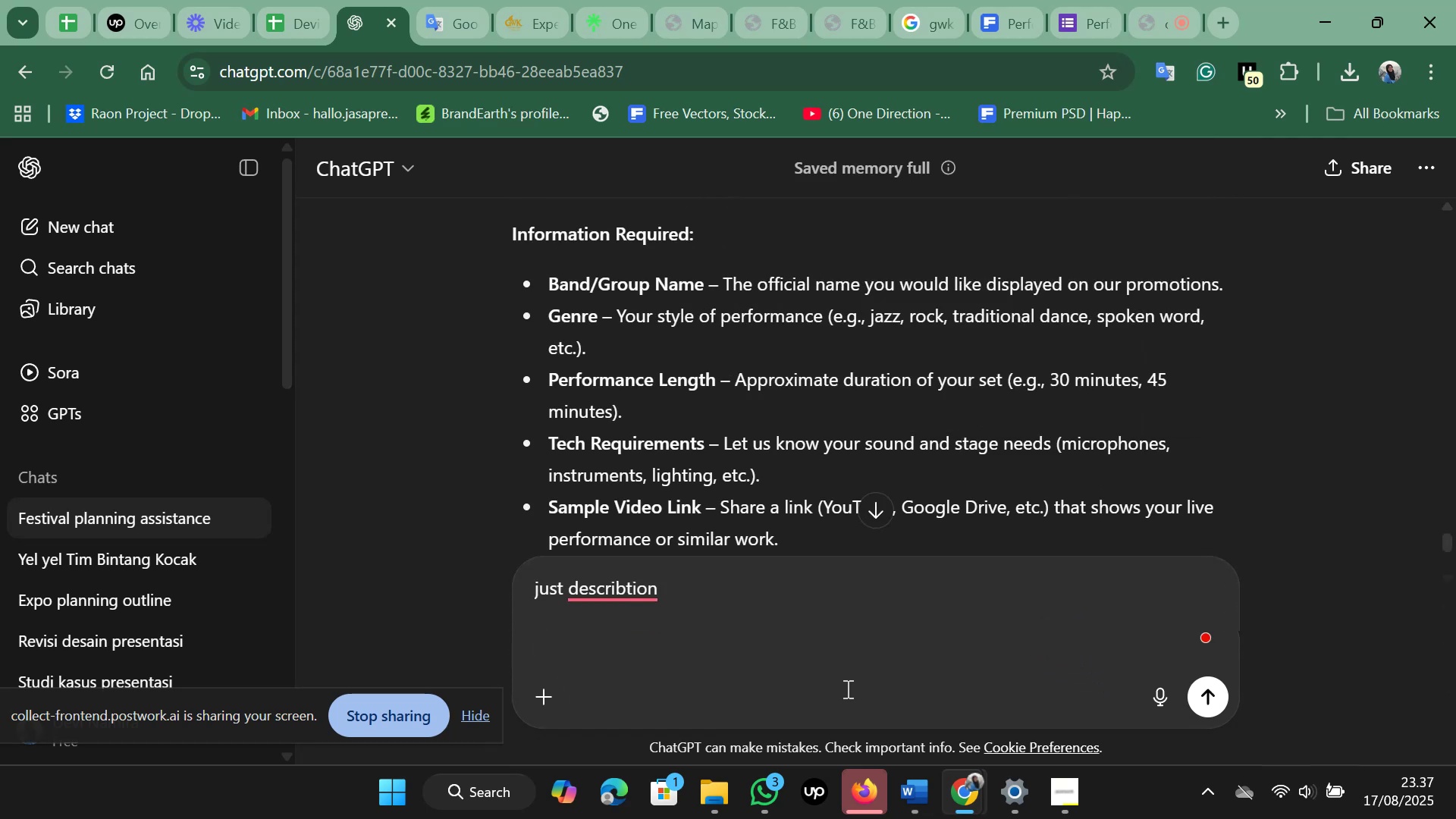 
type(its not )
 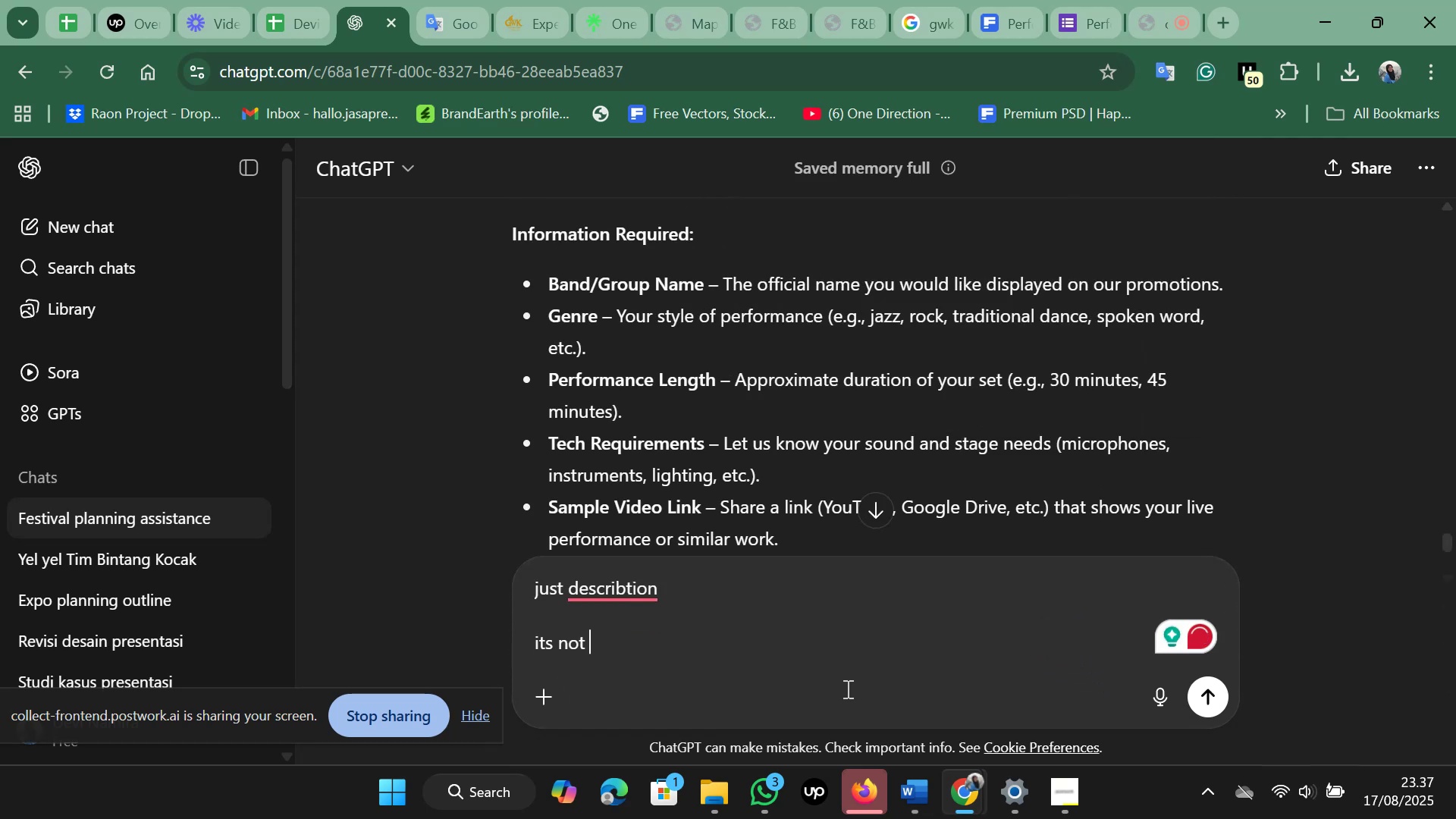 
key(Control+V)
 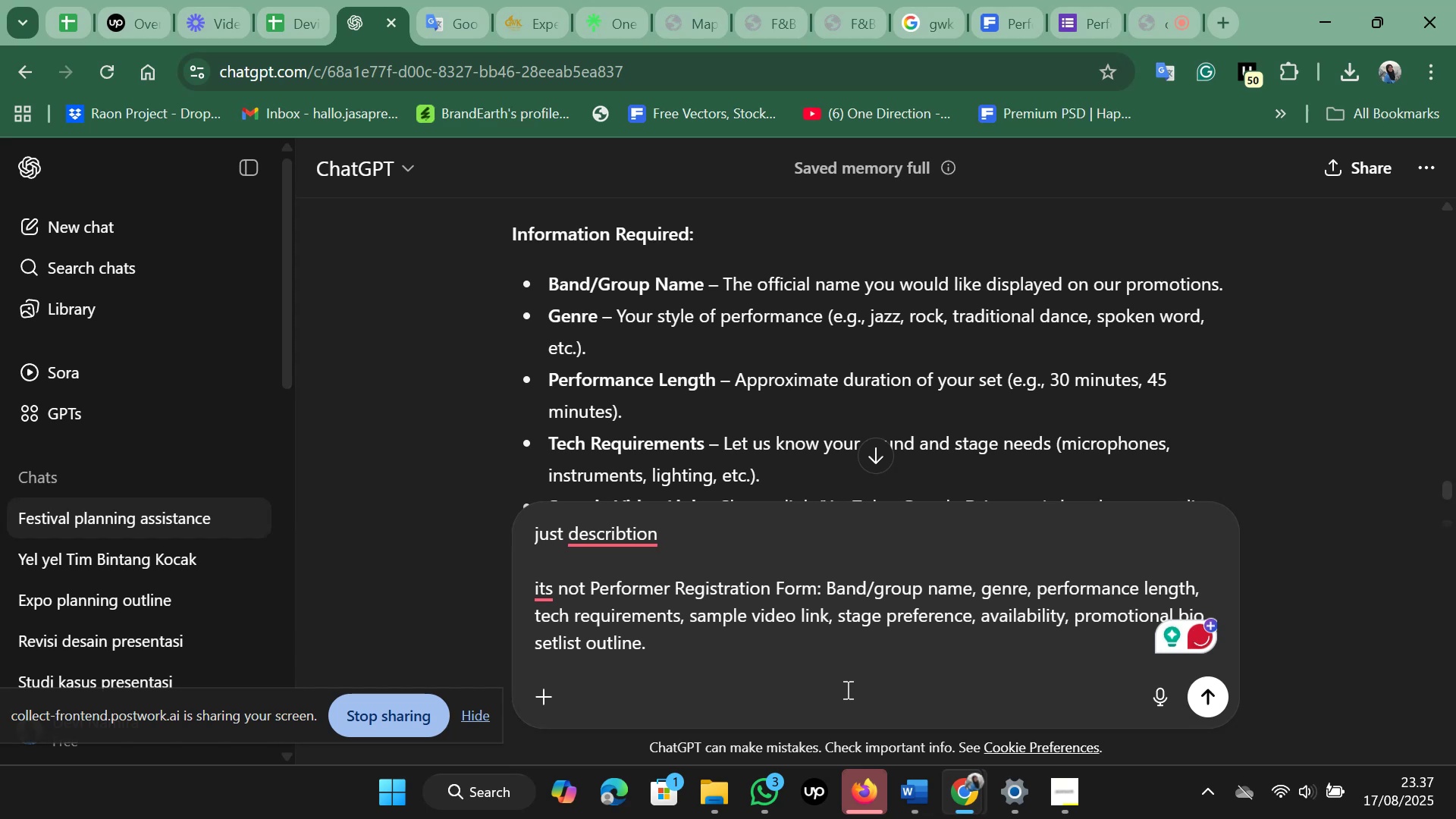 
key(ArrowUp)
 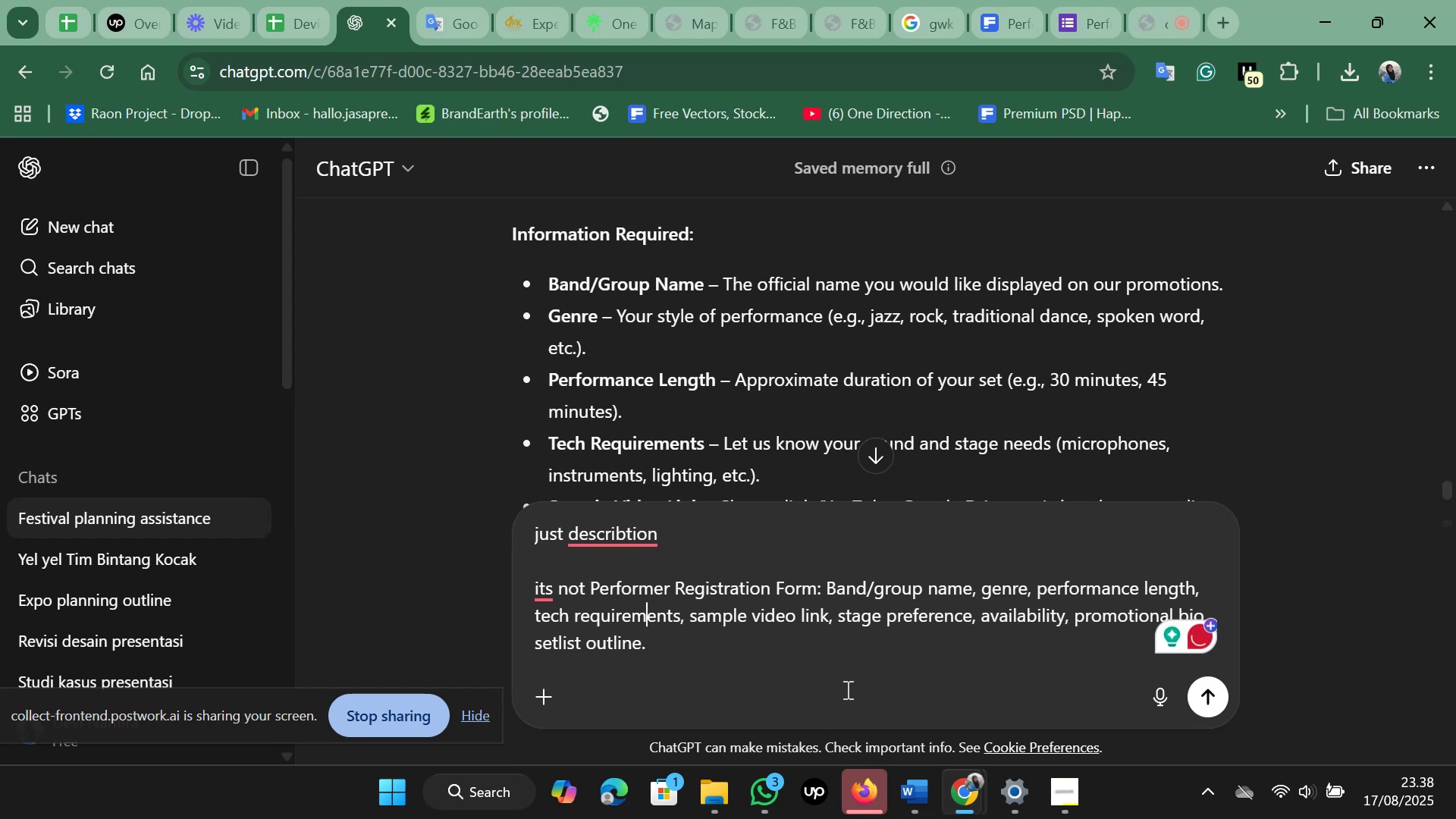 
key(ArrowUp)
 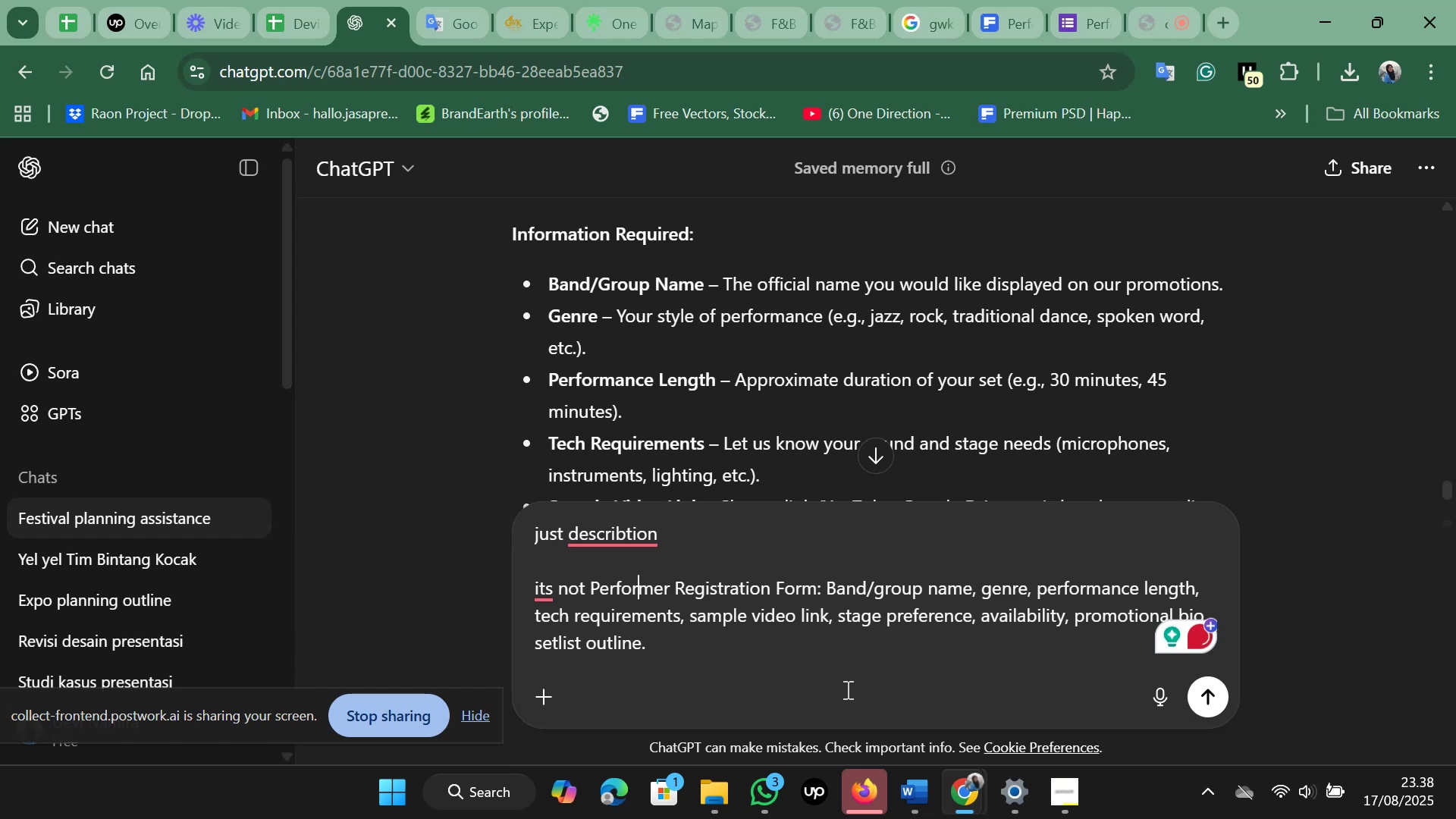 
hold_key(key=ArrowLeft, duration=0.63)
 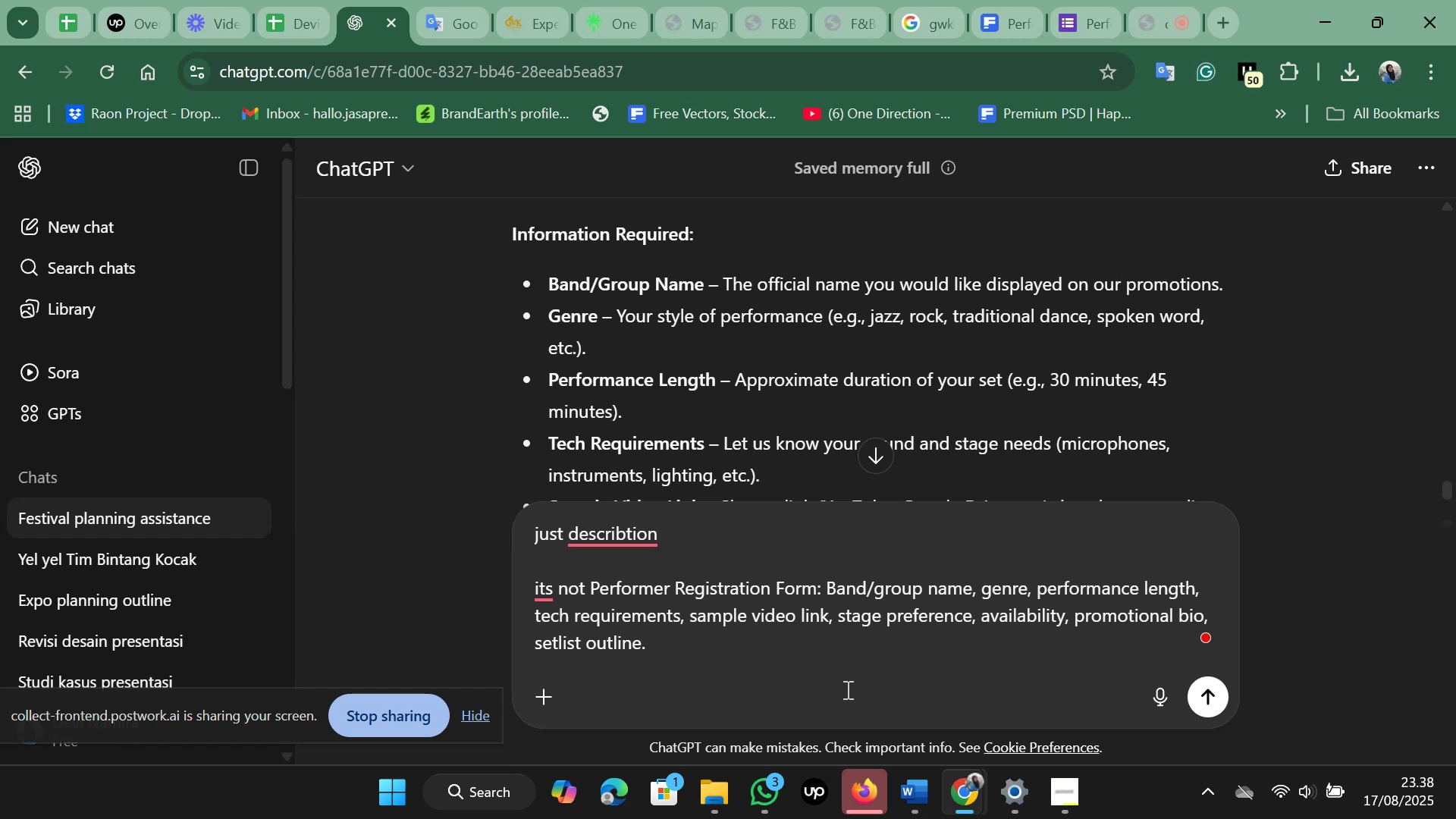 
key(Shift+Enter)
 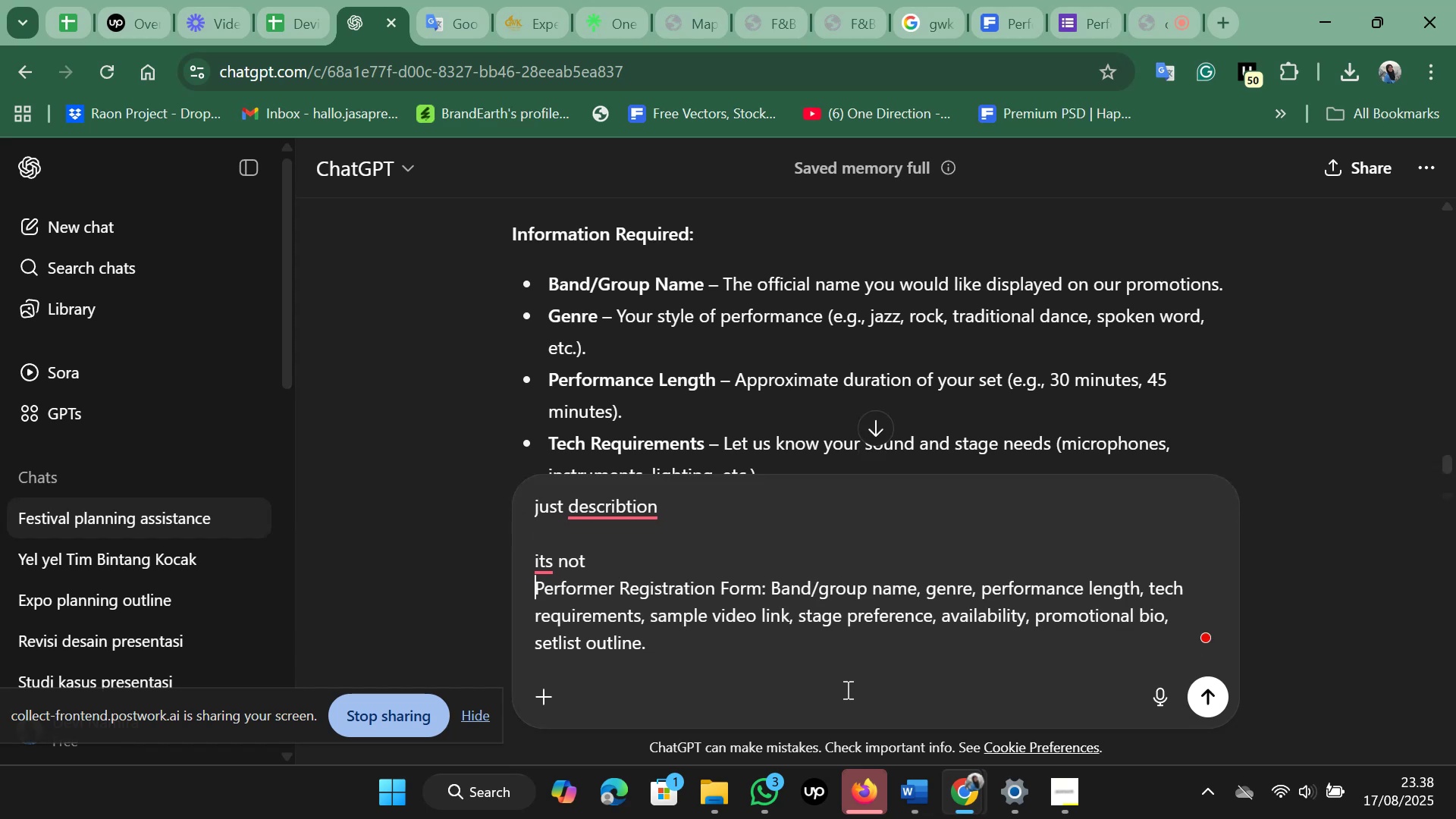 
key(ArrowUp)
 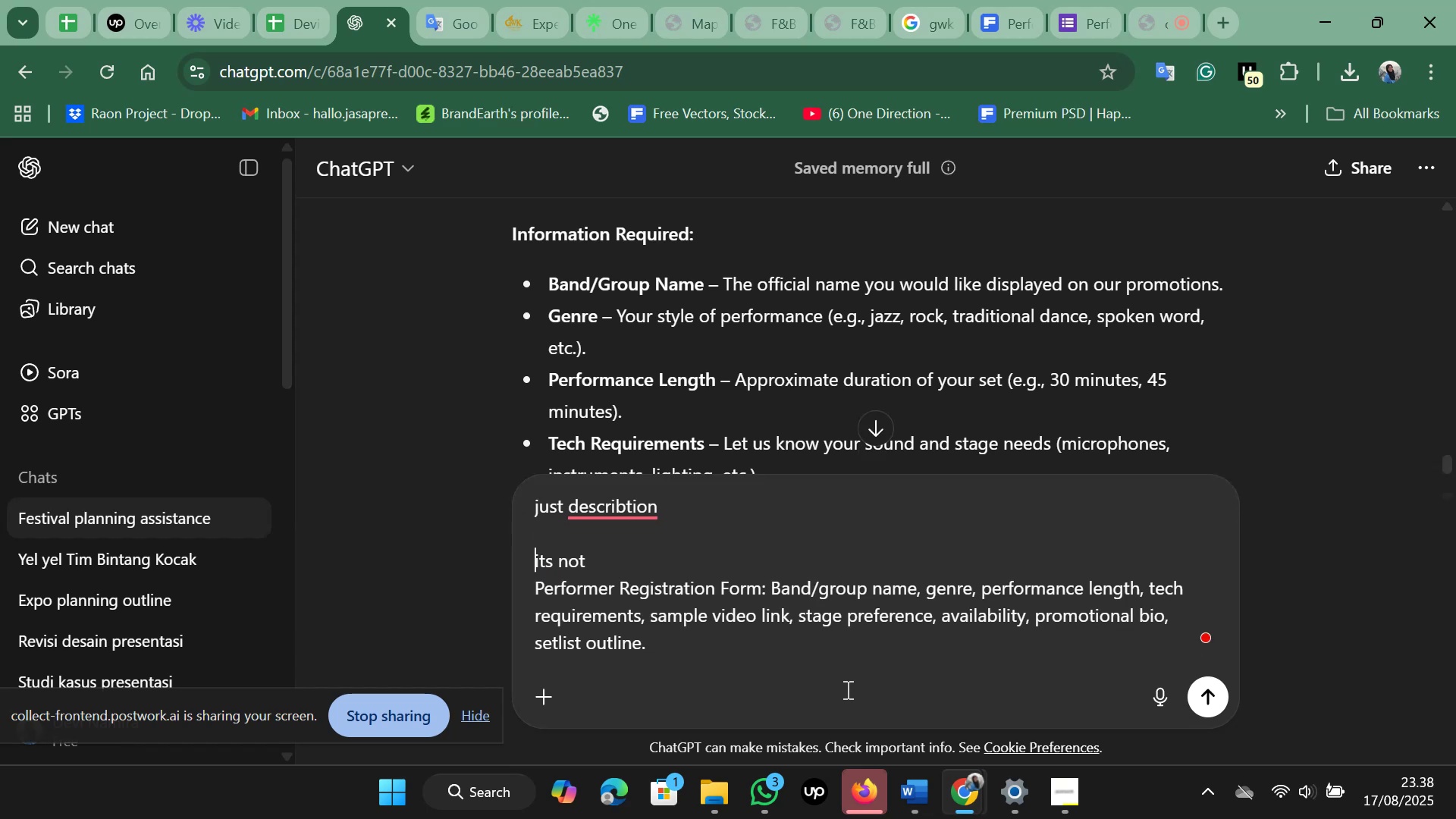 
hold_key(key=ArrowRight, duration=0.71)
 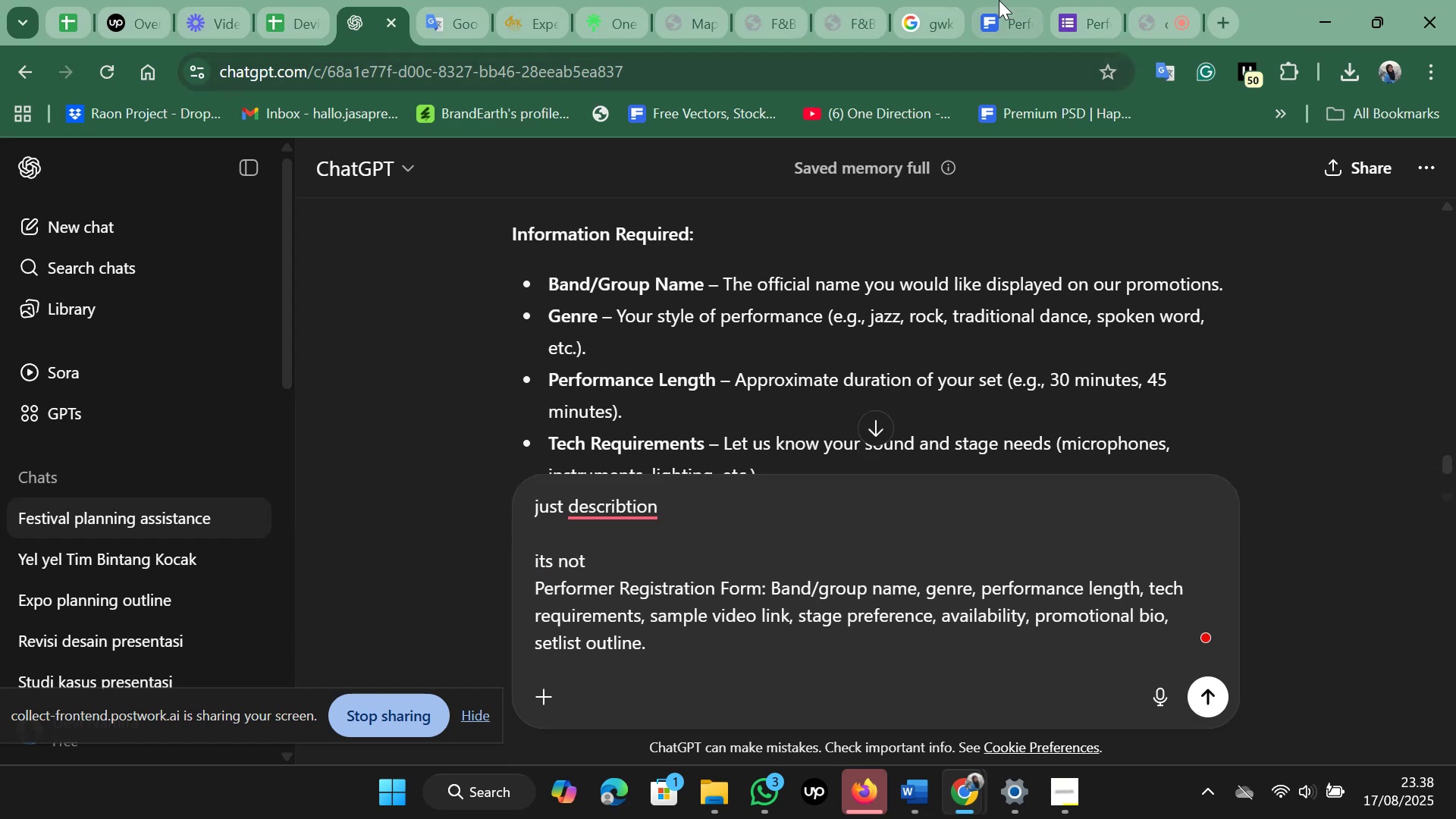 
left_click([453, 13])
 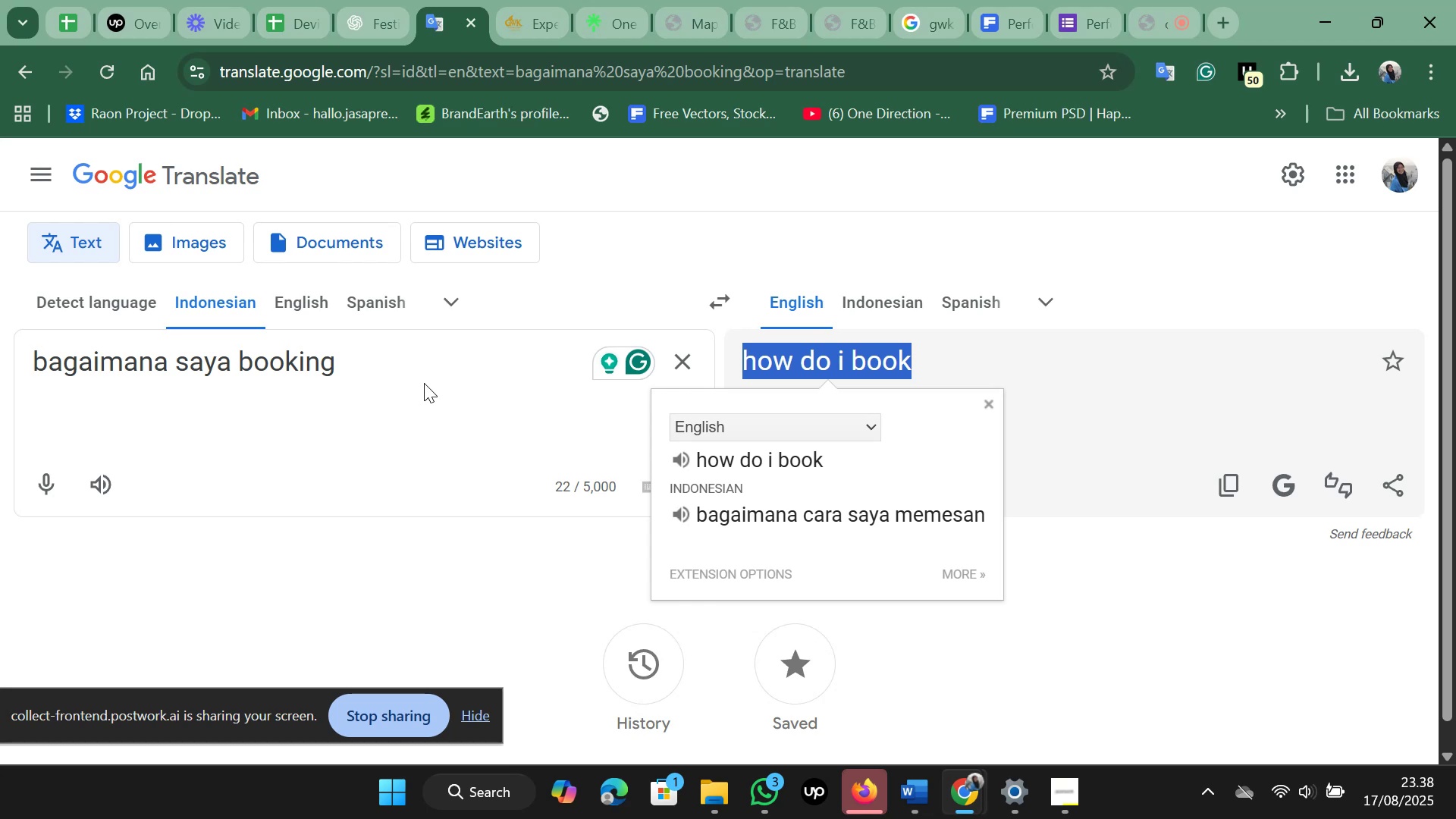 
left_click_drag(start_coordinate=[444, 338], to_coordinate=[90, 374])
 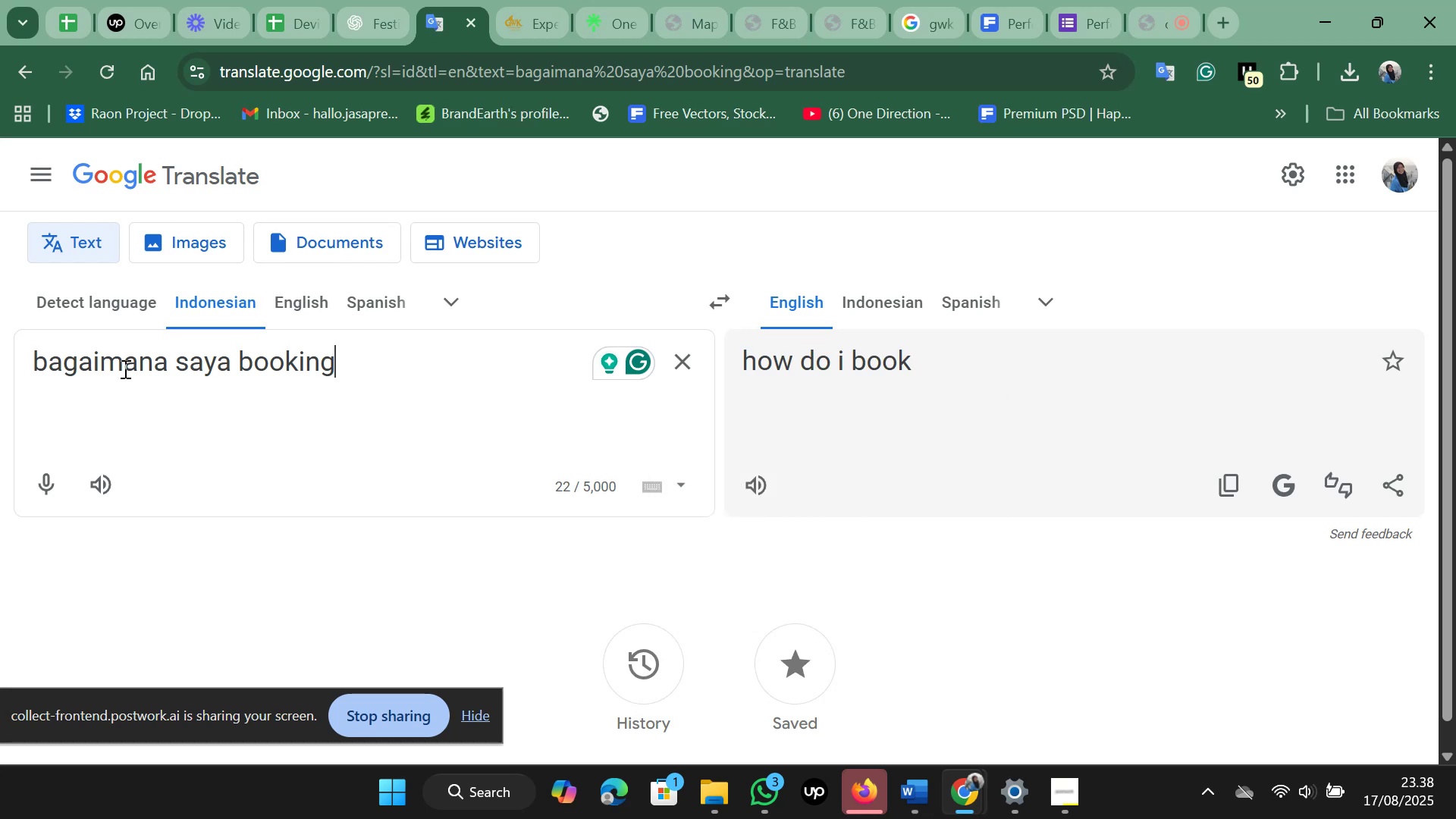 
left_click_drag(start_coordinate=[360, 360], to_coordinate=[22, 372])
 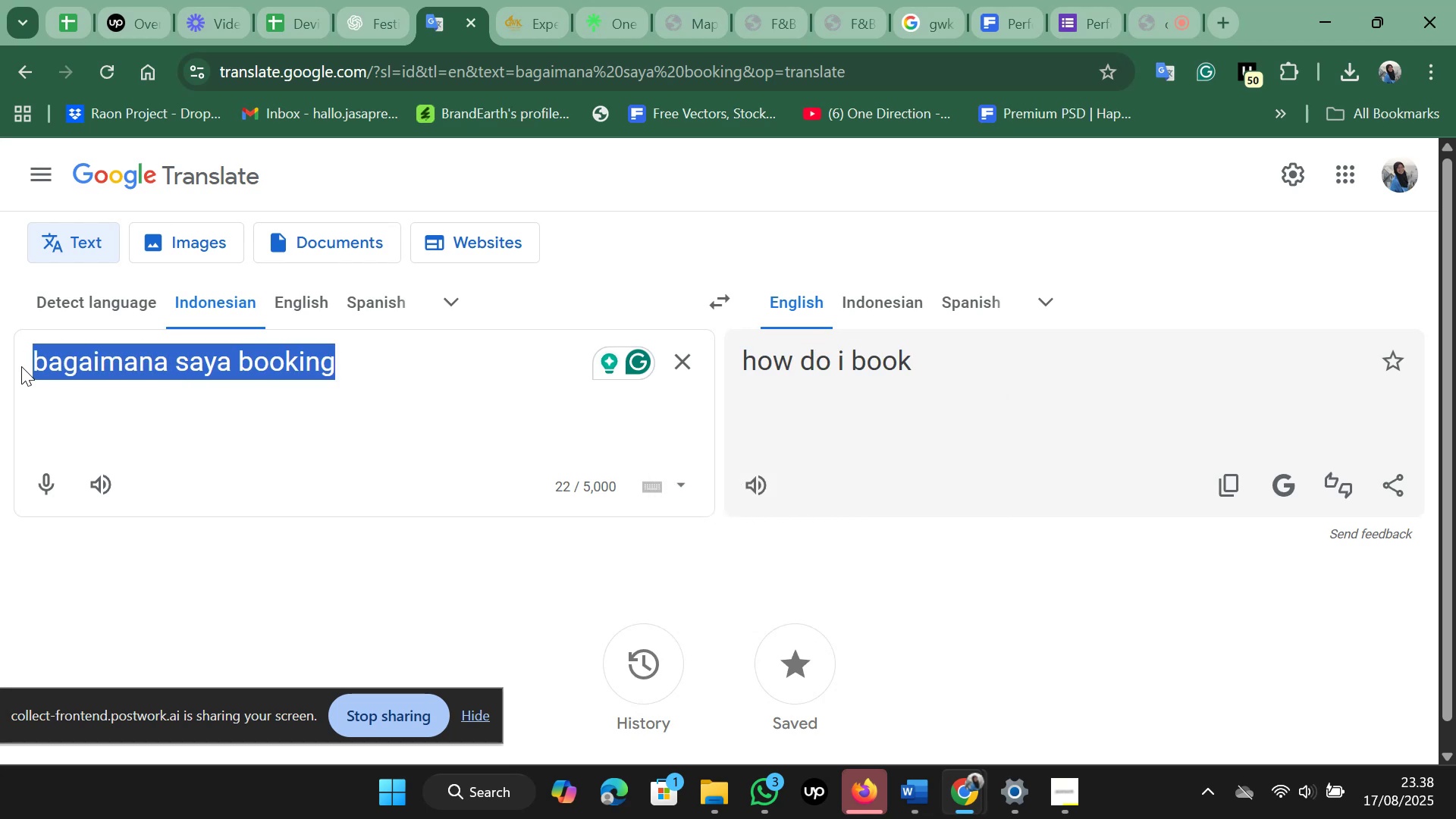 
type(tidak perlu mencantumkanni)
key(Backspace)
key(Backspace)
key(Backspace)
type( ini)
 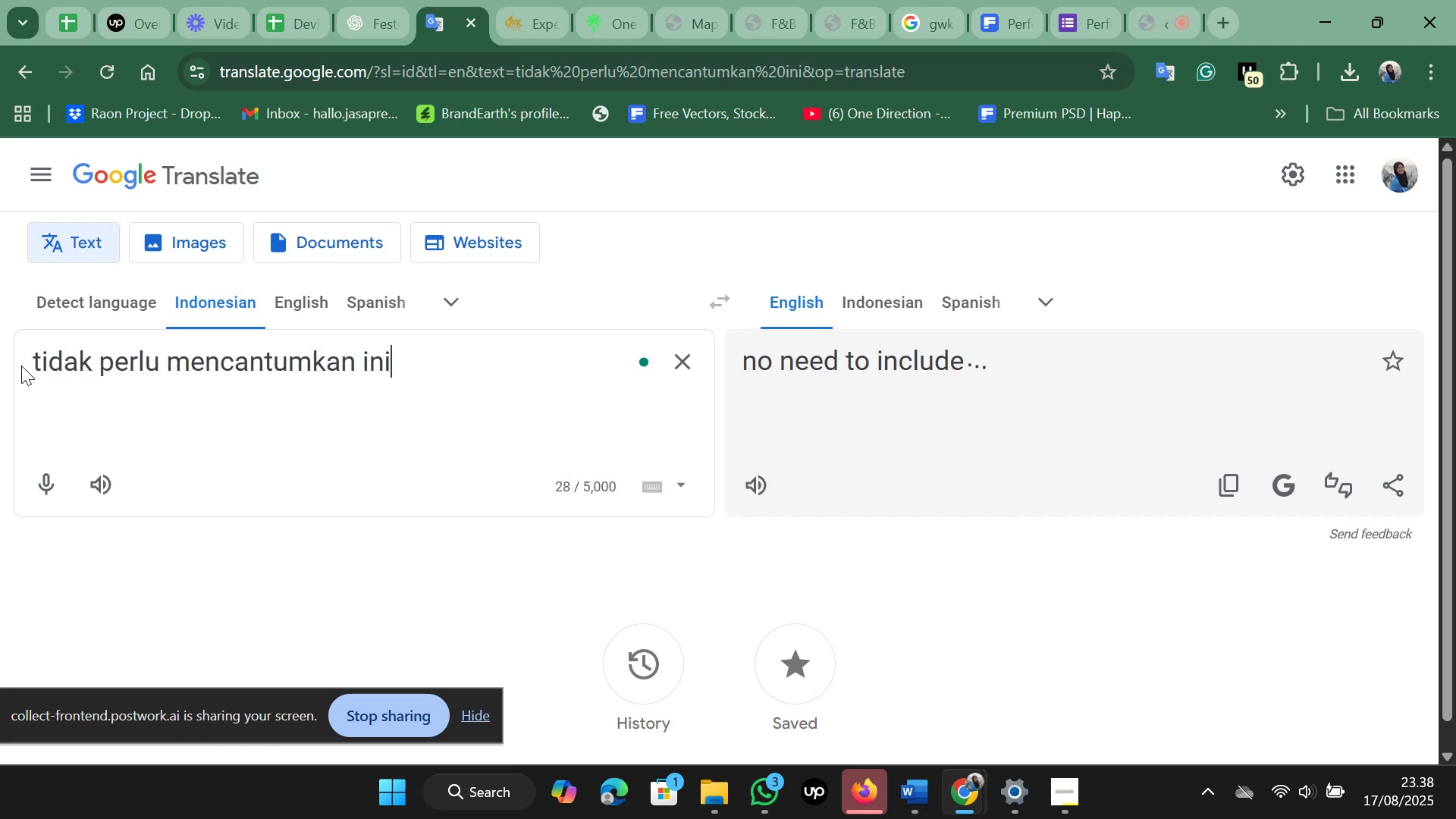 
left_click_drag(start_coordinate=[1133, 366], to_coordinate=[708, 366])
 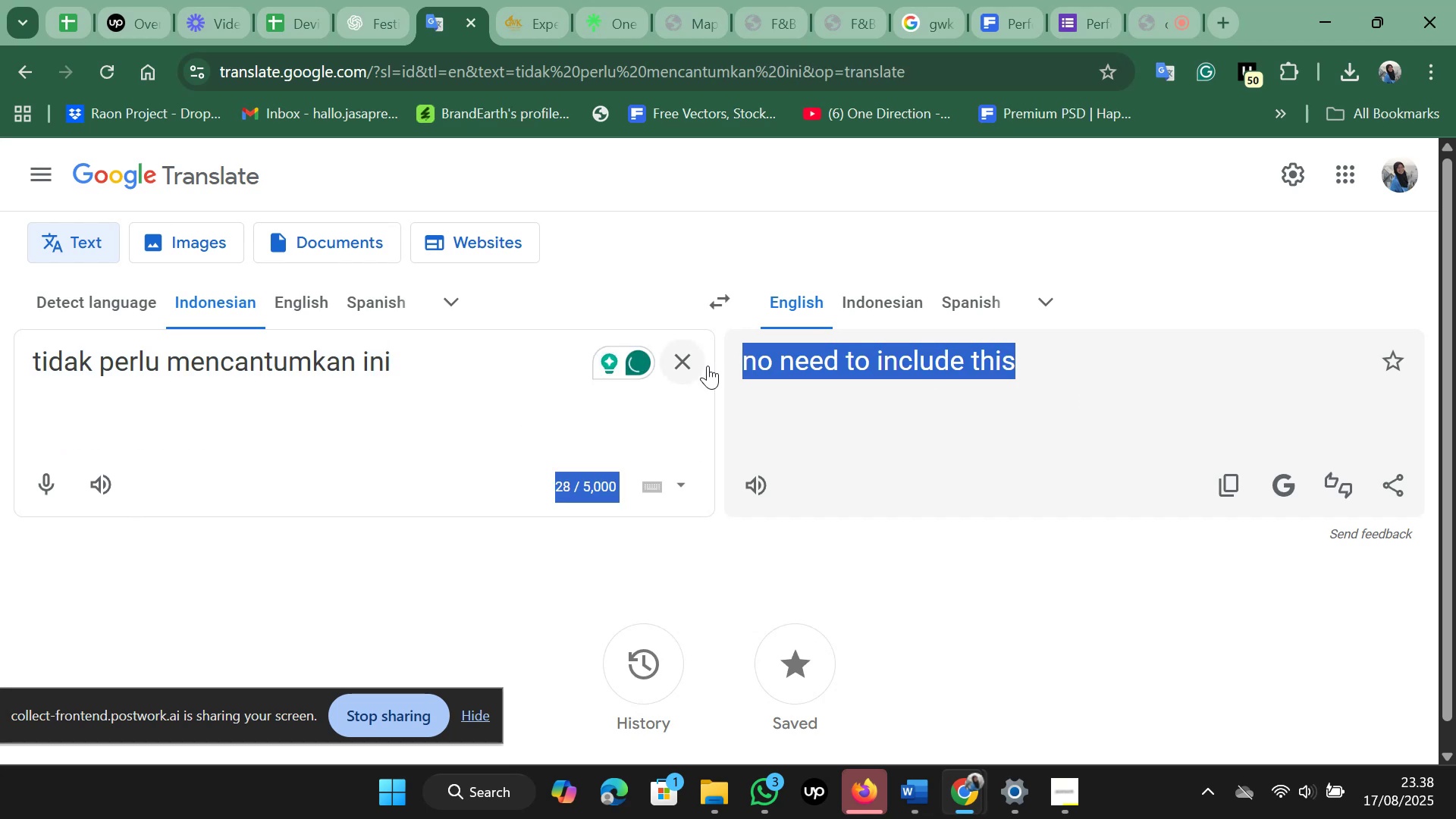 
key(Control+C)
 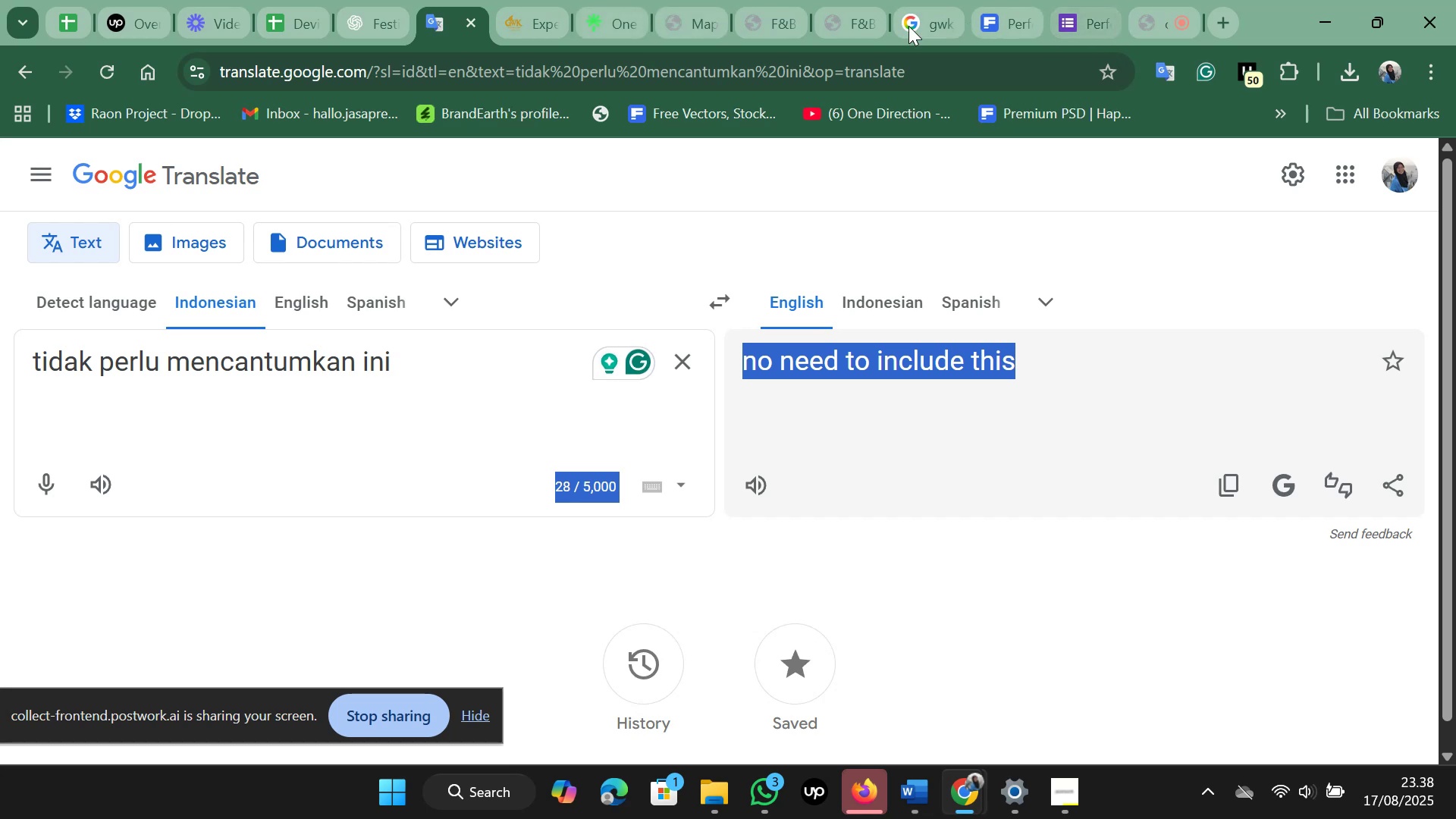 
left_click([367, 7])
 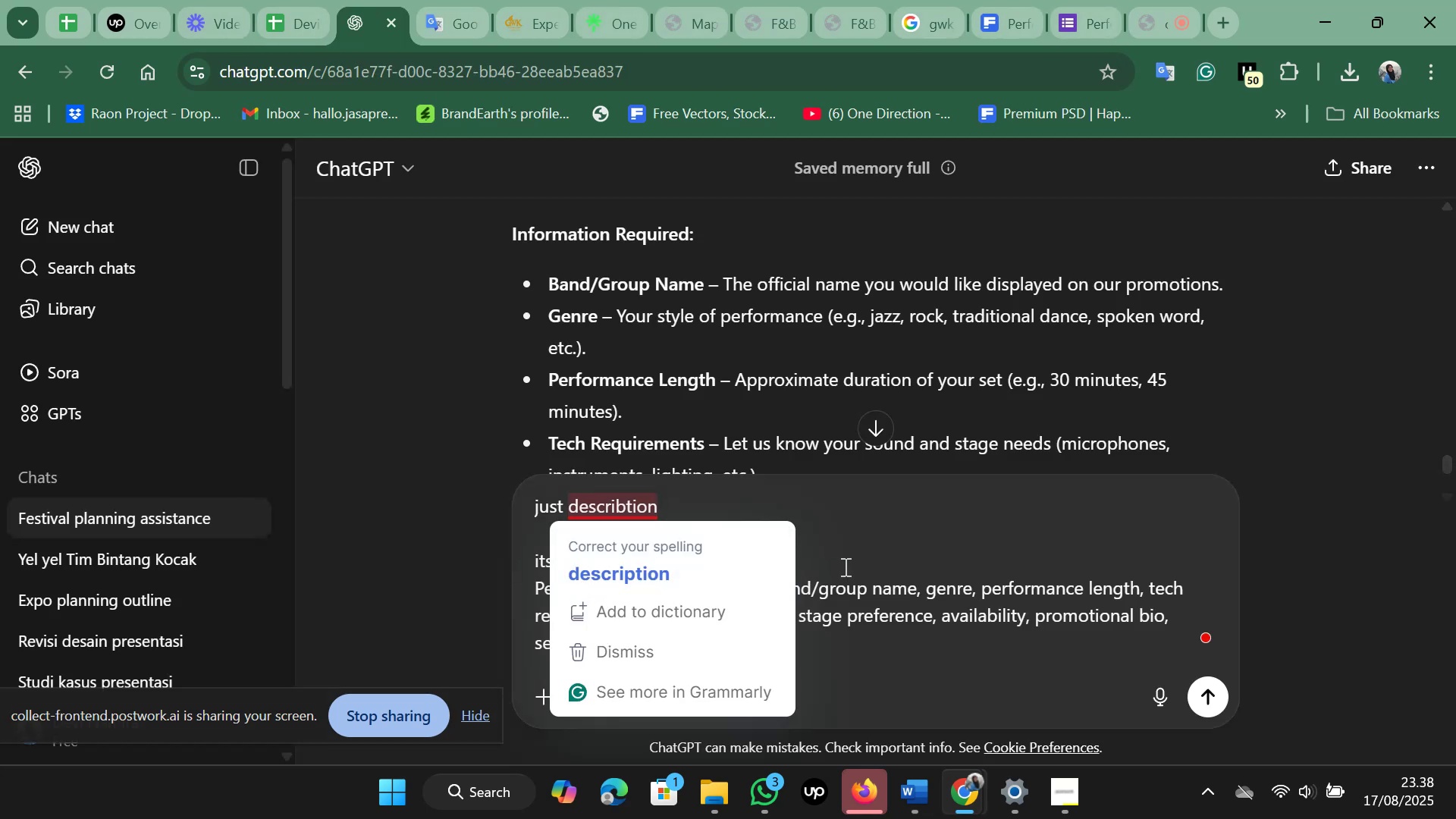 
left_click([663, 566])
 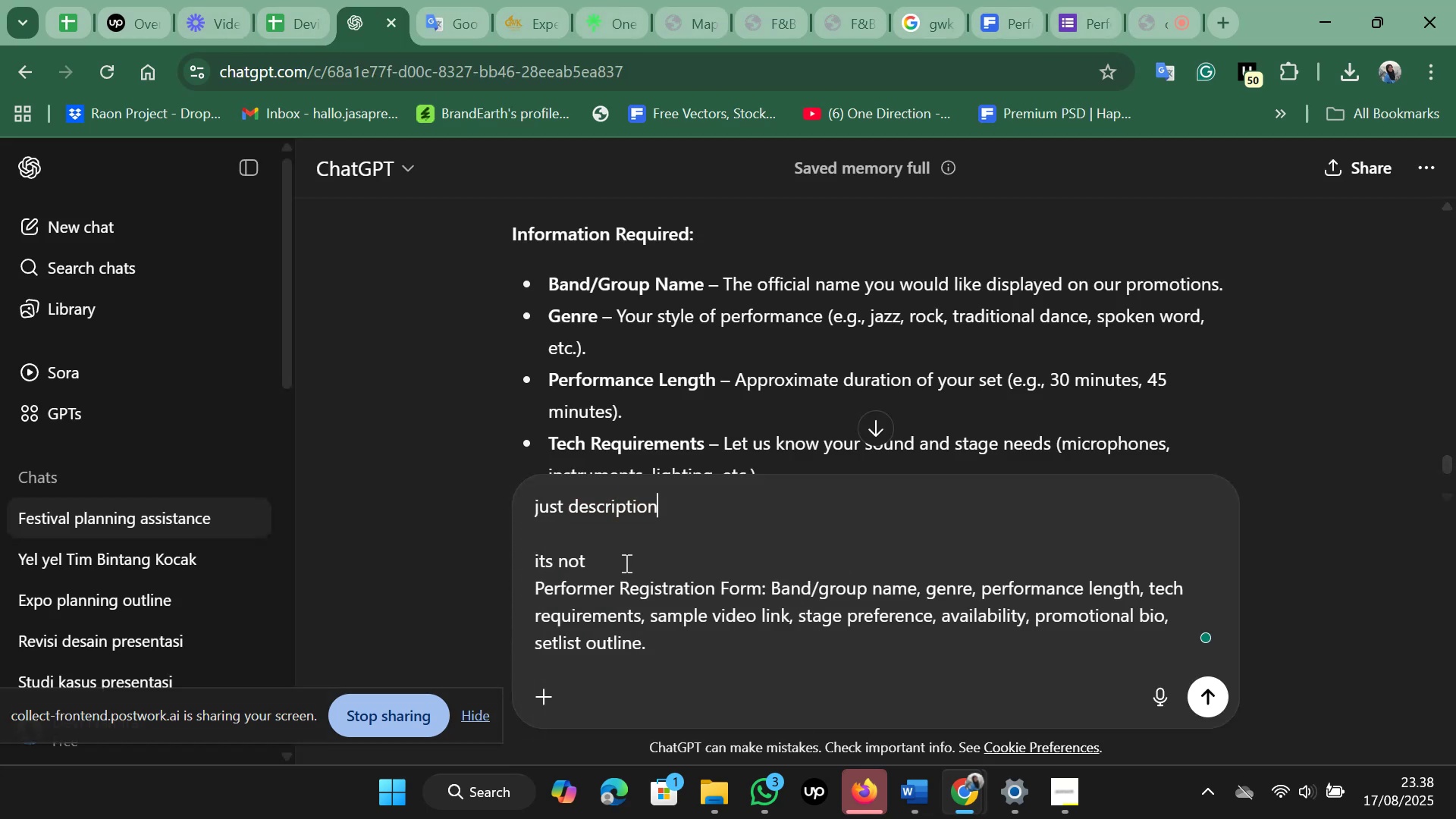 
left_click_drag(start_coordinate=[625, 563], to_coordinate=[493, 564])
 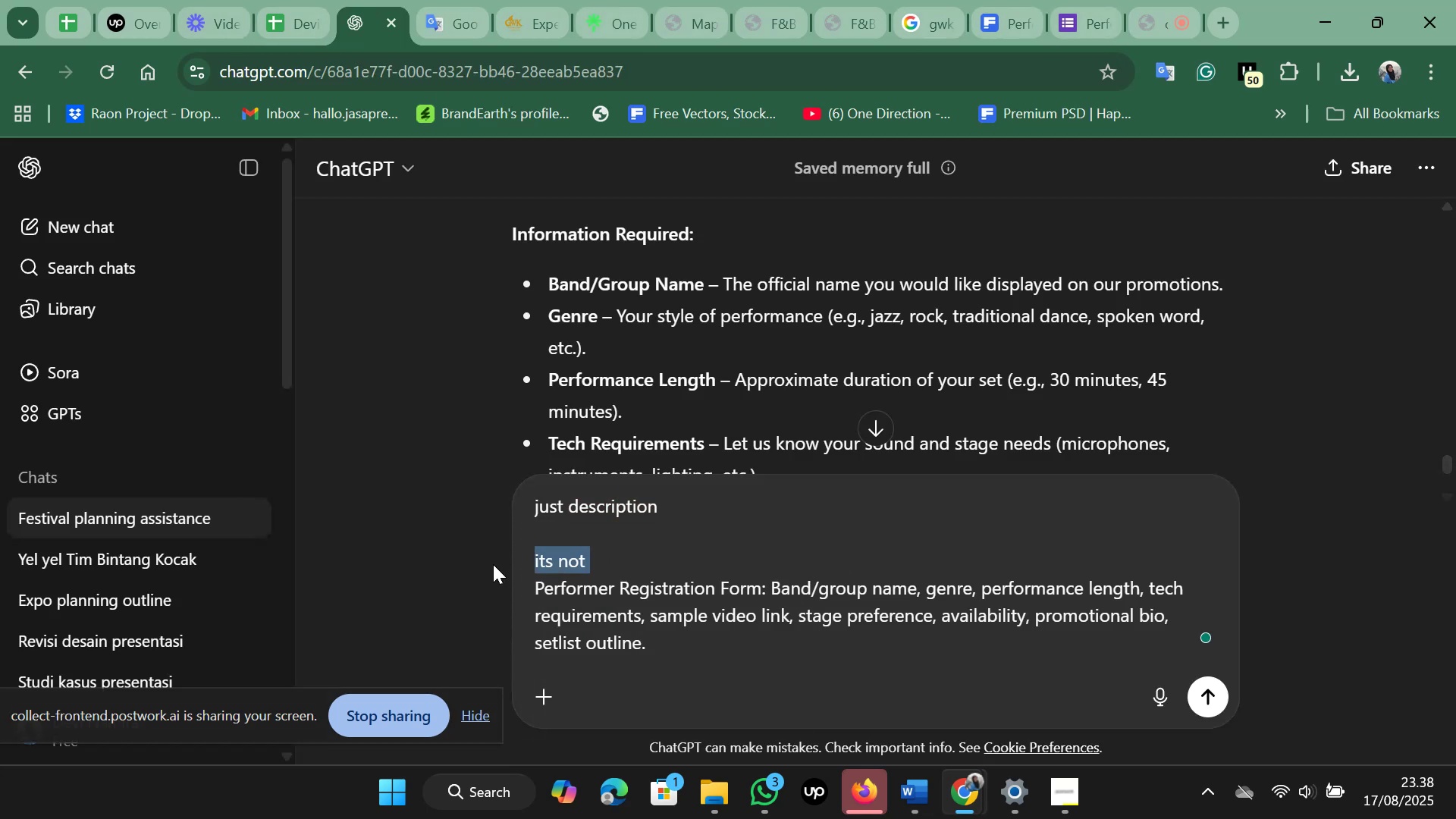 
key(Control+V)
 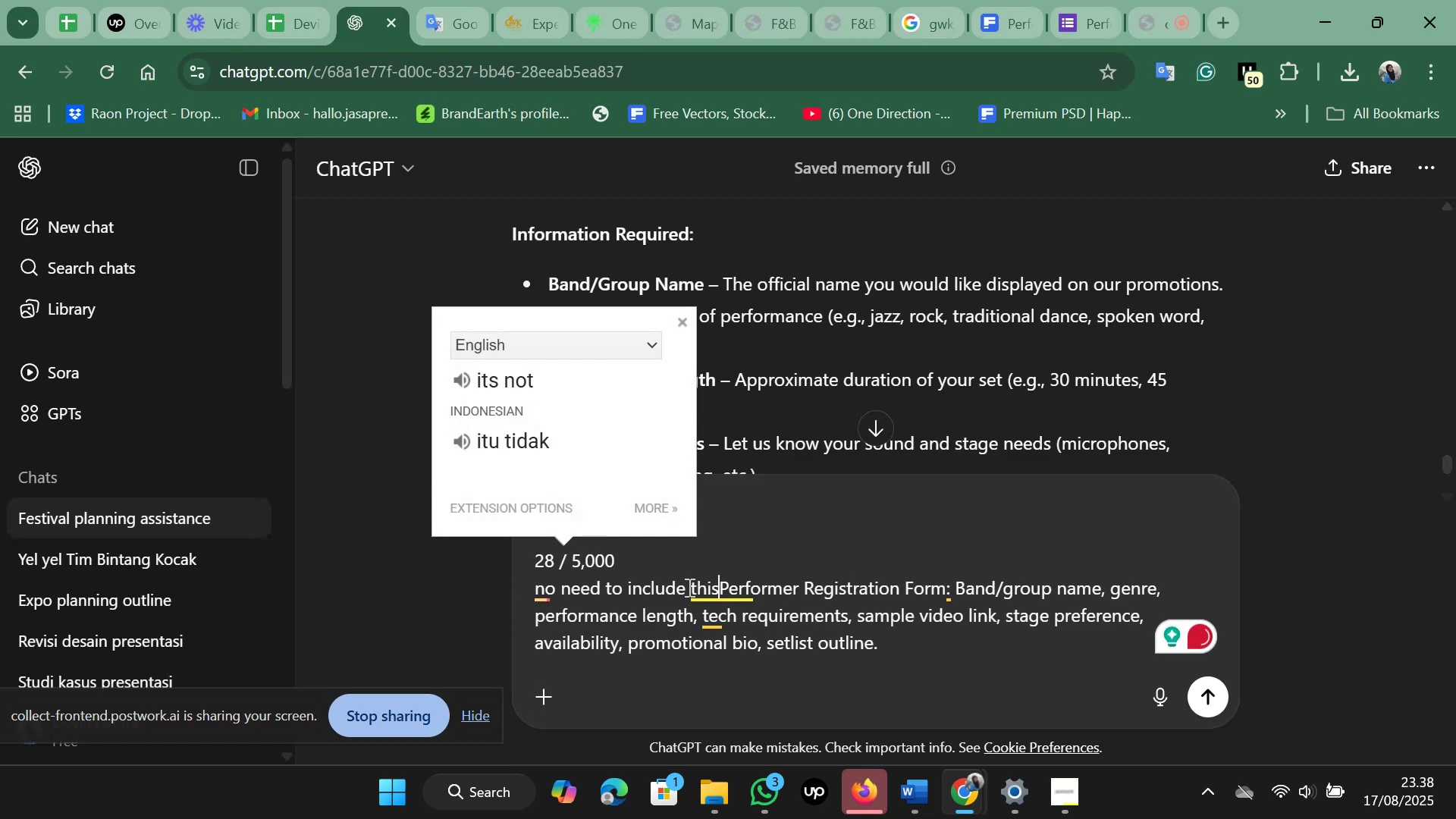 
key(Space)
 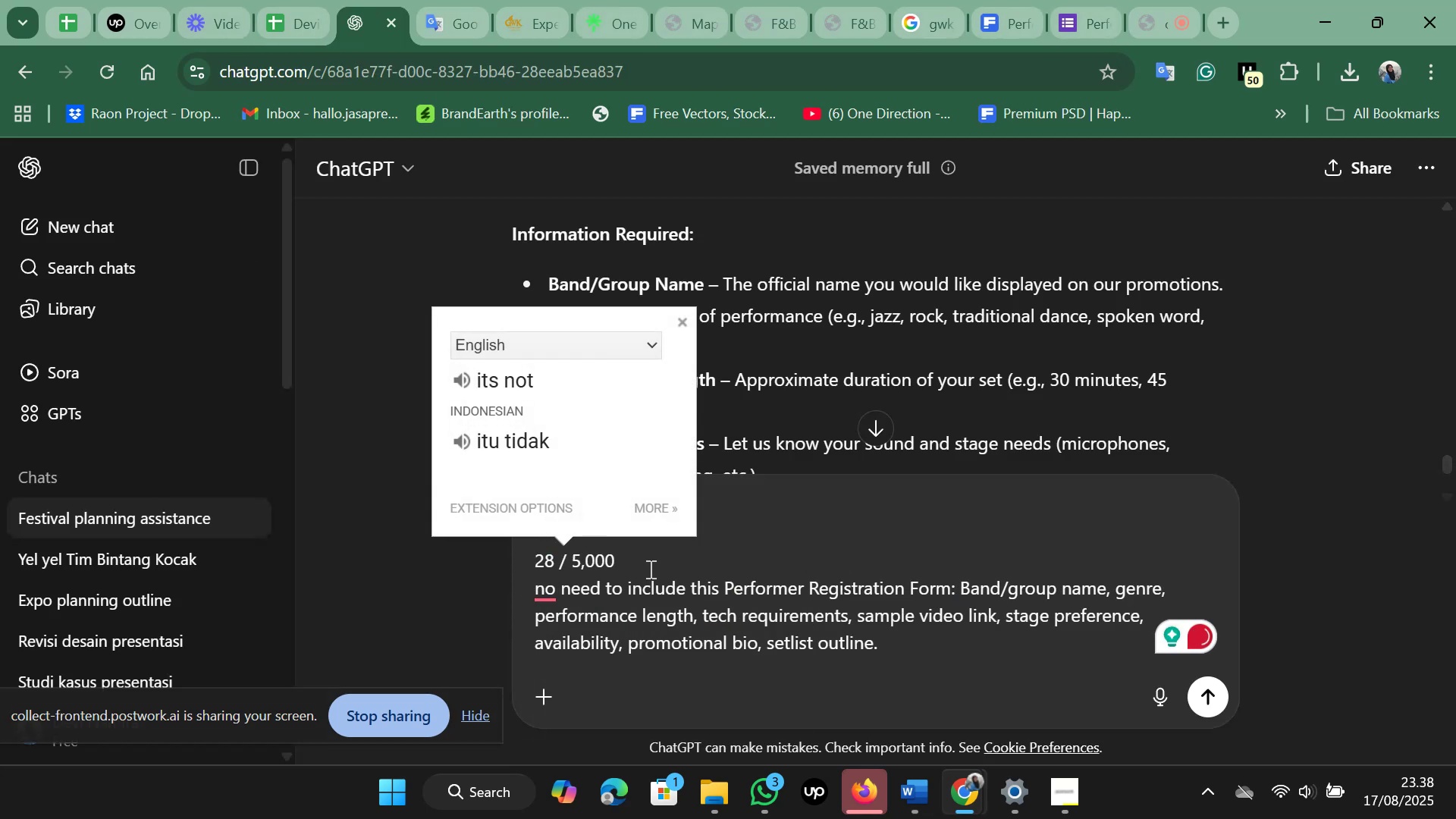 
left_click_drag(start_coordinate=[645, 565], to_coordinate=[530, 573])
 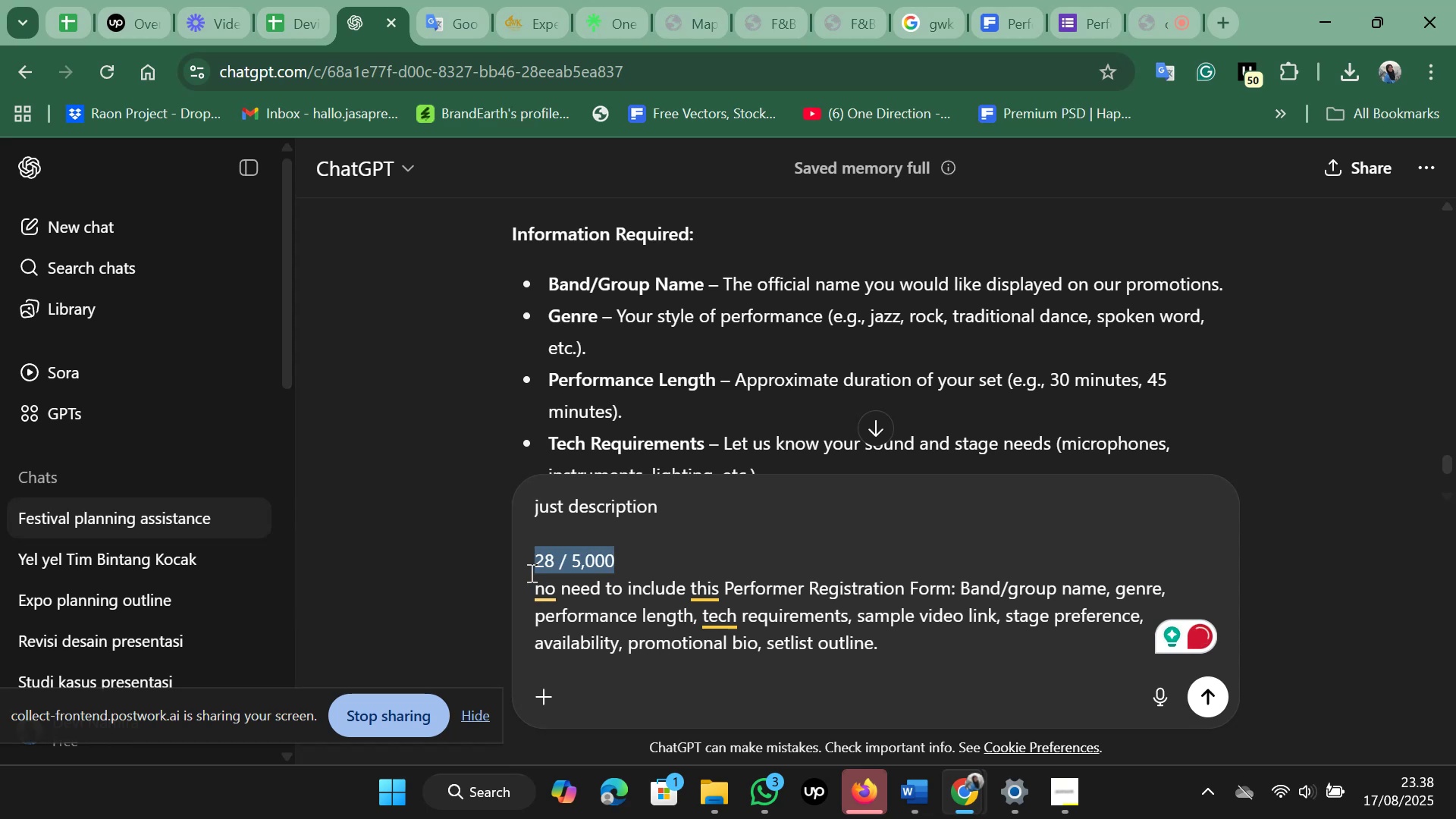 
hold_key(key=ControlLeft, duration=0.52)
 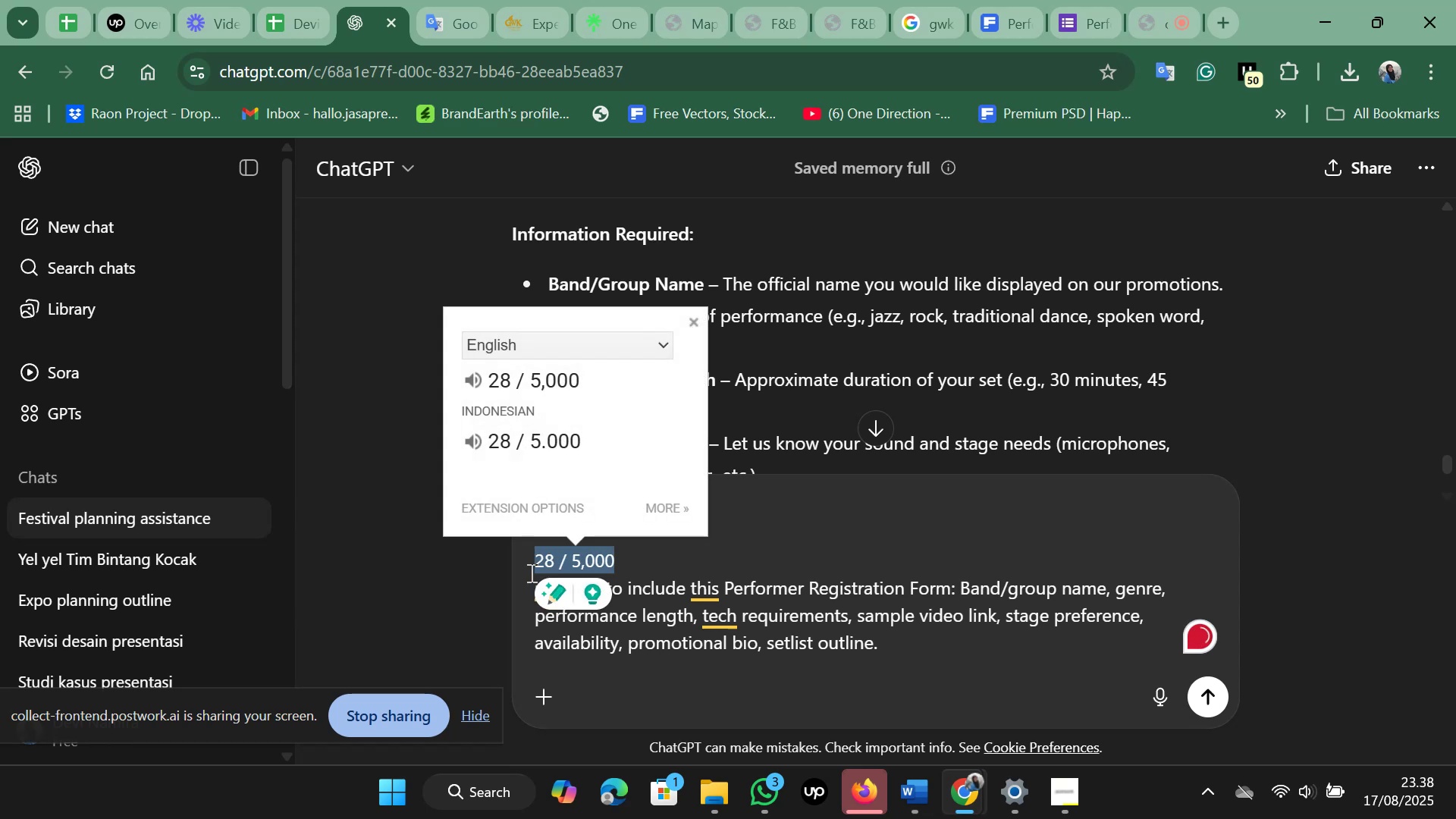 
key(Backspace)
 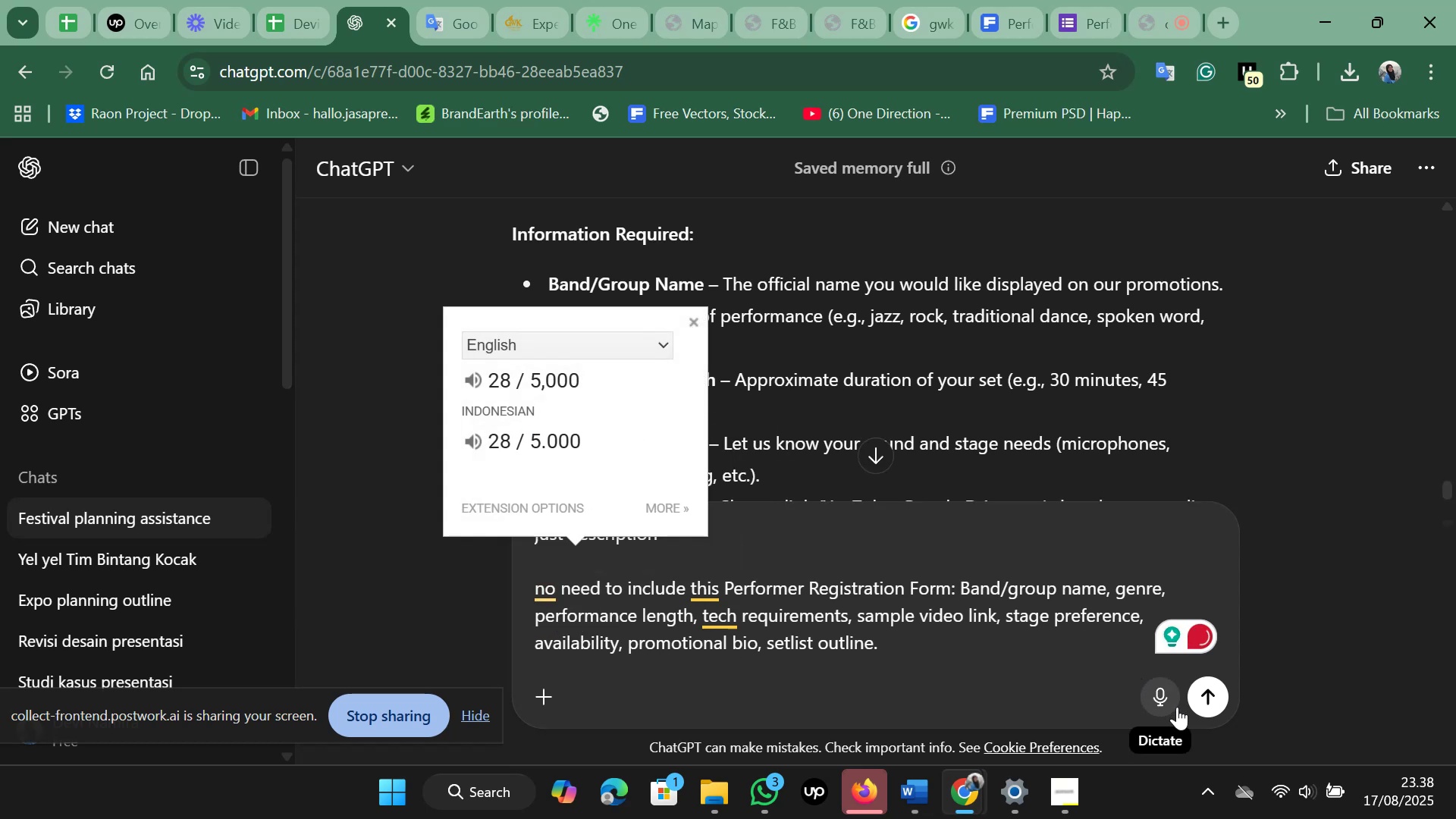 
left_click([1210, 705])
 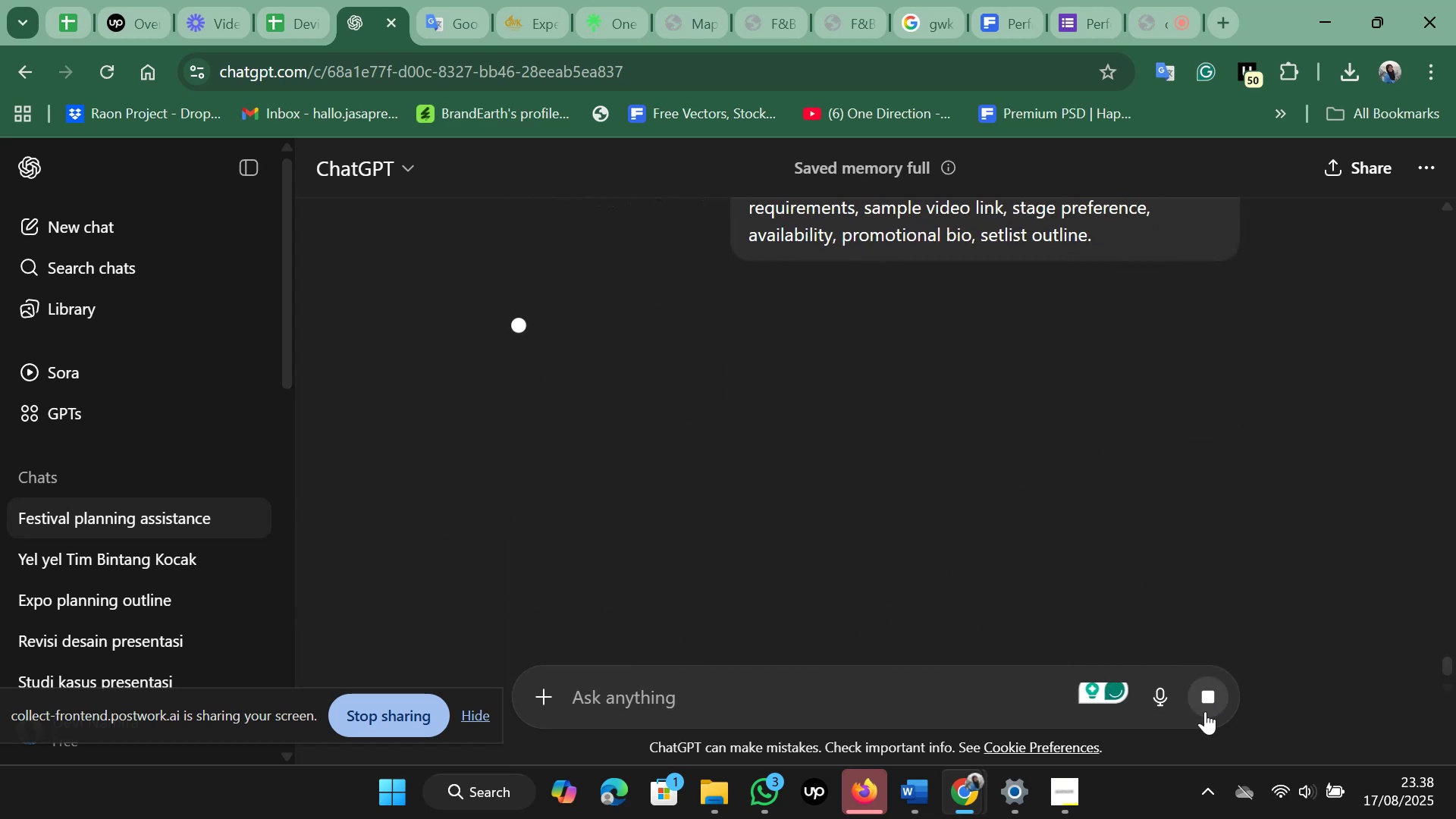 
mouse_move([1152, 646])
 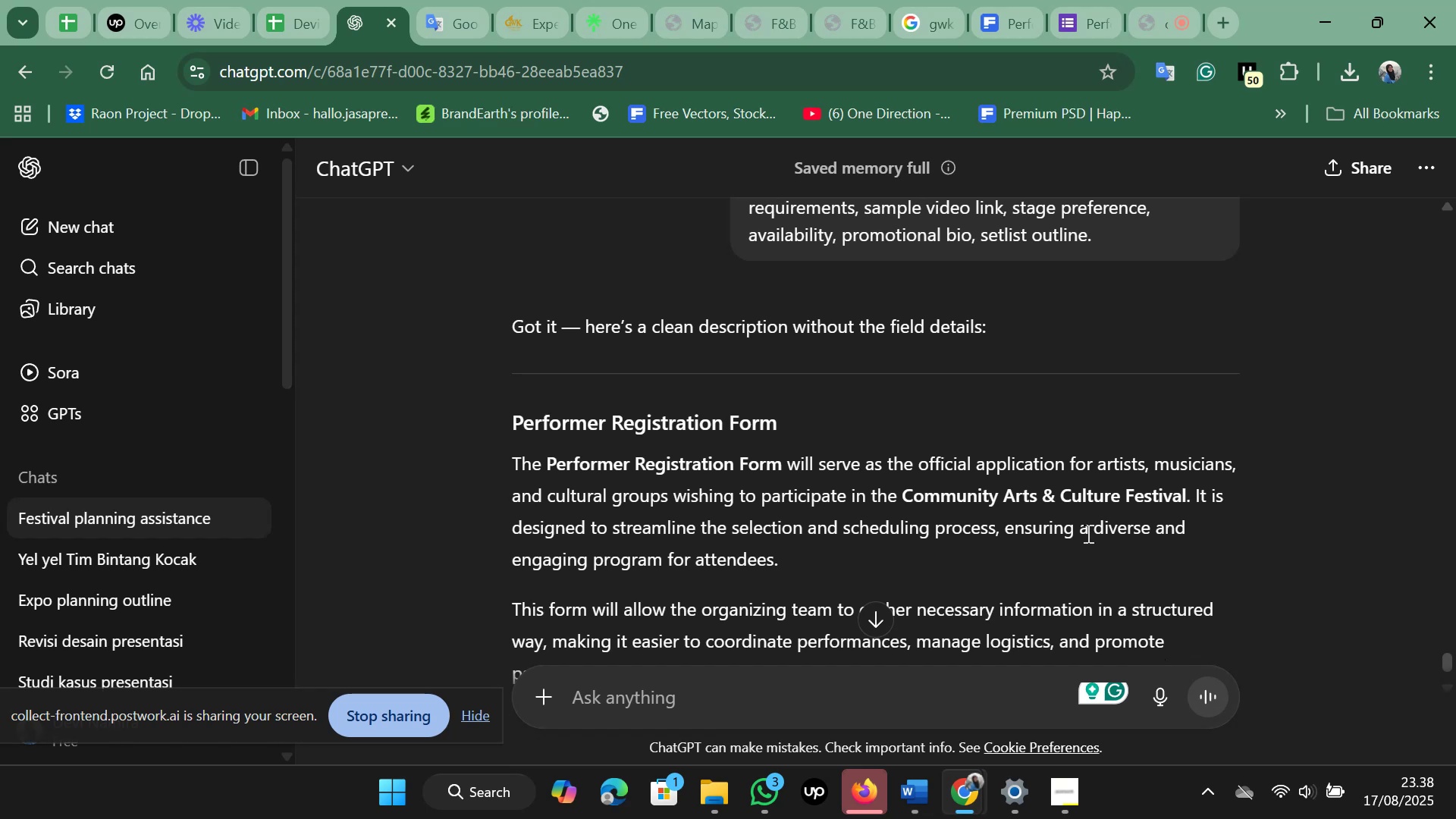 
scroll: coordinate [1087, 533], scroll_direction: down, amount: 1.0
 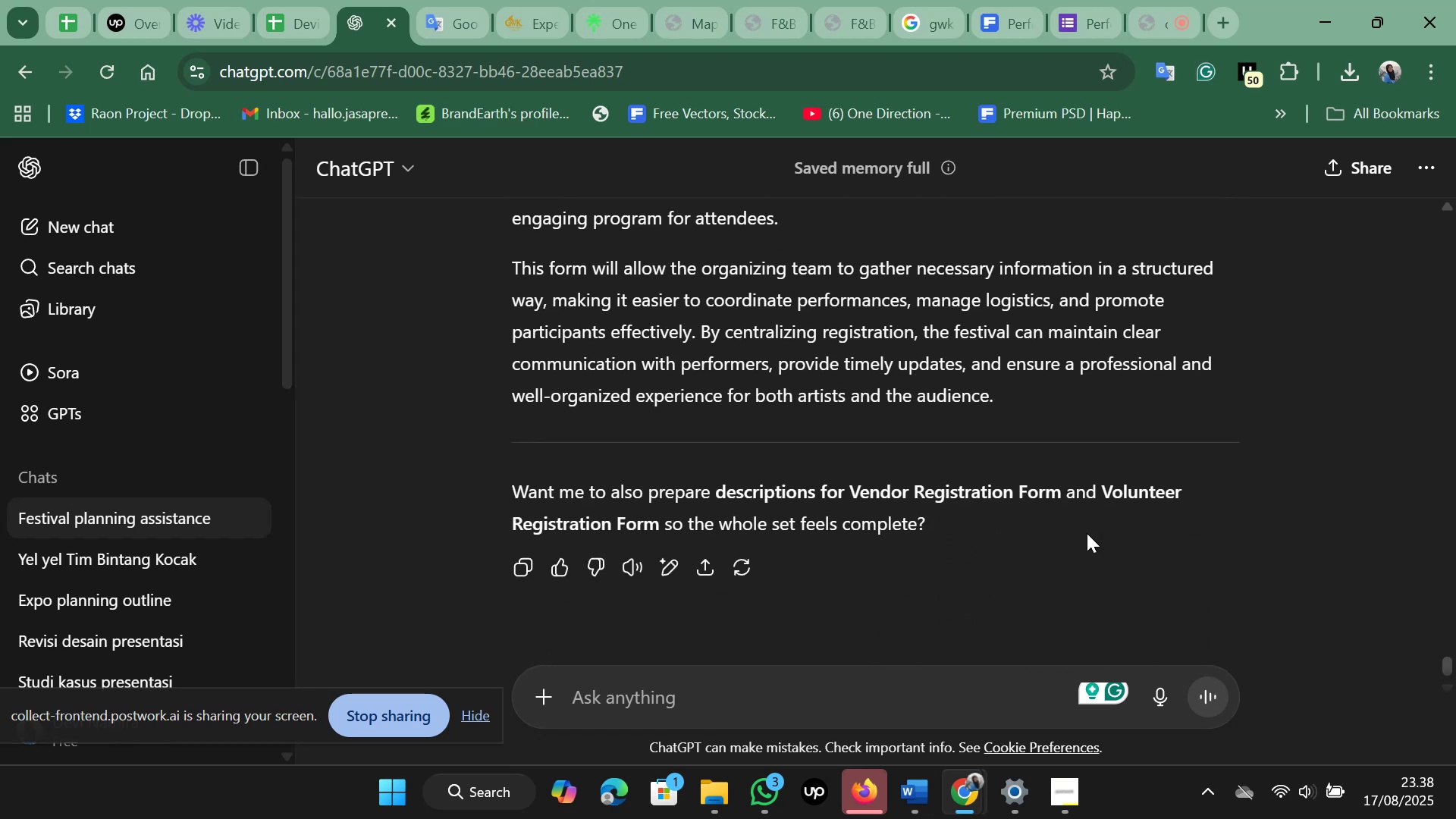 
scroll: coordinate [1087, 533], scroll_direction: up, amount: 2.0
 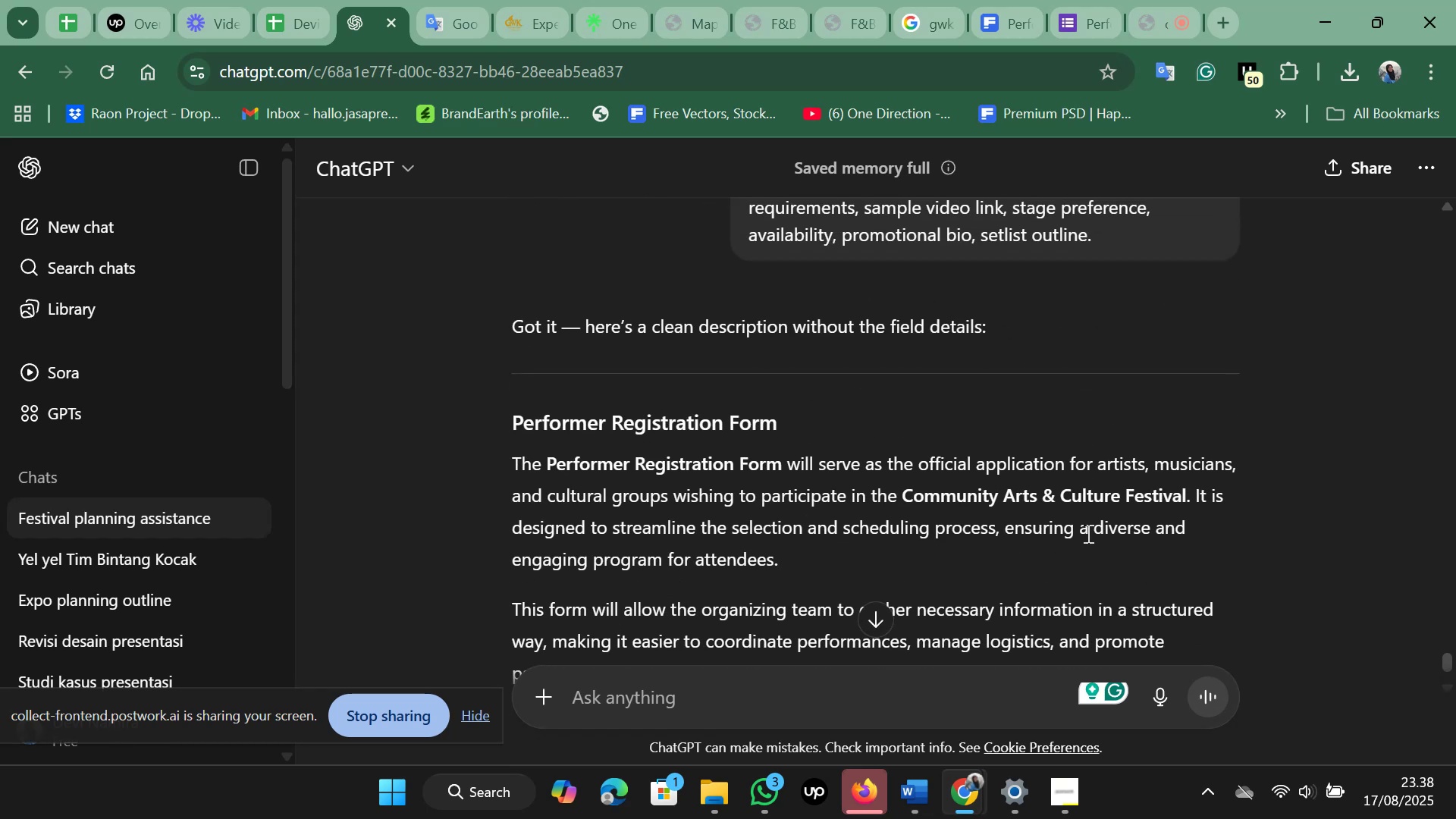 
scroll: coordinate [1087, 533], scroll_direction: down, amount: 3.0
 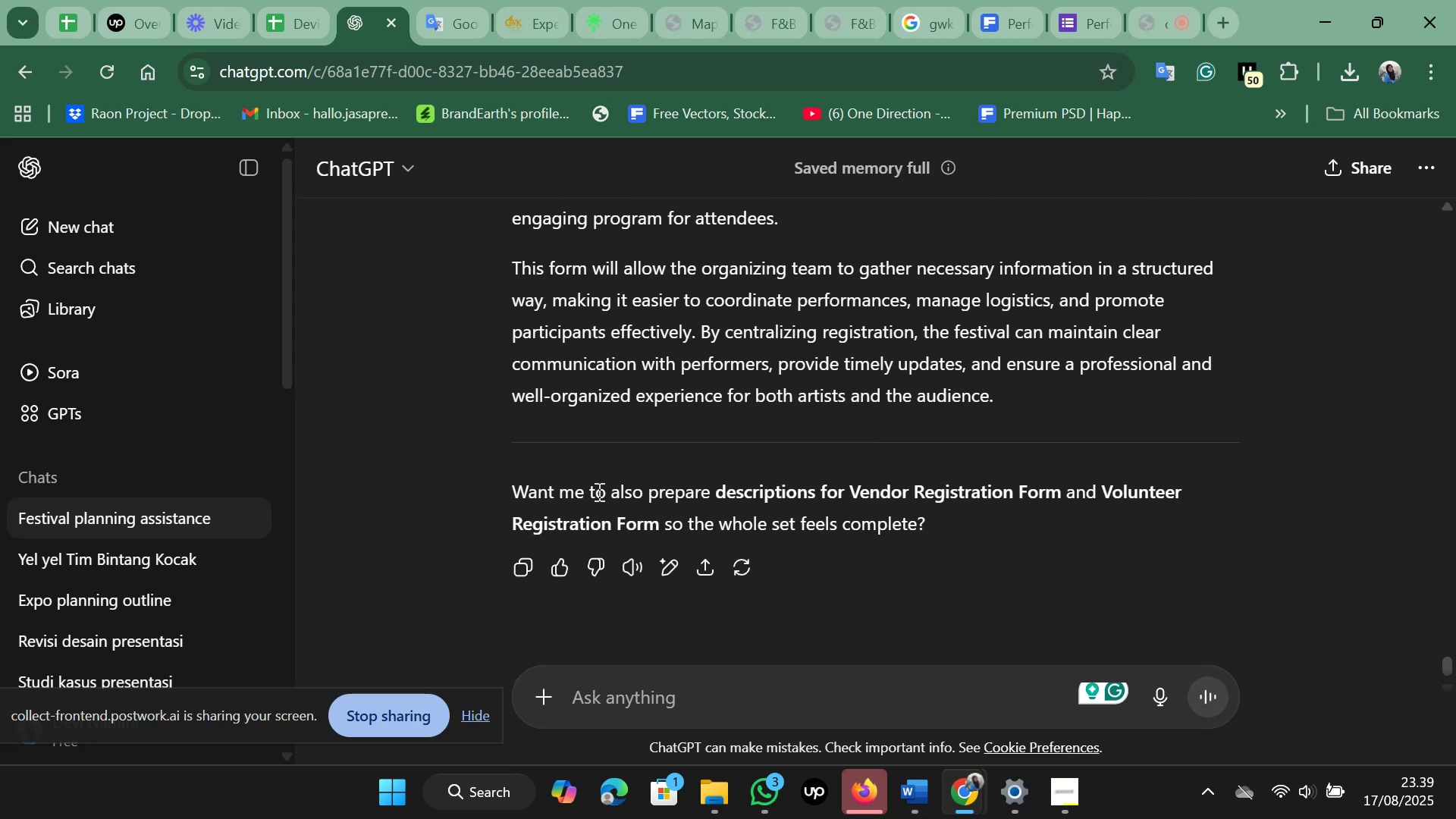 
wait(5.78)
 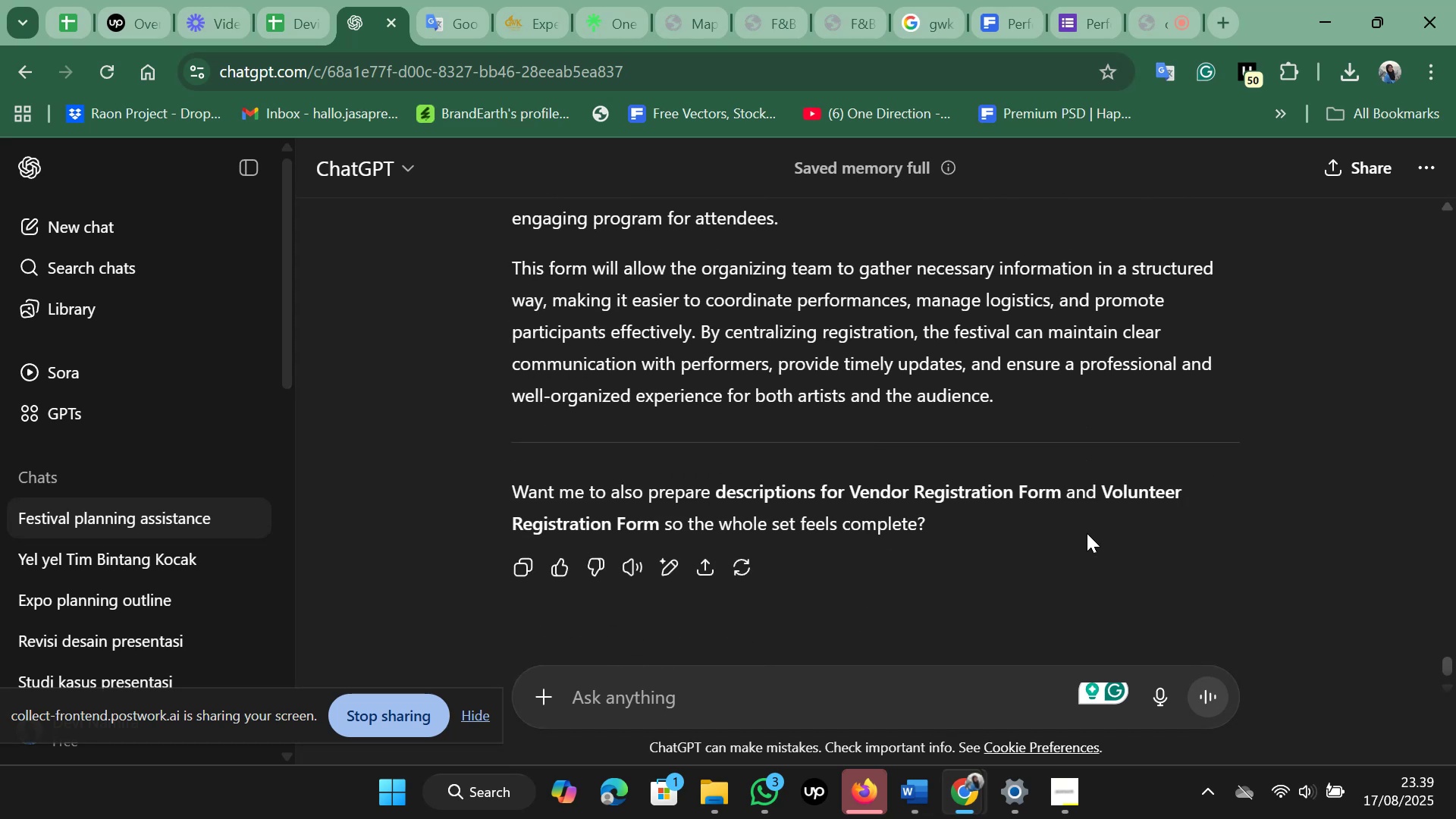 
left_click_drag(start_coordinate=[502, 485], to_coordinate=[927, 517])
 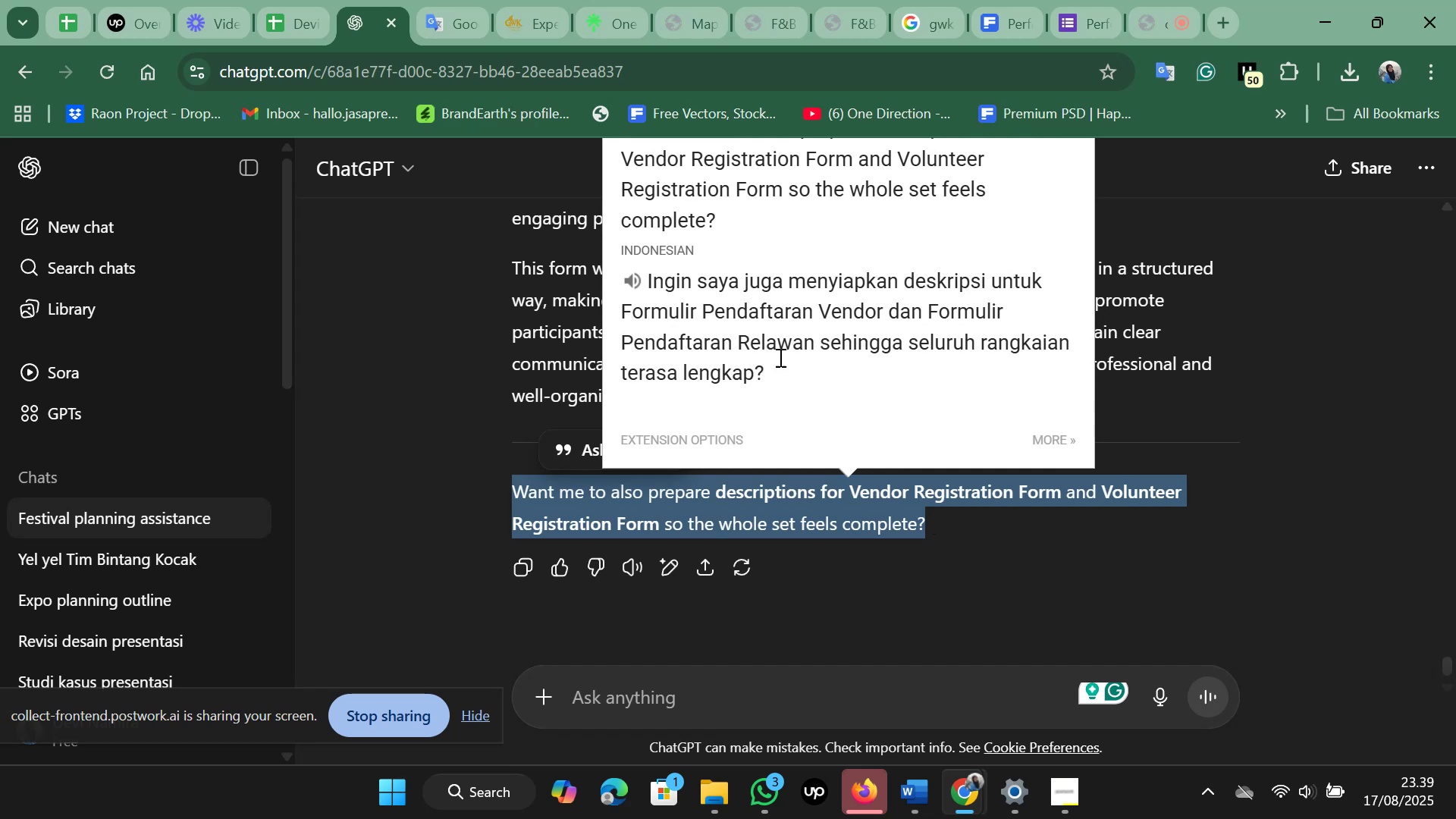 
wait(6.08)
 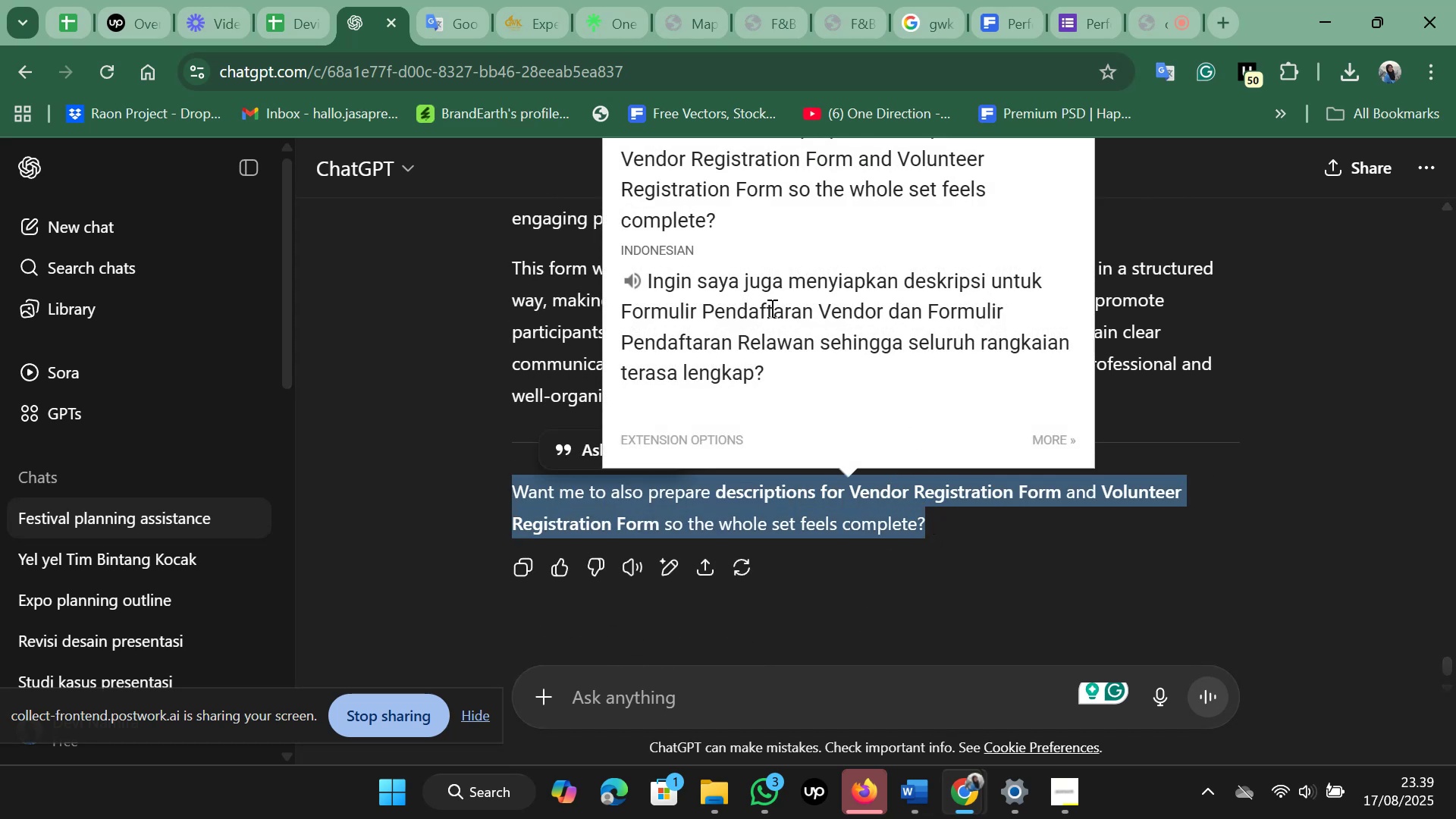 
left_click([949, 513])
 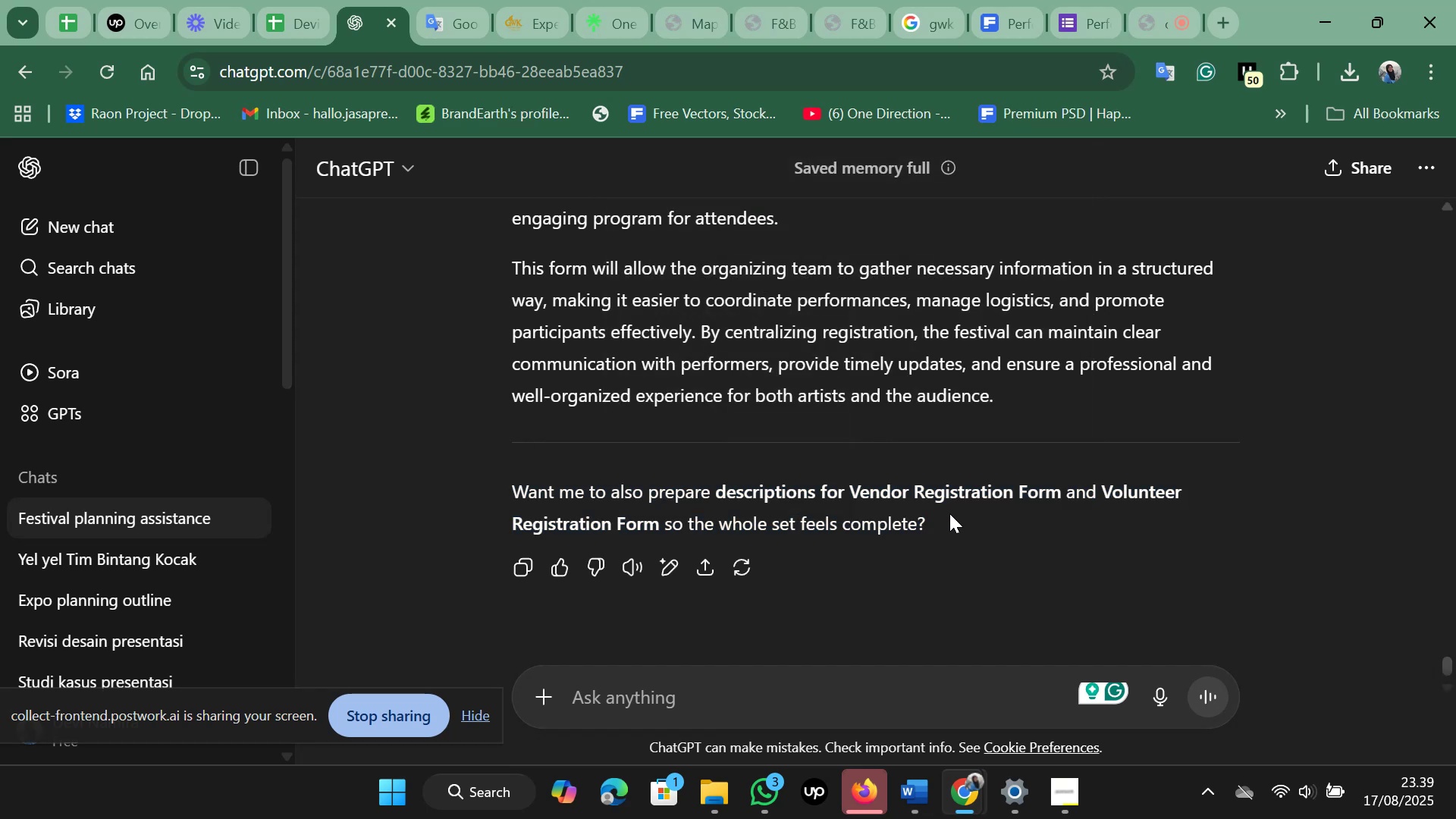 
scroll: coordinate [949, 513], scroll_direction: up, amount: 2.0
 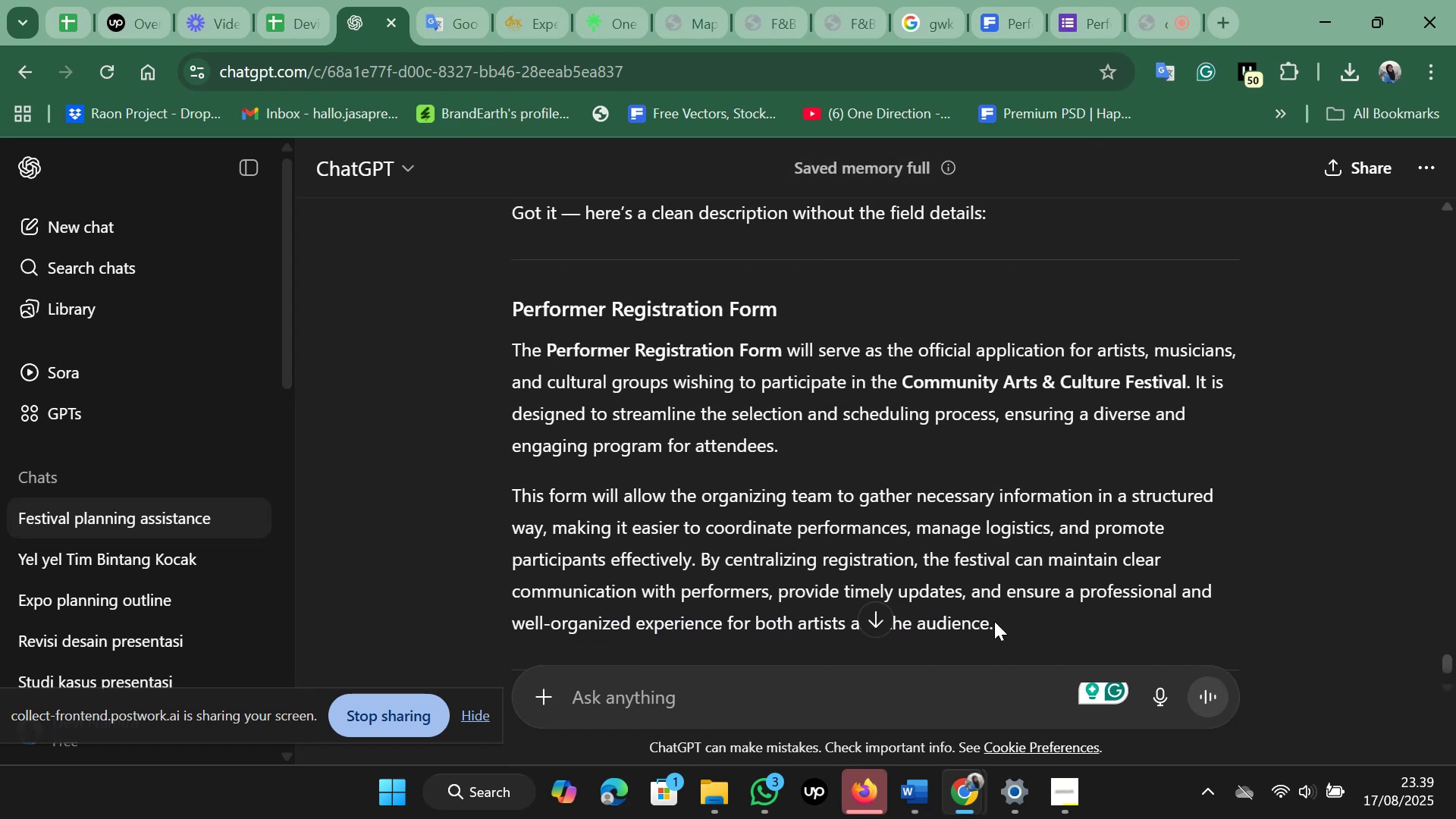 
left_click_drag(start_coordinate=[1018, 626], to_coordinate=[499, 331])
 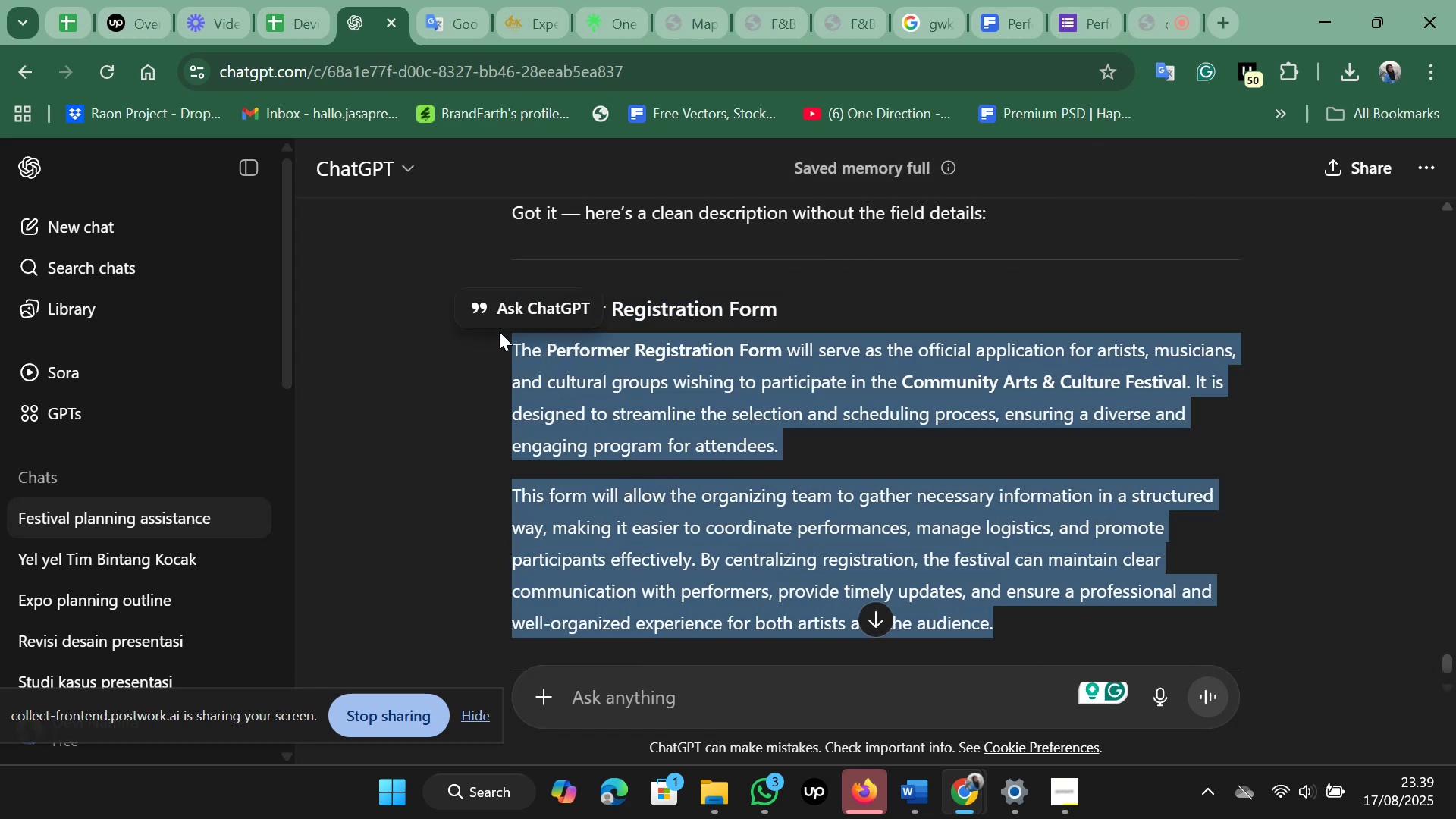 
key(Control+C)
 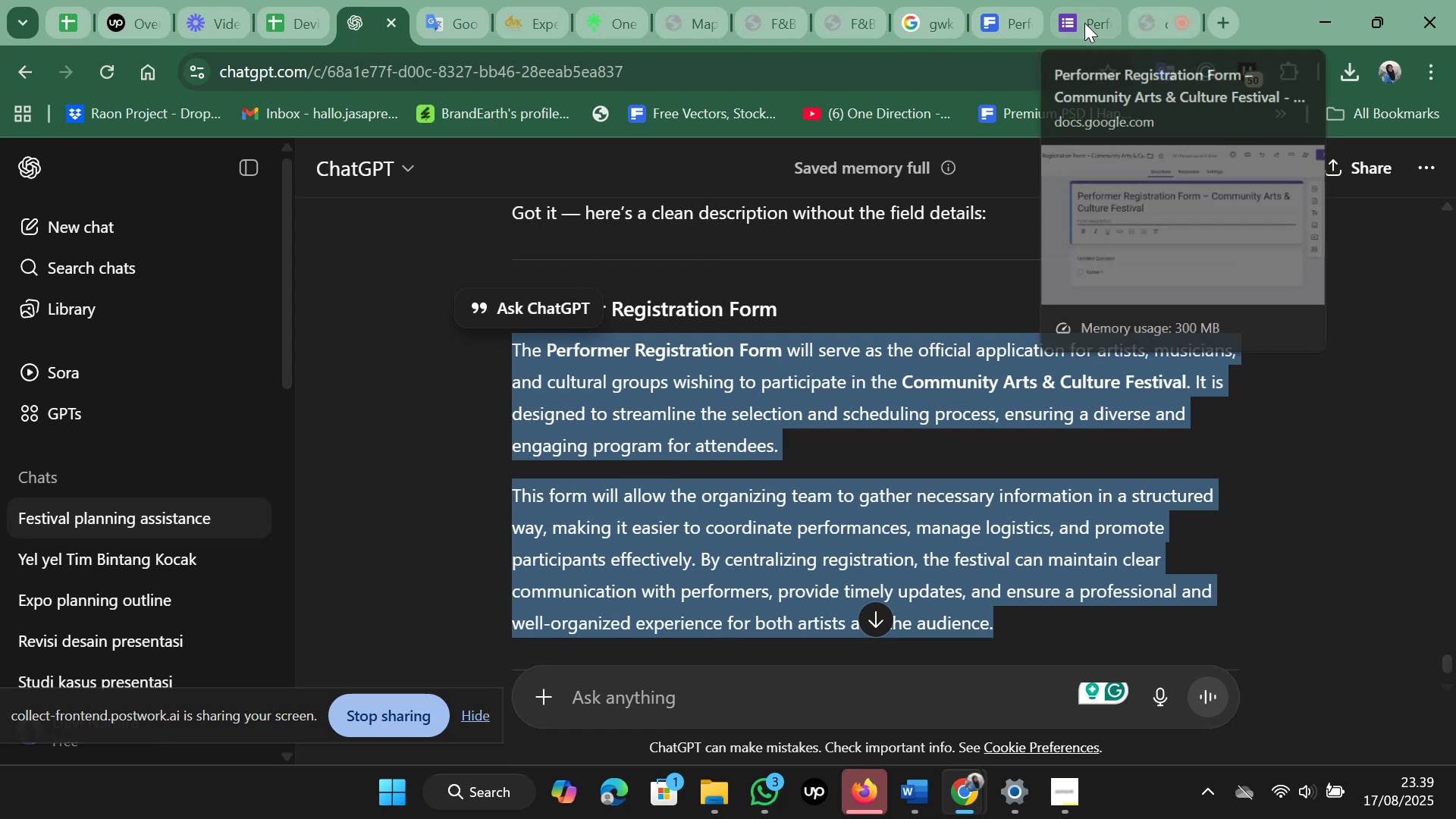 
left_click([1084, 23])
 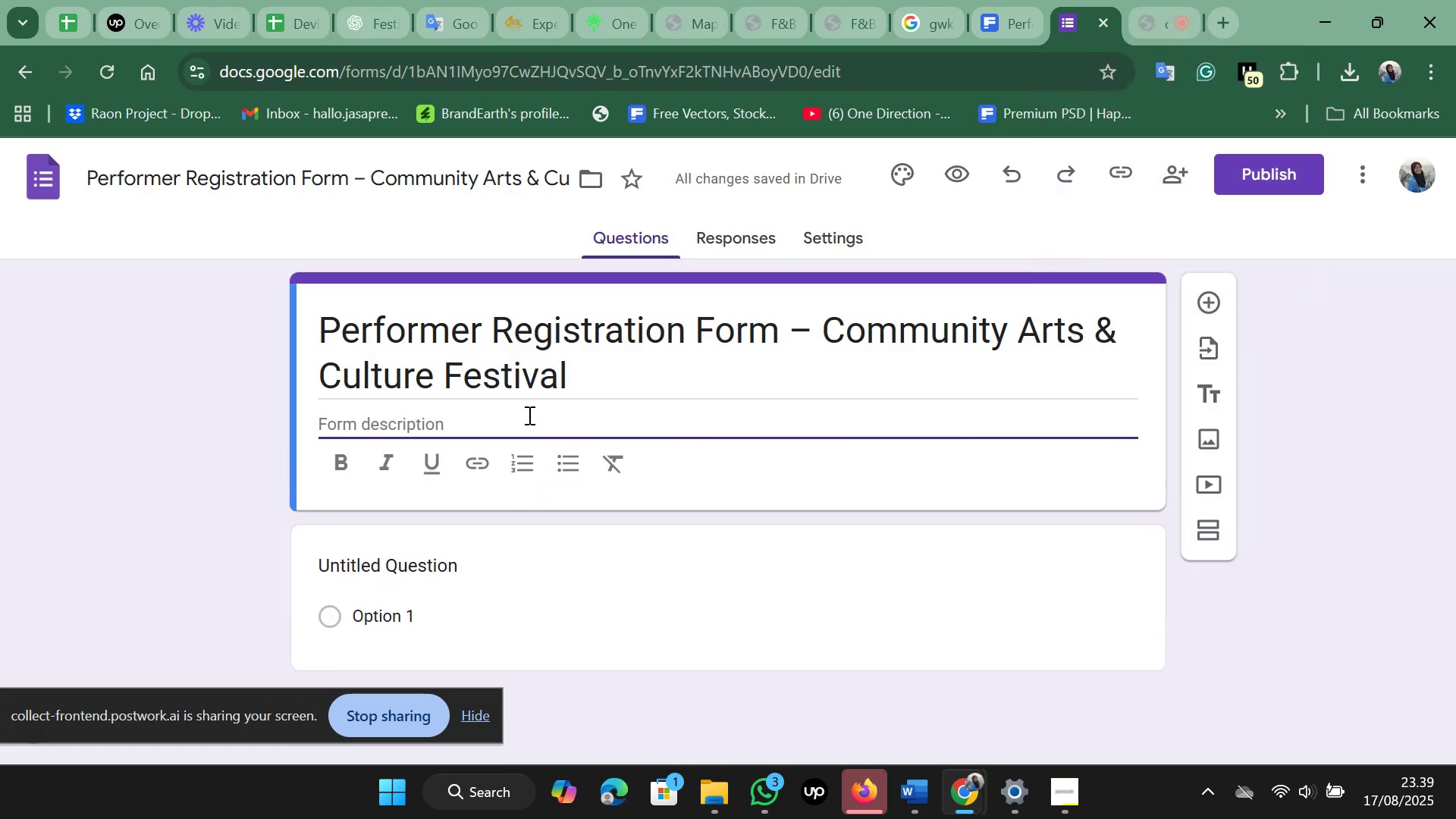 
key(Control+V)
 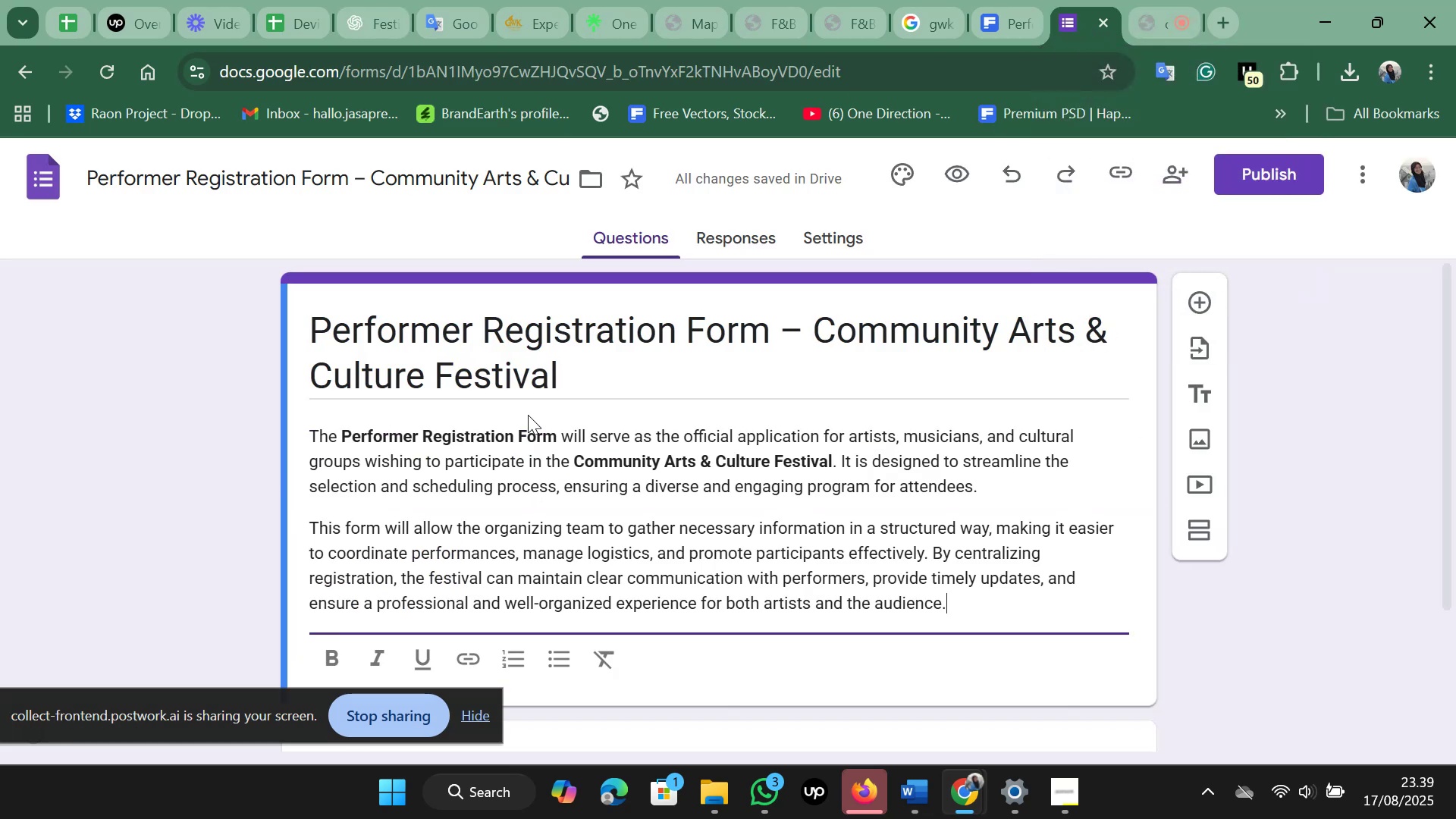 
key(Control+ControlLeft)
 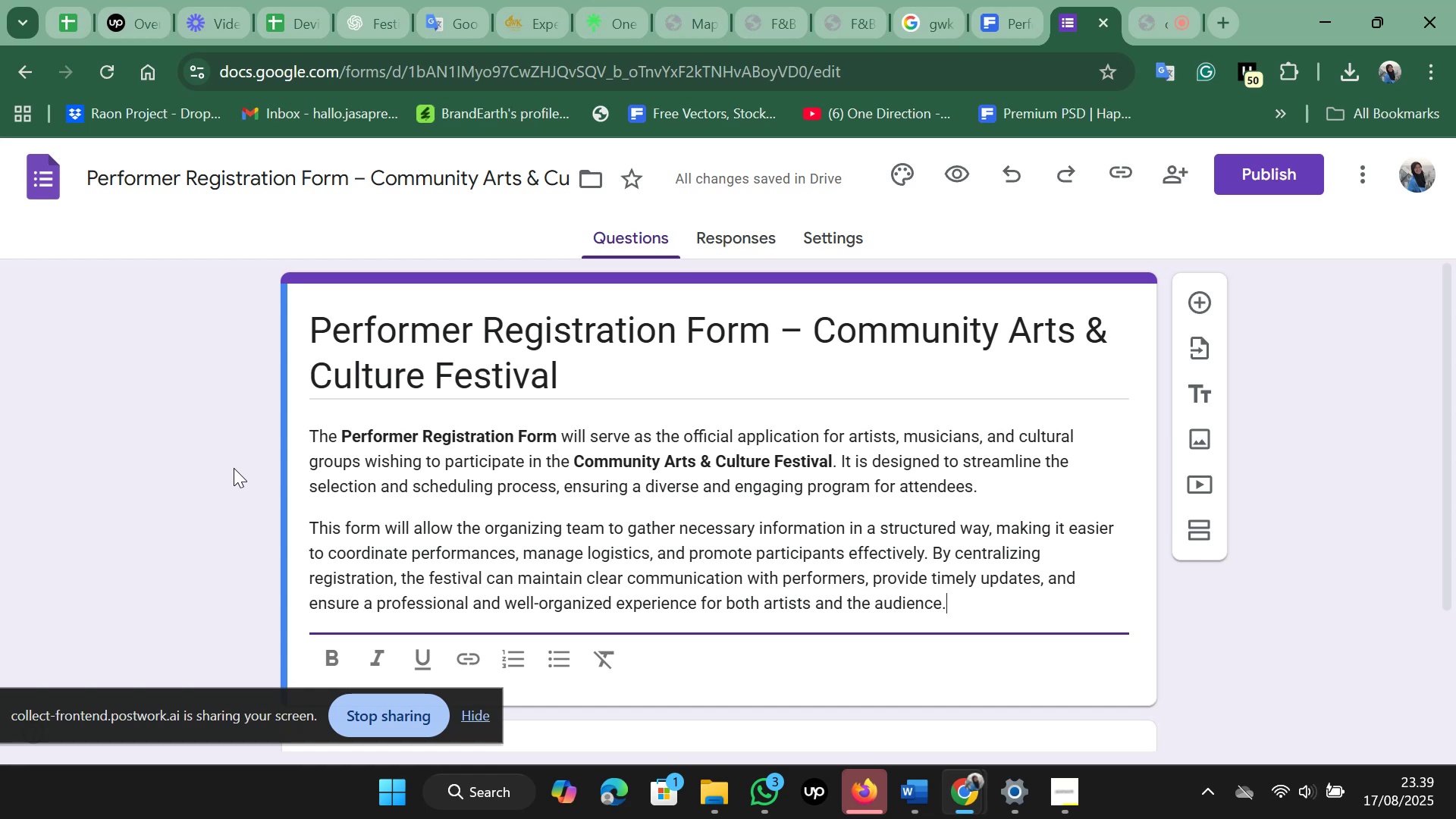 
wait(7.36)
 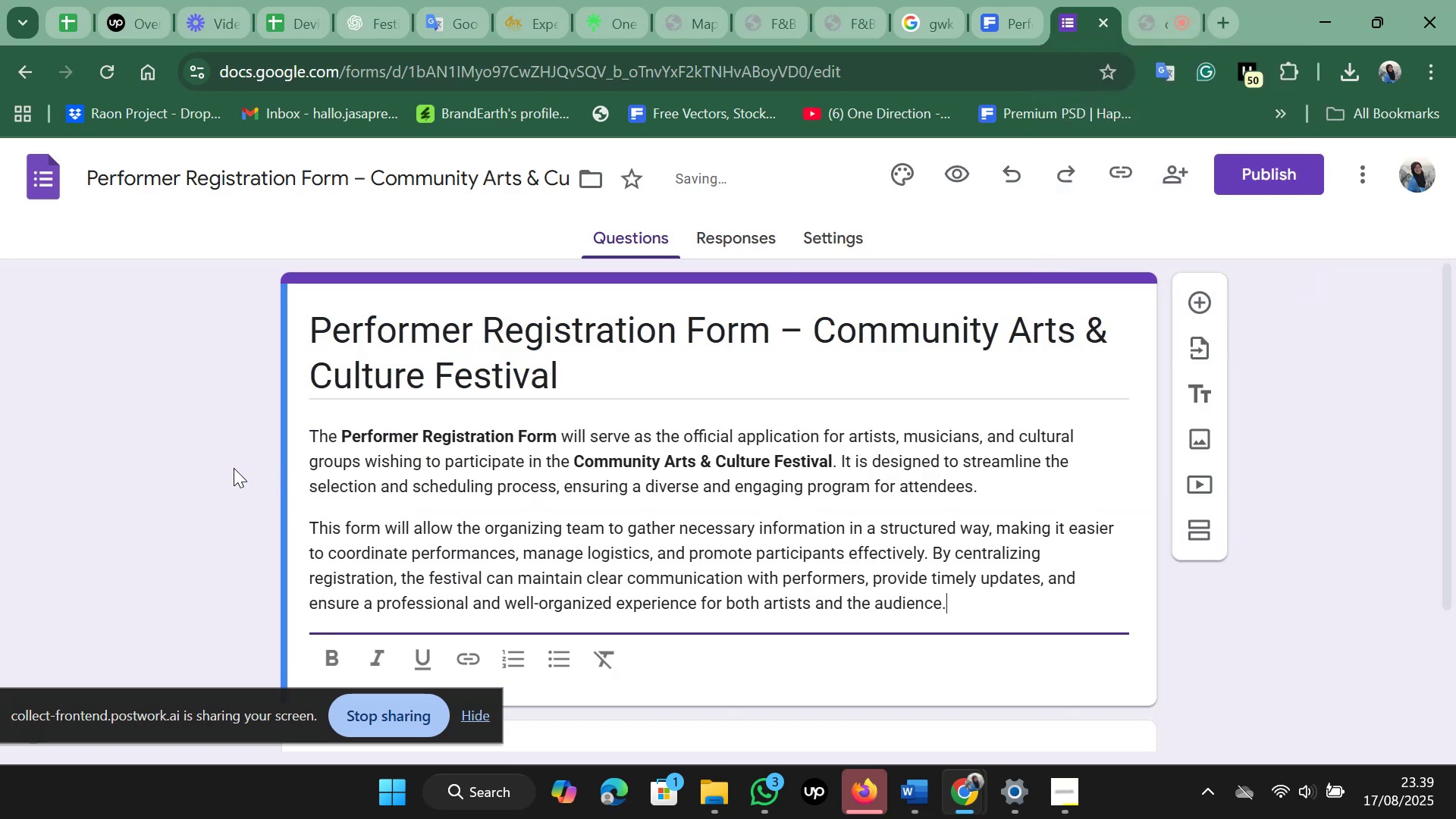 
mouse_move([893, 11])
 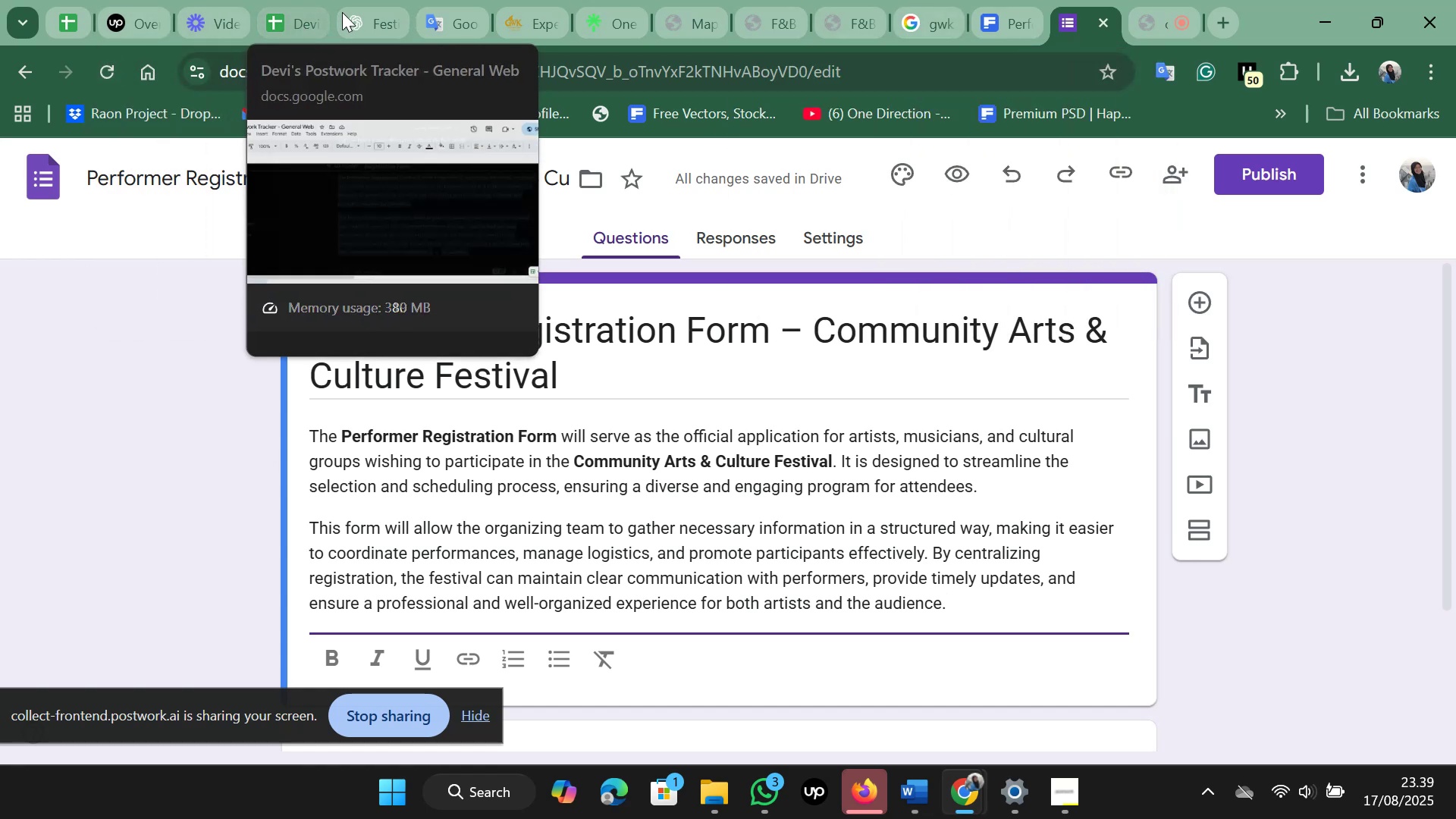 
left_click([345, 10])
 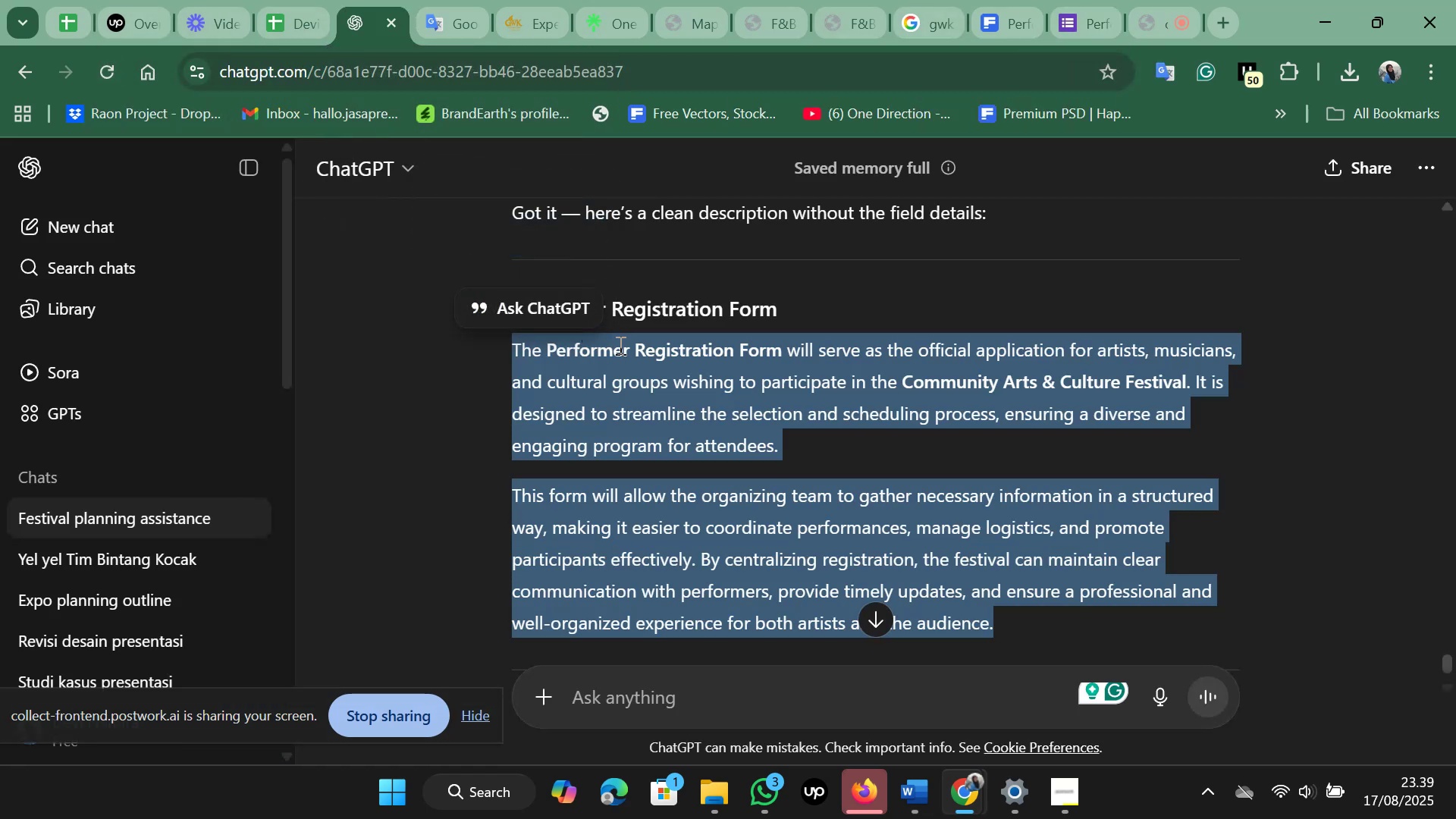 
left_click([619, 345])
 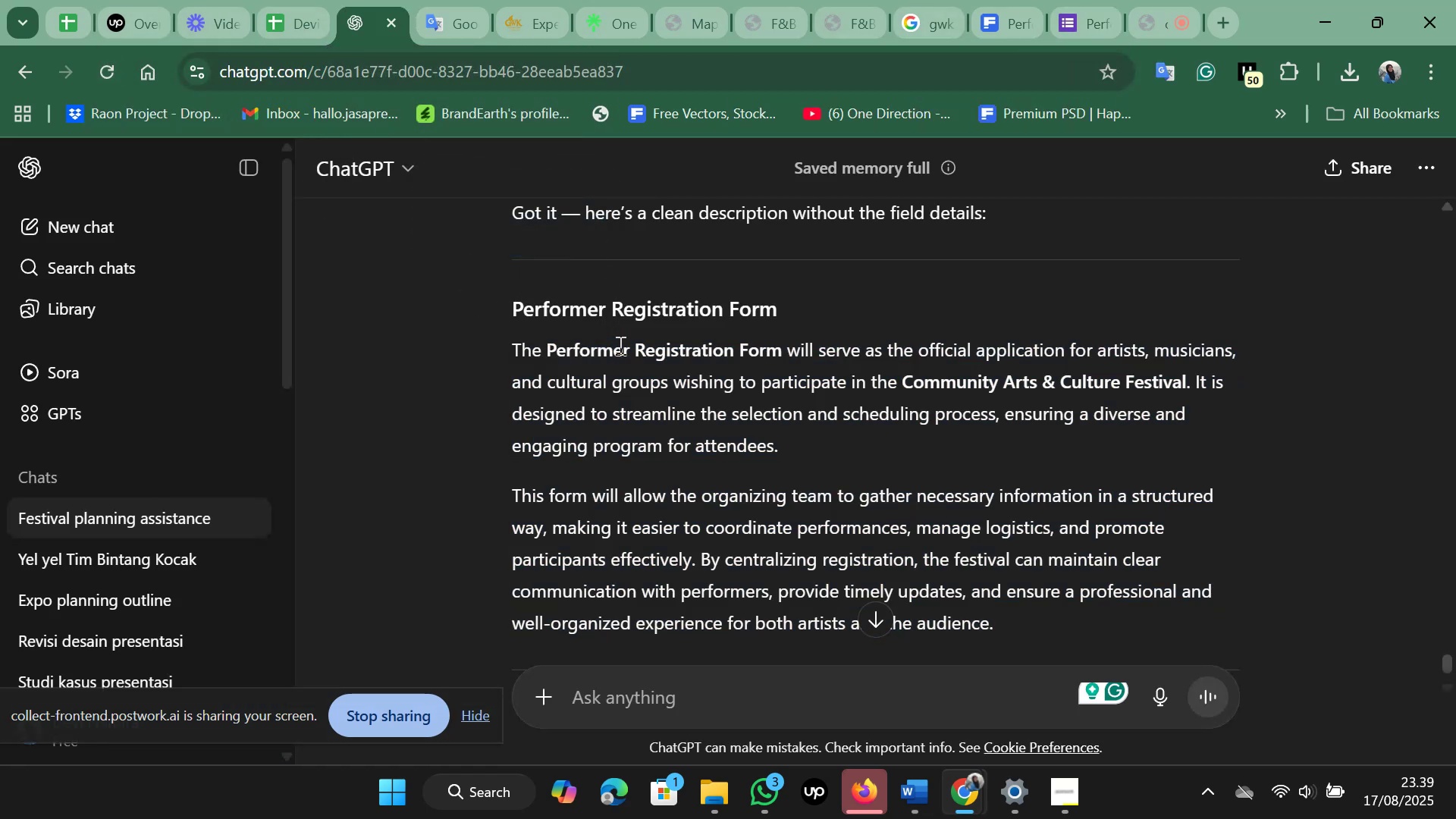 
scroll: coordinate [619, 345], scroll_direction: down, amount: 2.0
 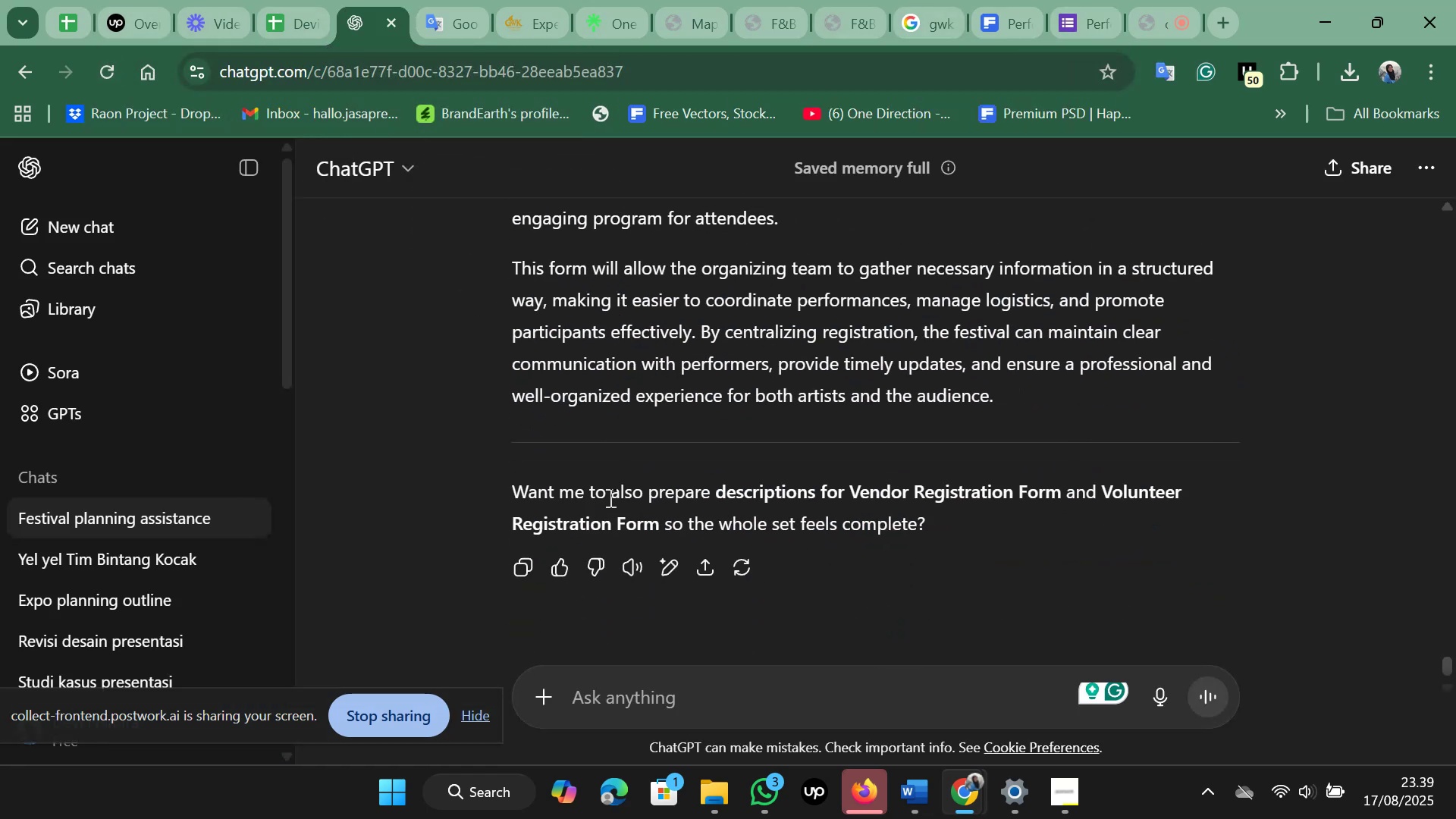 
scroll: coordinate [614, 475], scroll_direction: up, amount: 3.0
 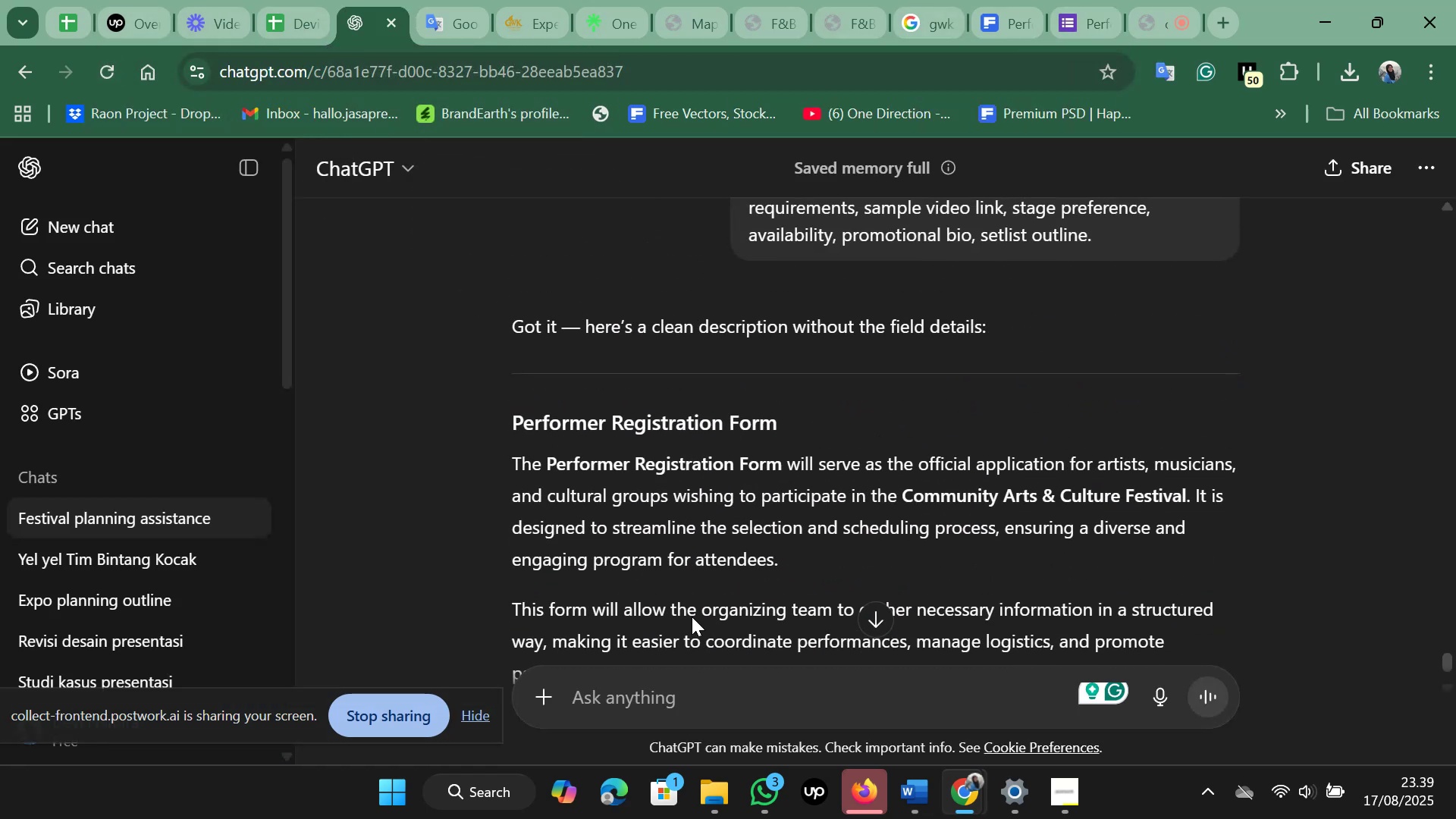 
scroll: coordinate [743, 551], scroll_direction: down, amount: 1.0
 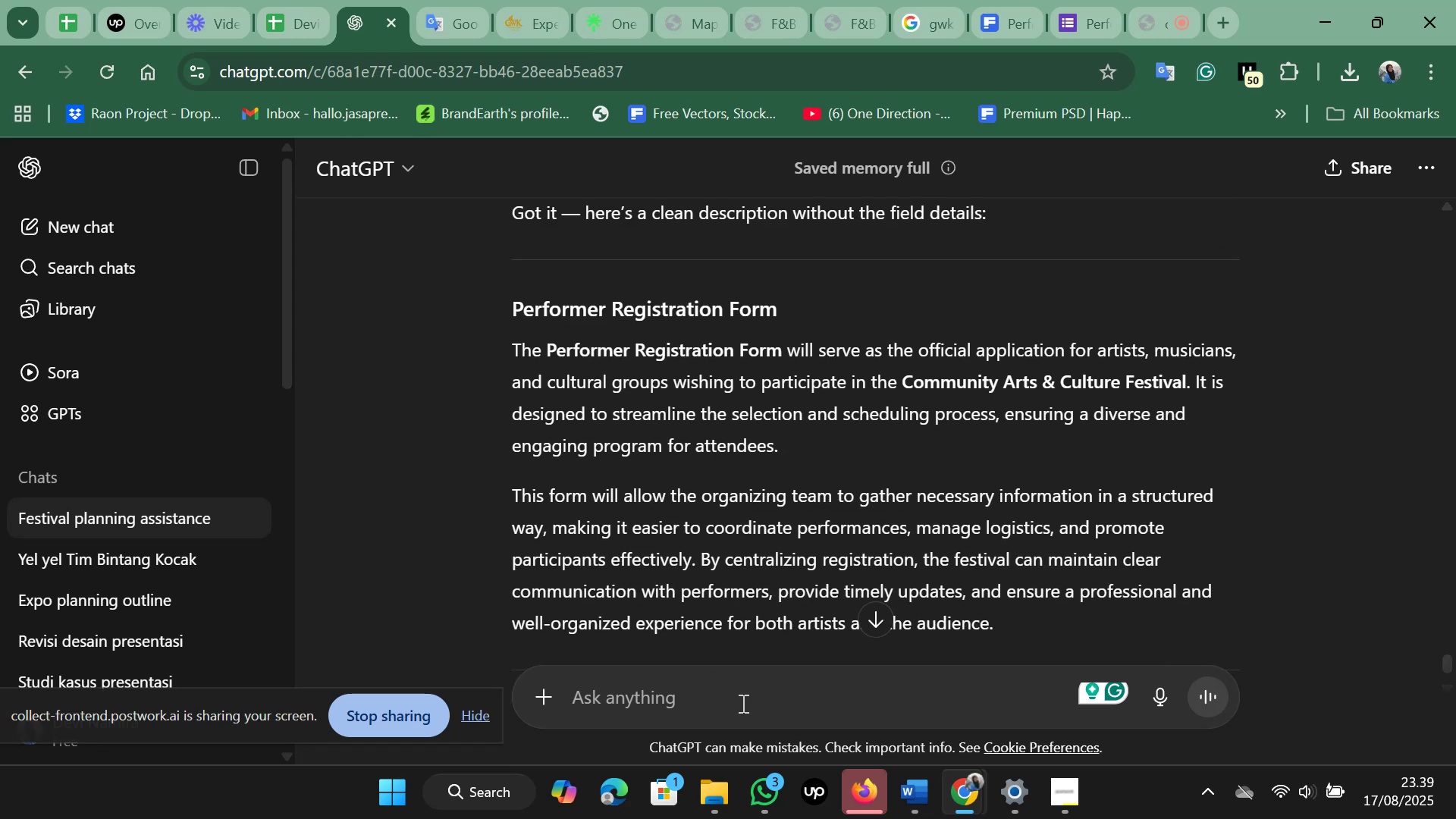 
left_click([742, 703])
 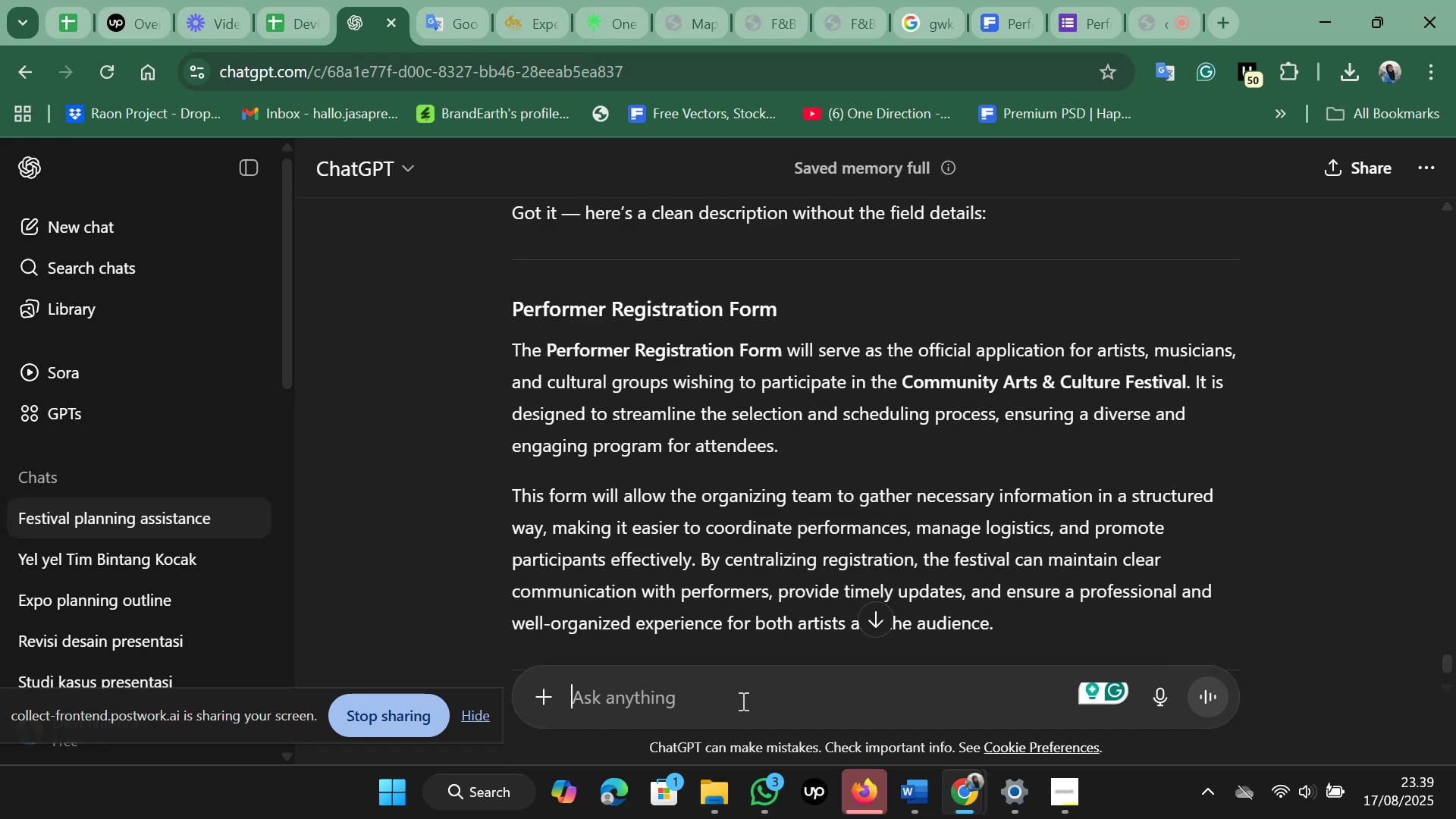 
type(i want location and c)
key(Backspace)
type(date for this event)
 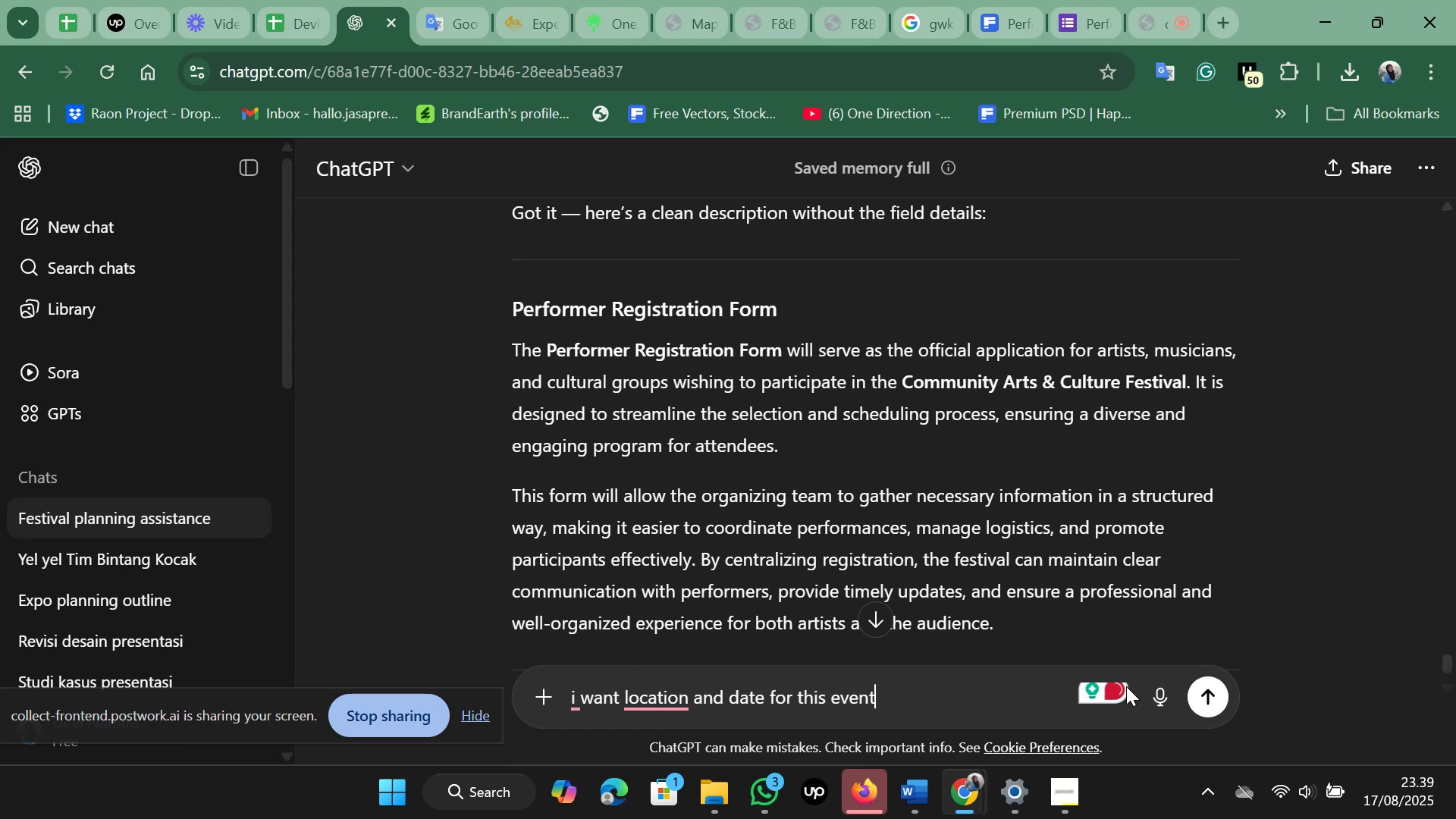 
left_click([1119, 686])
 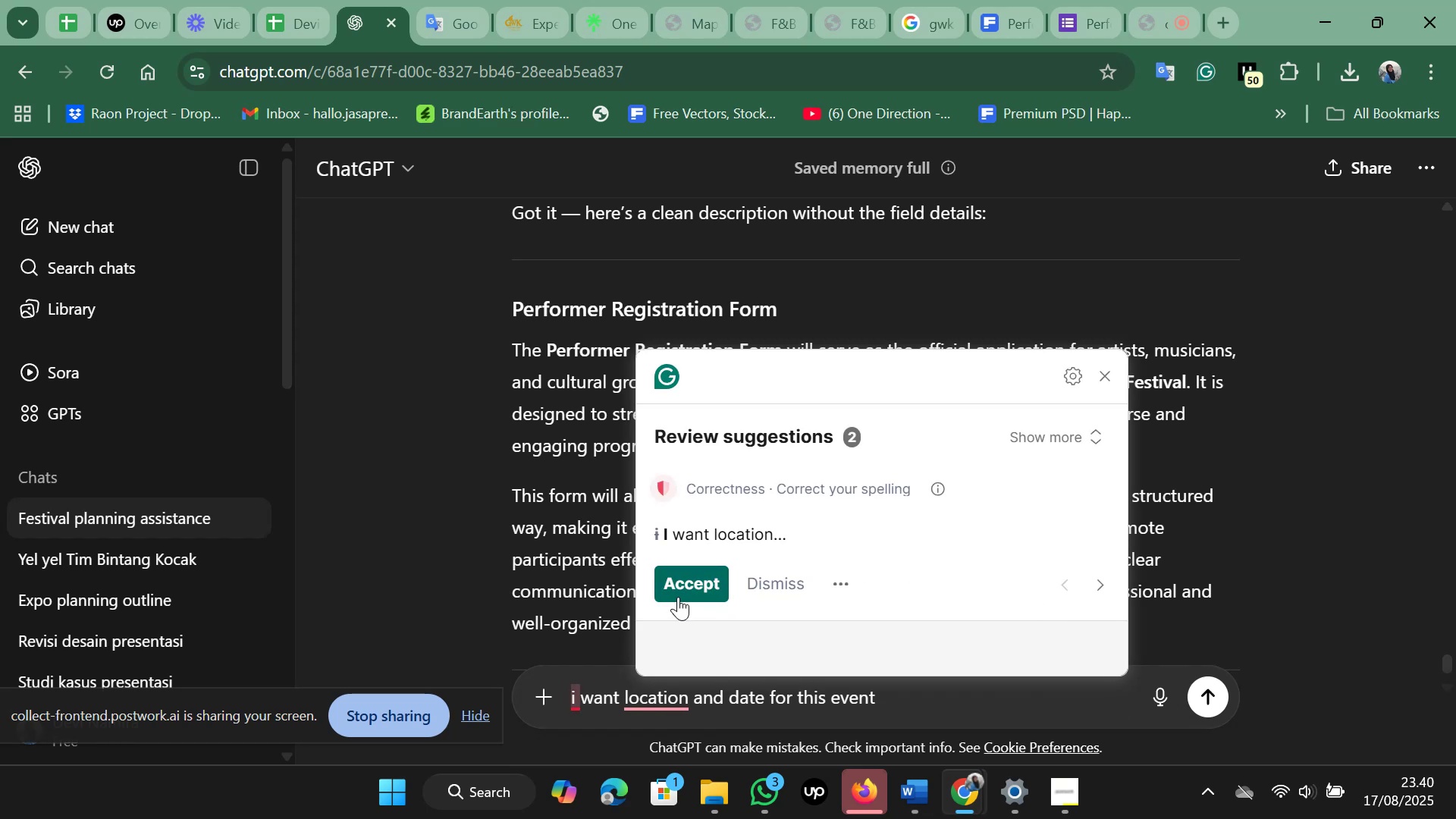 
left_click([682, 590])
 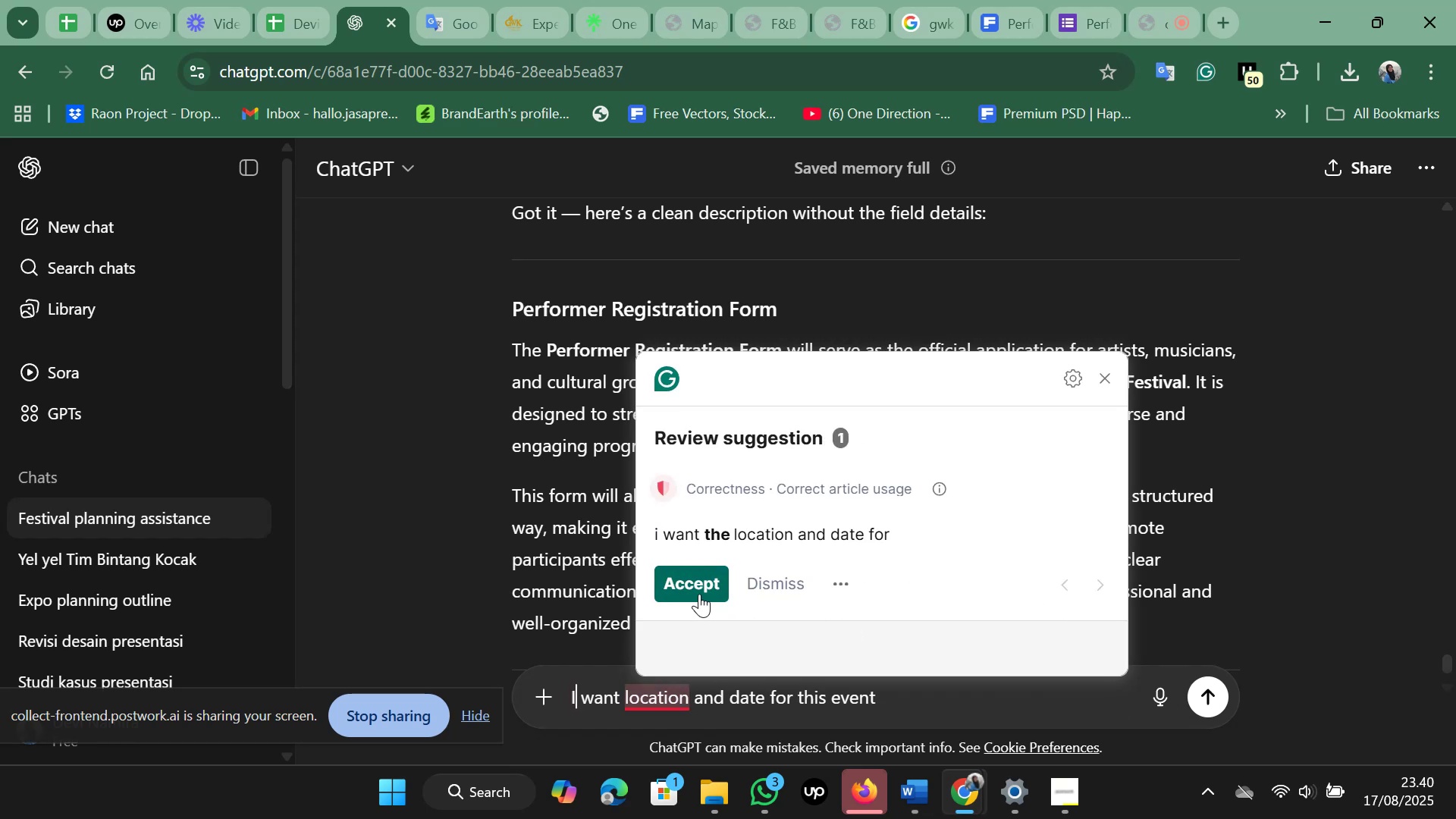 
left_click([699, 594])
 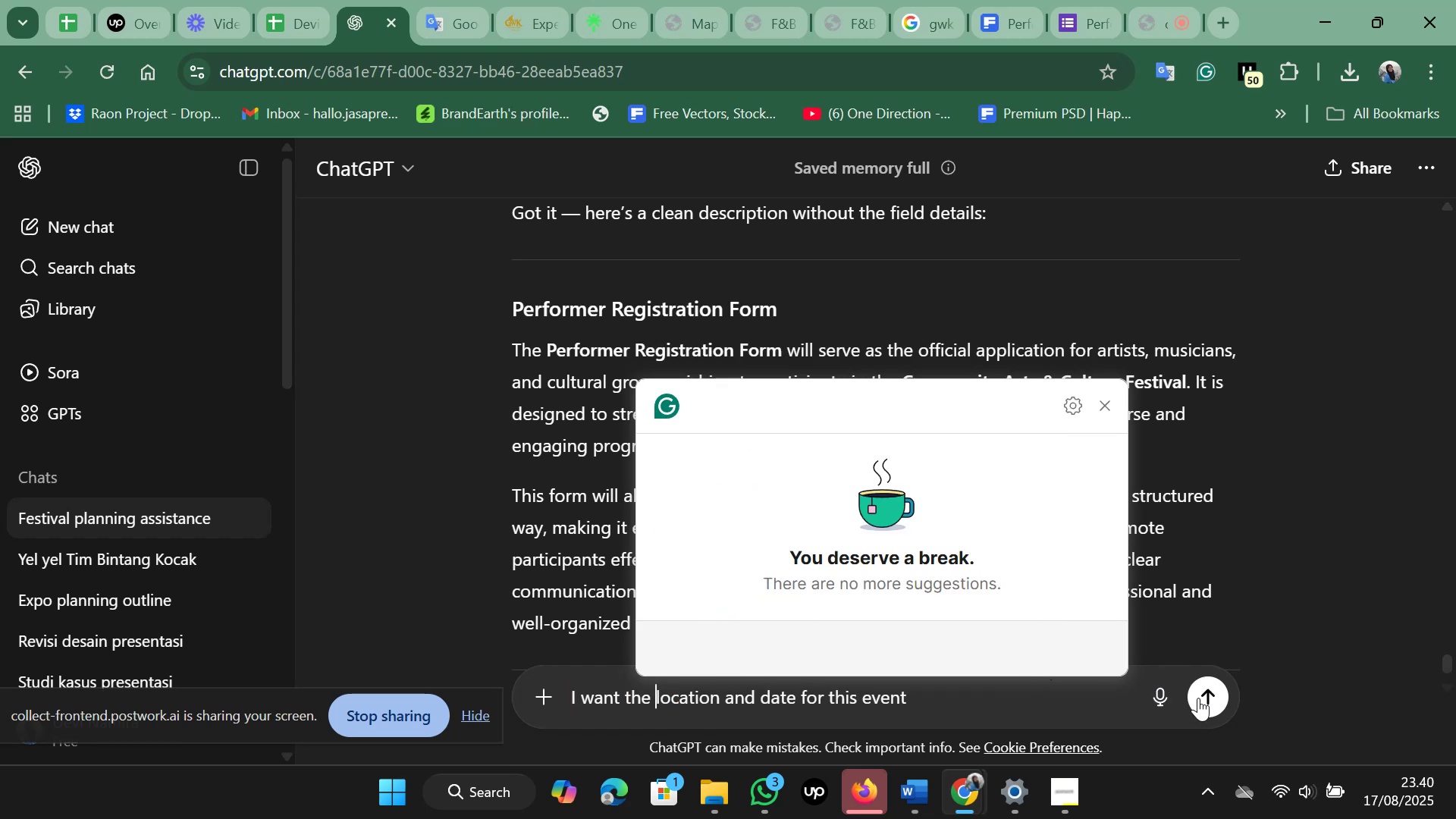 
left_click([1208, 692])
 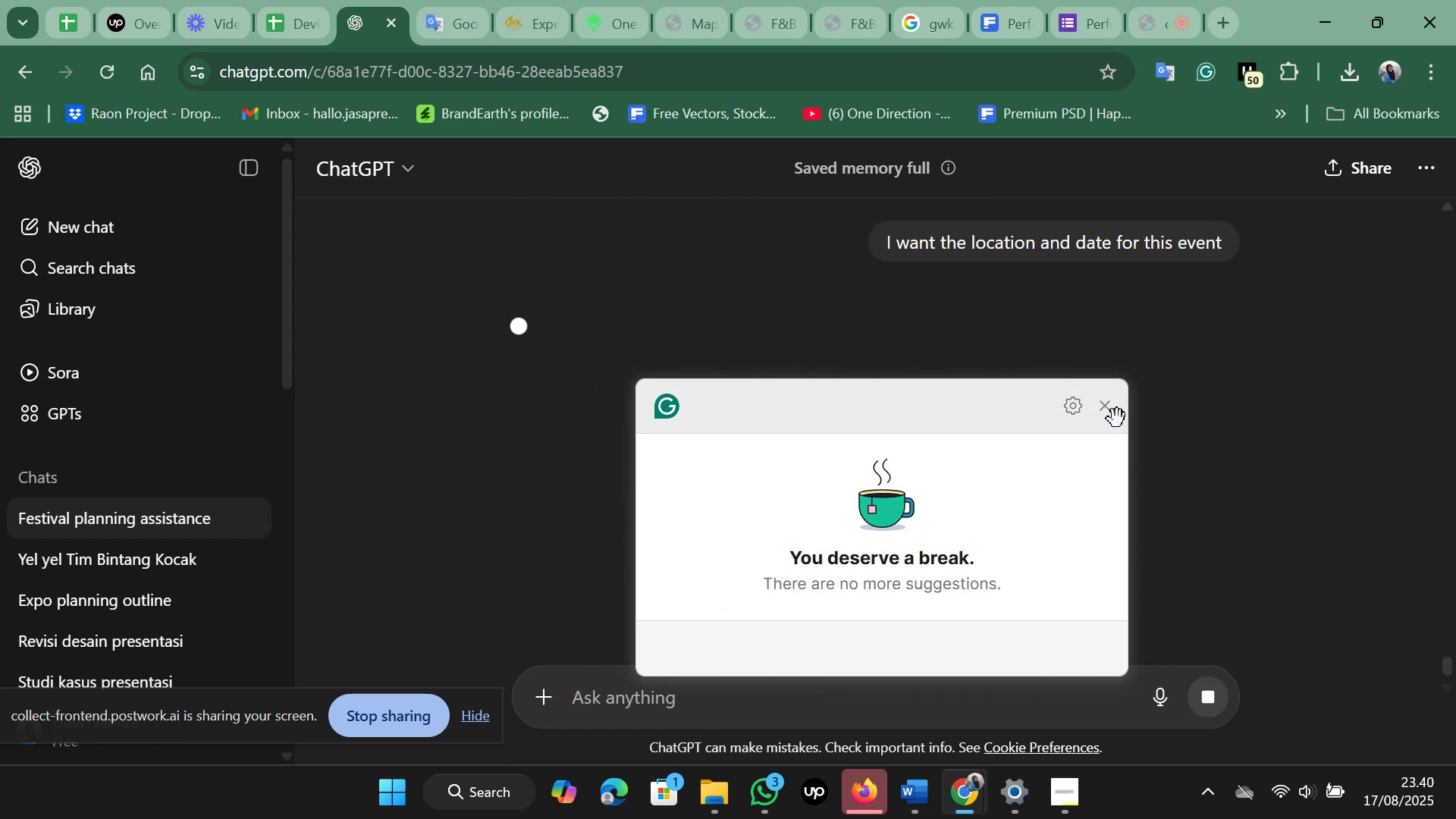 
left_click([1116, 419])
 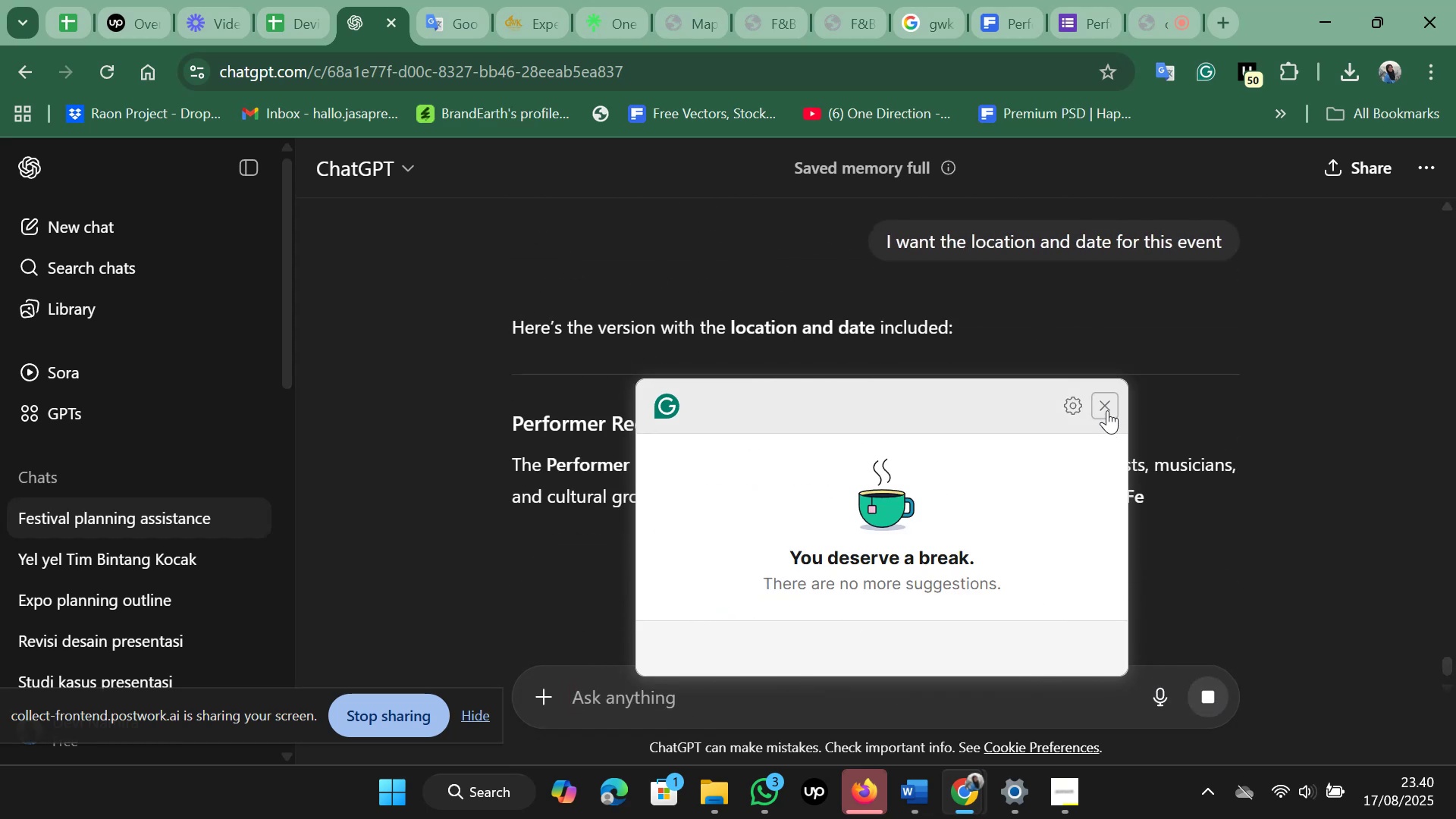 
left_click([1107, 409])
 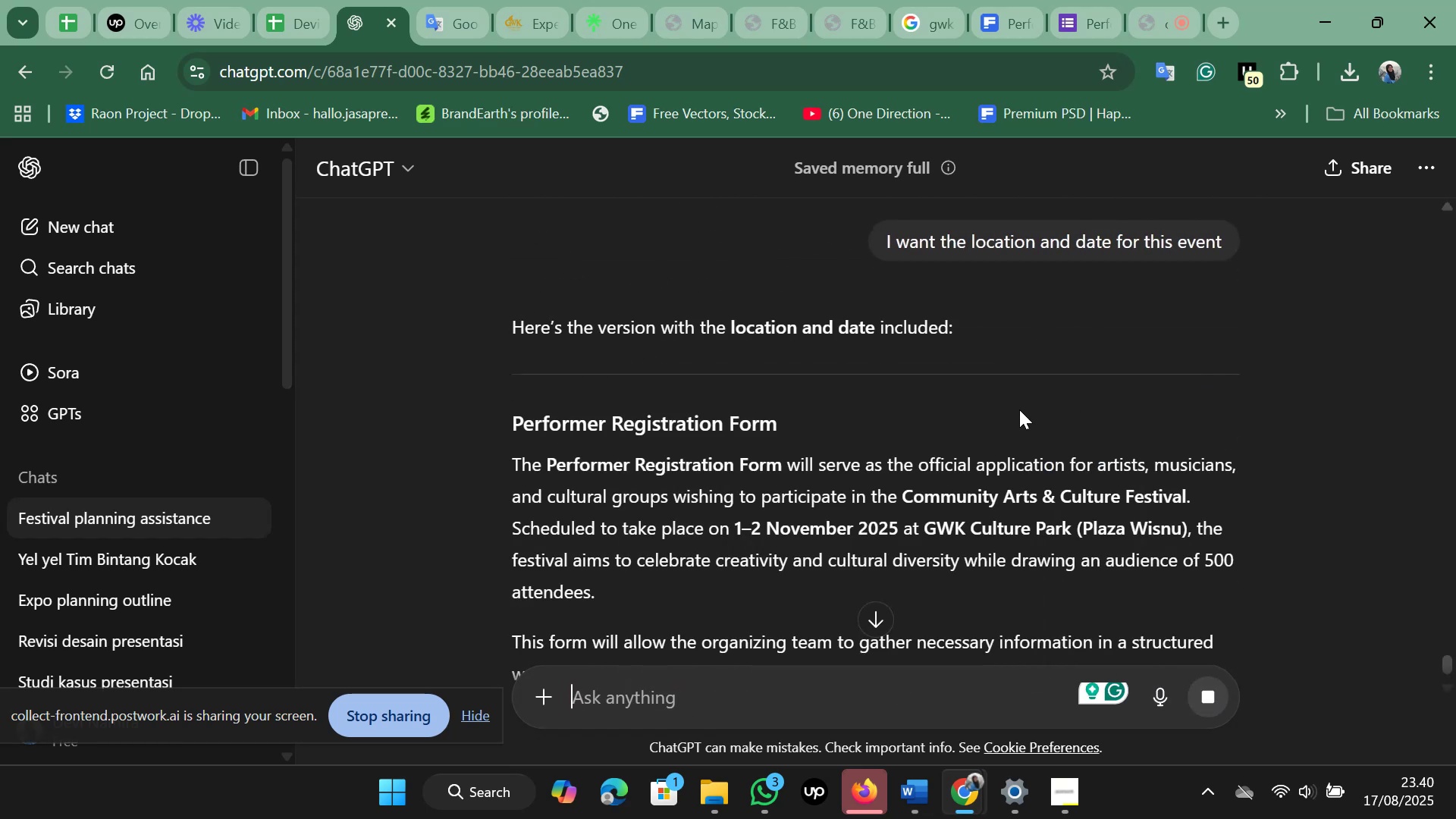 
scroll: coordinate [1014, 411], scroll_direction: down, amount: 5.0
 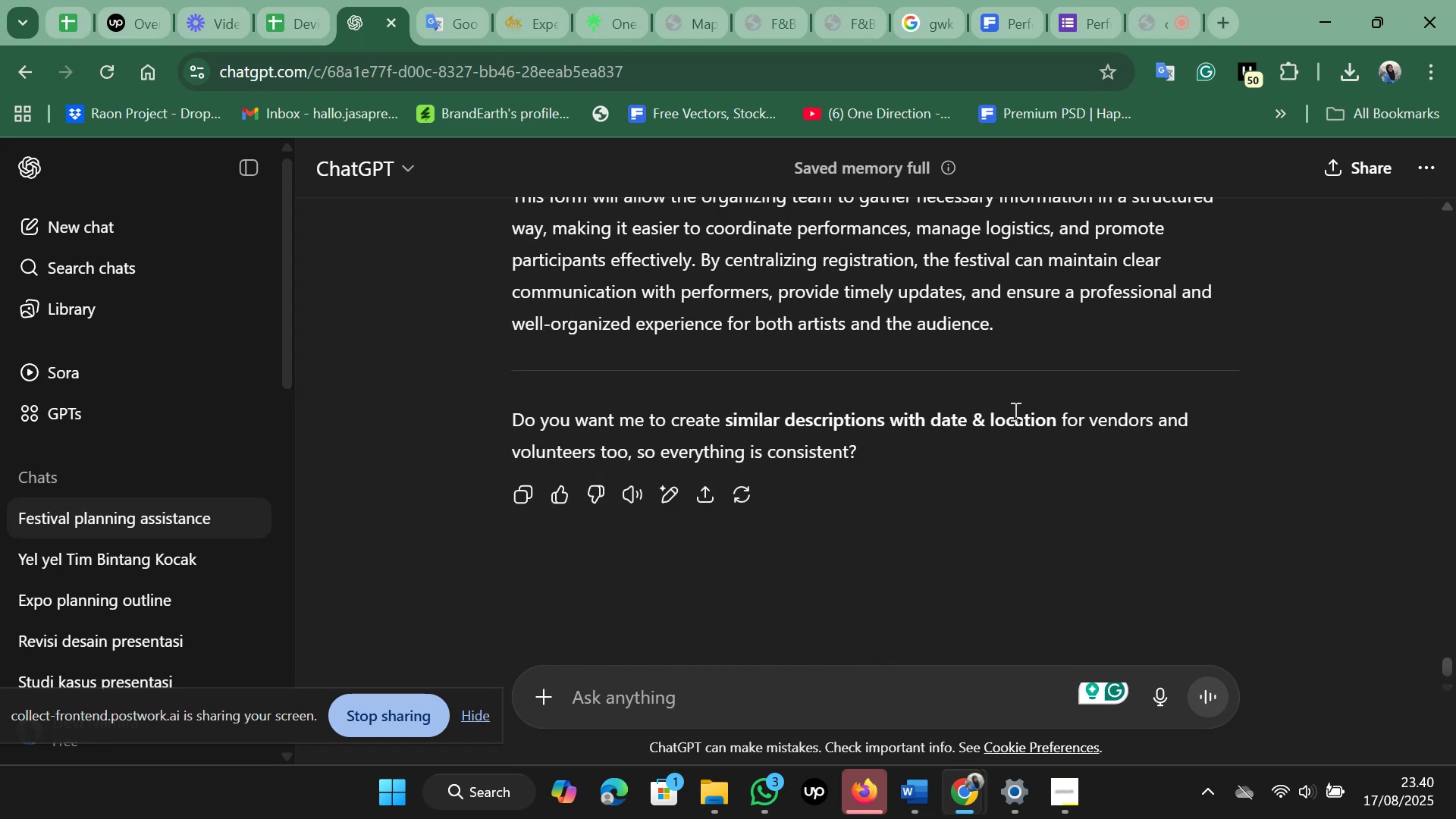 
scroll: coordinate [1014, 411], scroll_direction: up, amount: 1.0
 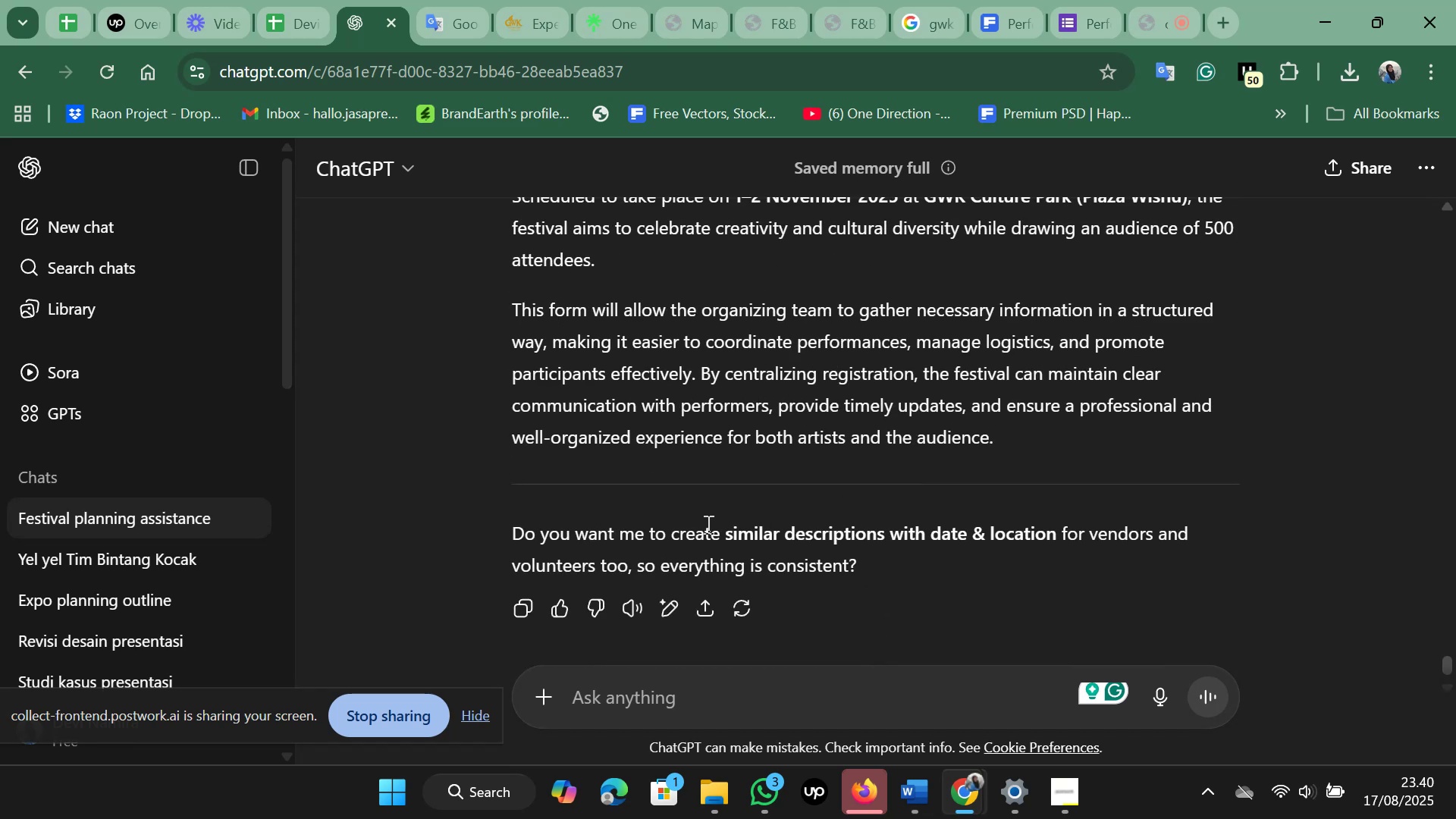 
left_click_drag(start_coordinate=[513, 535], to_coordinate=[886, 554])
 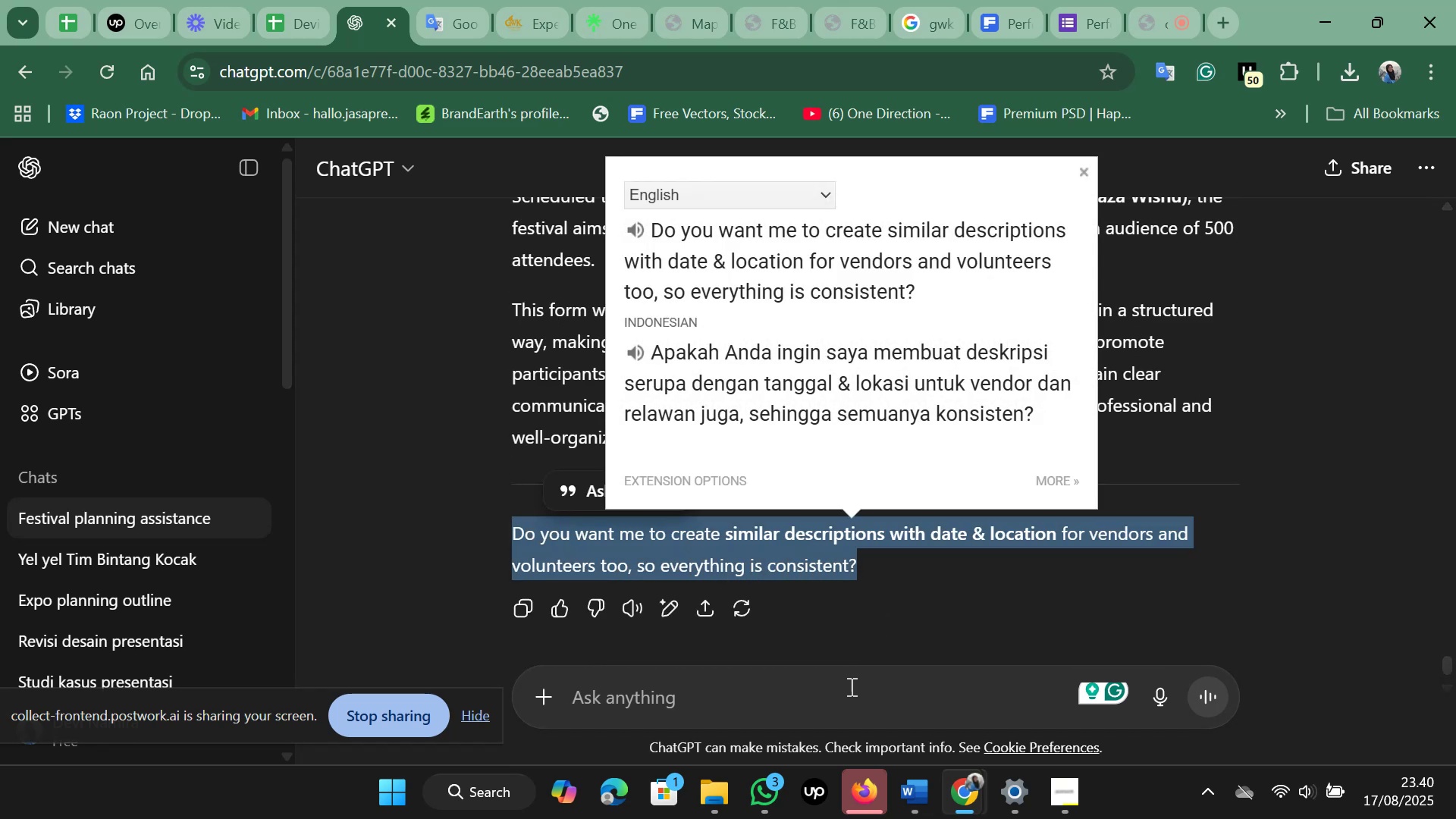 
left_click([858, 685])
 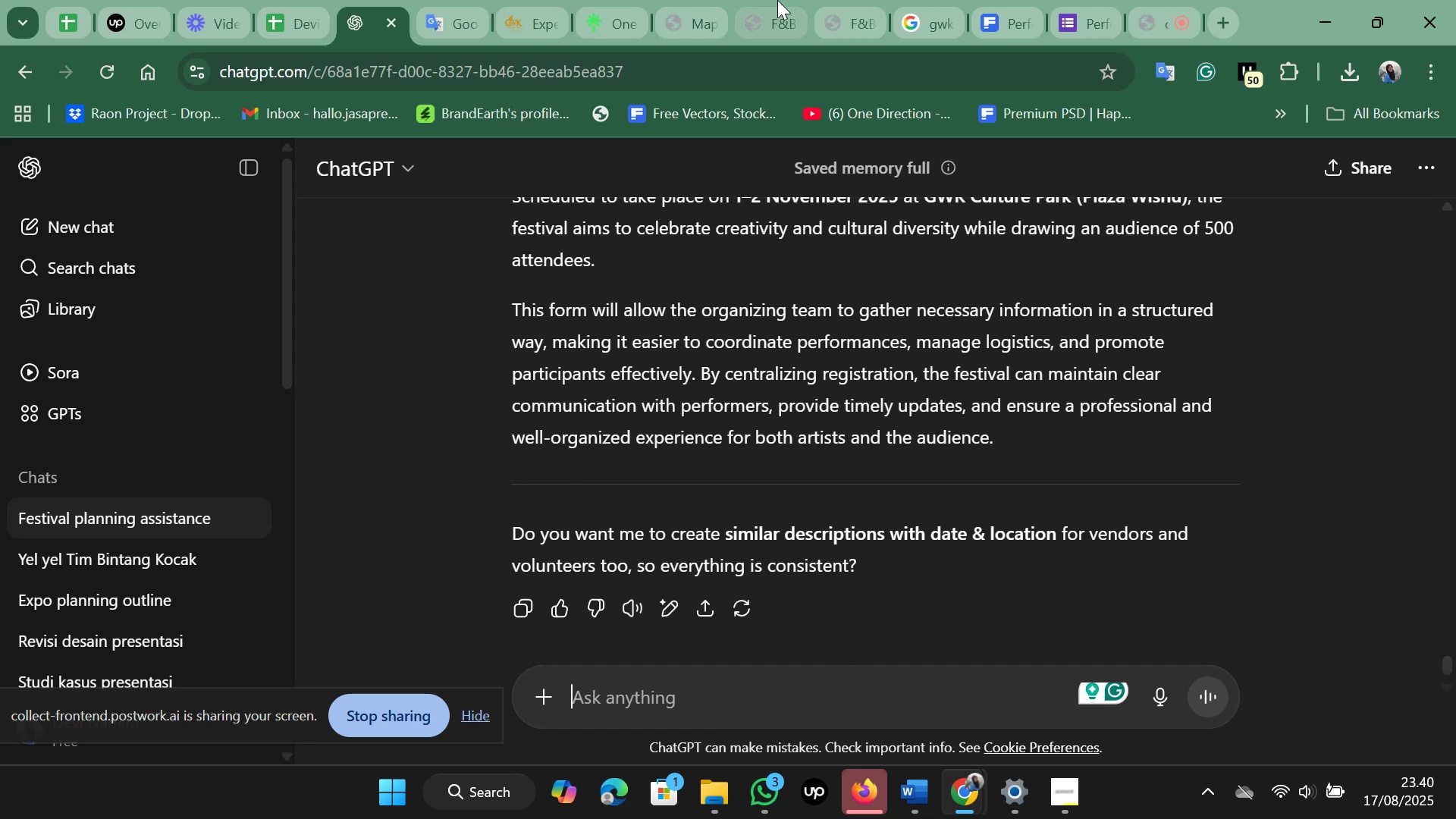 
type(yes)
 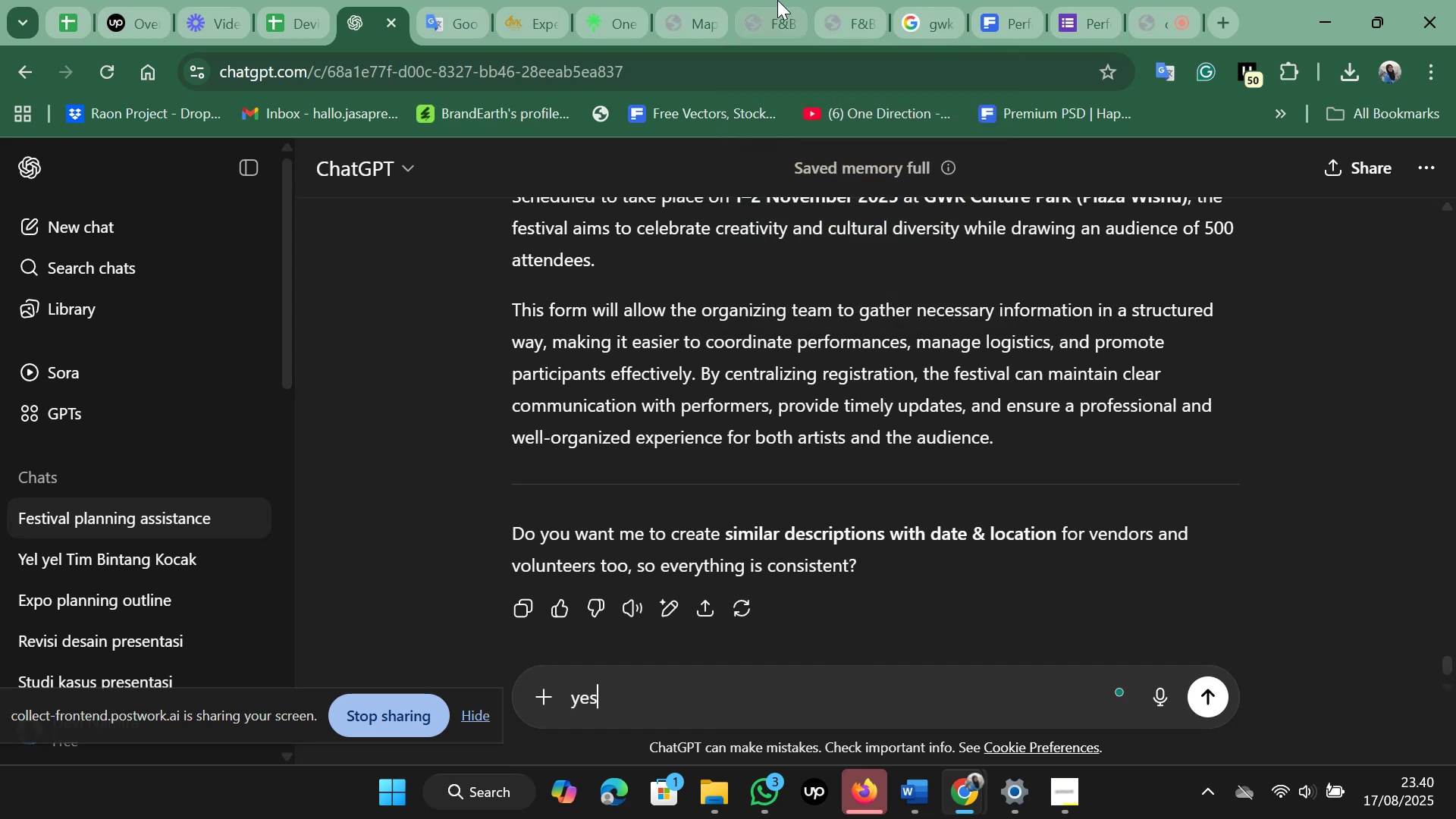 
key(Enter)
 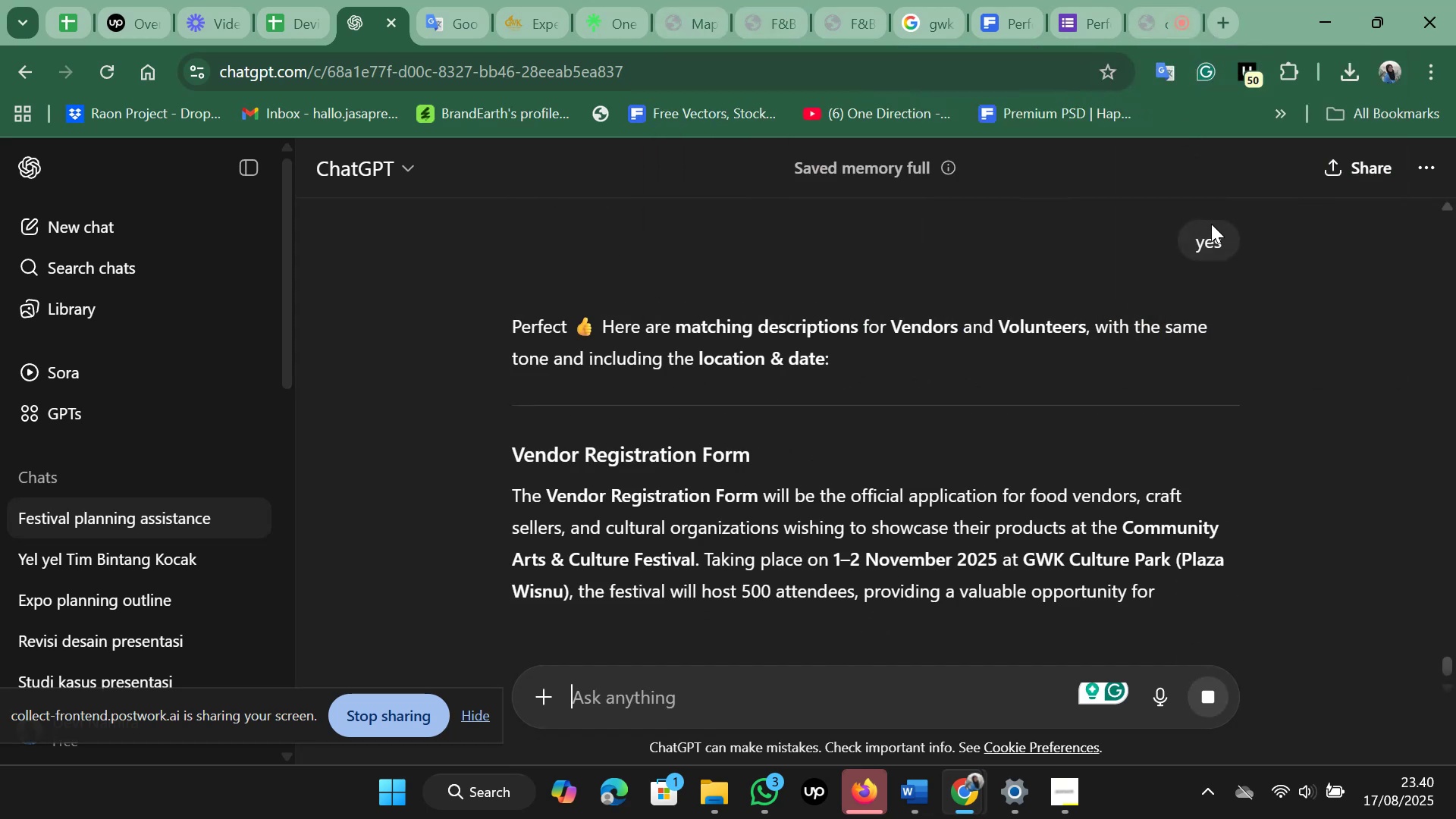 
wait(5.28)
 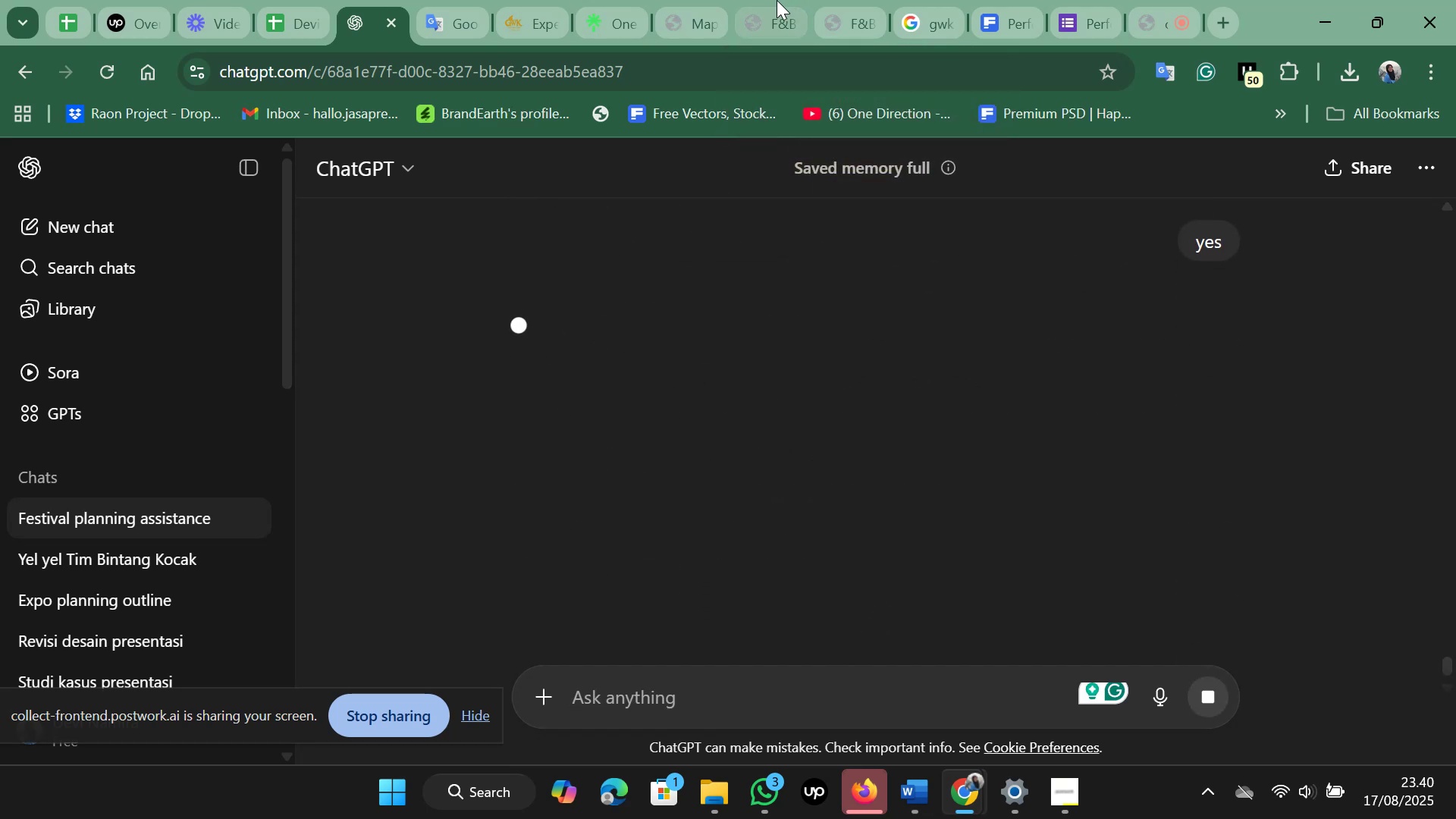 
scroll: coordinate [1165, 287], scroll_direction: down, amount: 2.0
 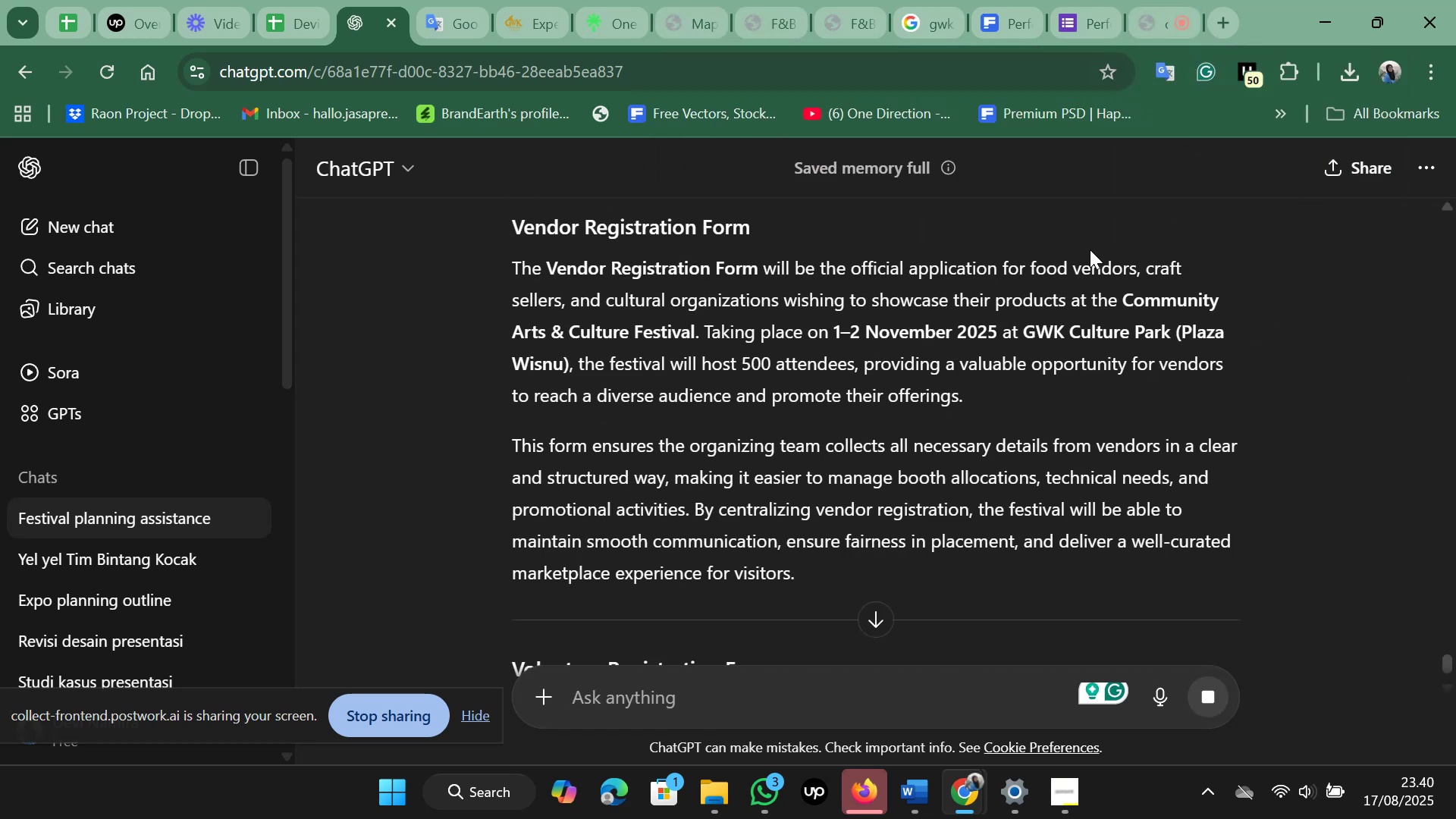 
scroll: coordinate [1090, 249], scroll_direction: up, amount: 10.0
 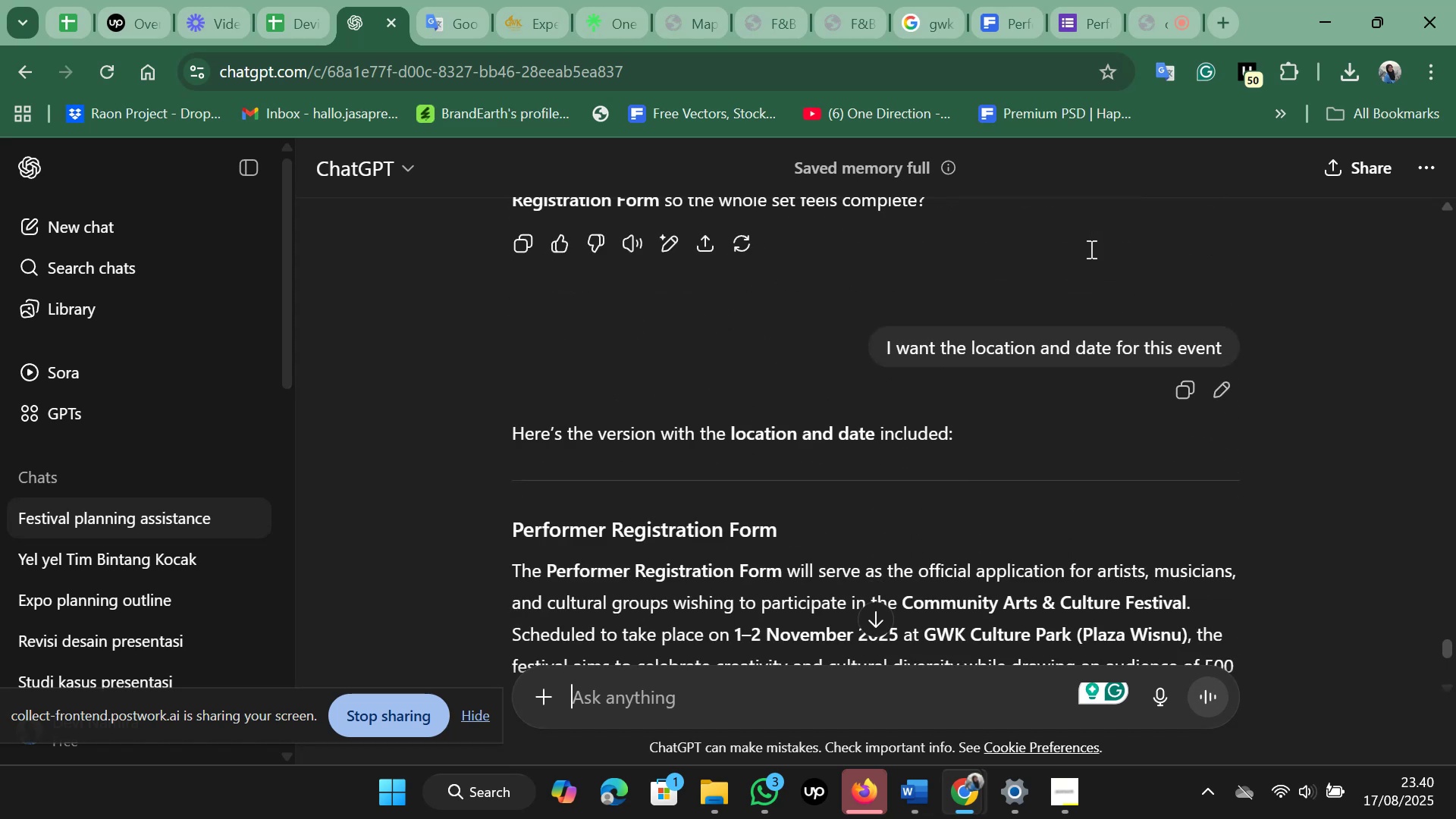 
scroll: coordinate [1090, 249], scroll_direction: down, amount: 2.0
 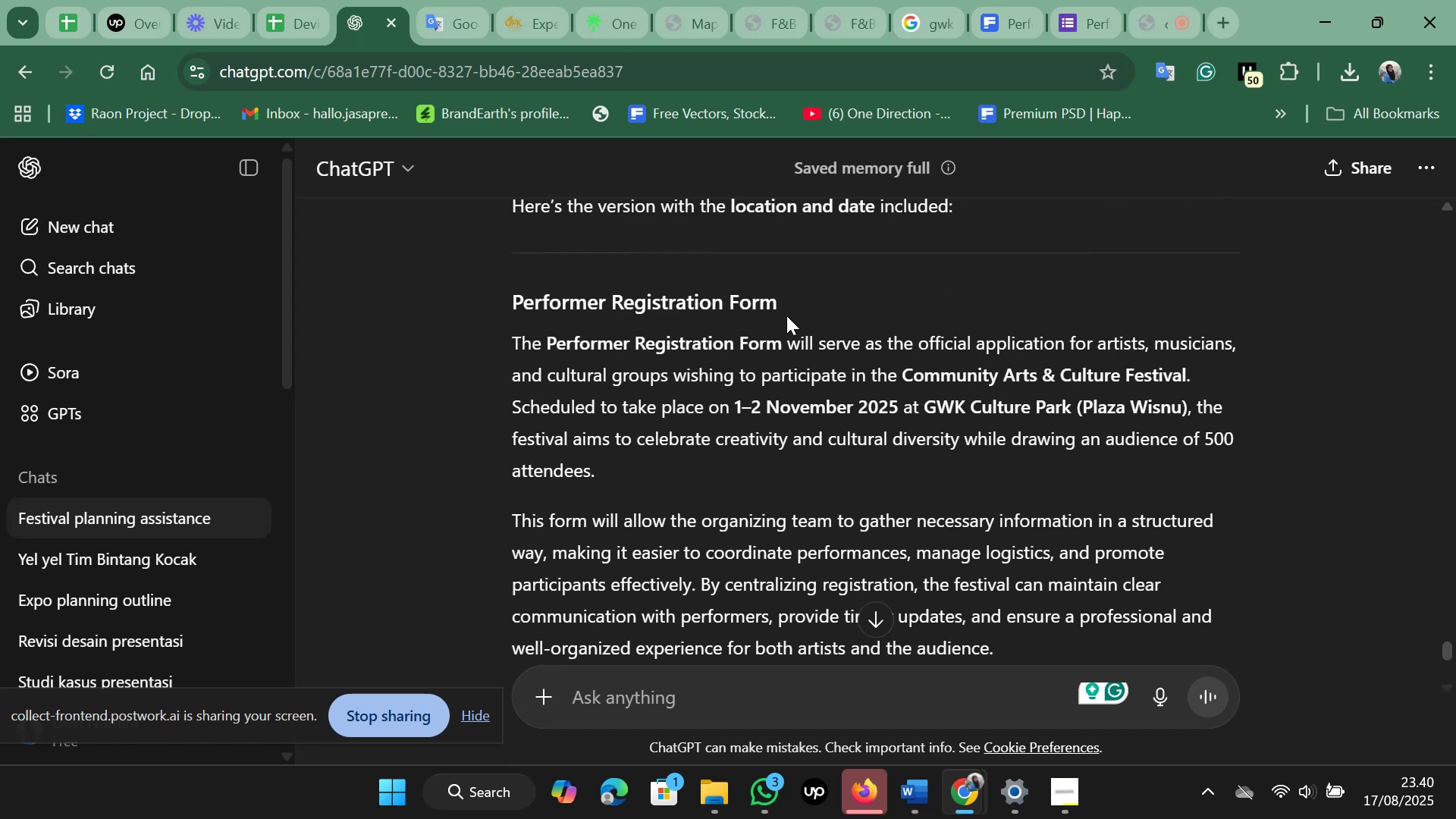 
left_click_drag(start_coordinate=[790, 306], to_coordinate=[510, 310])
 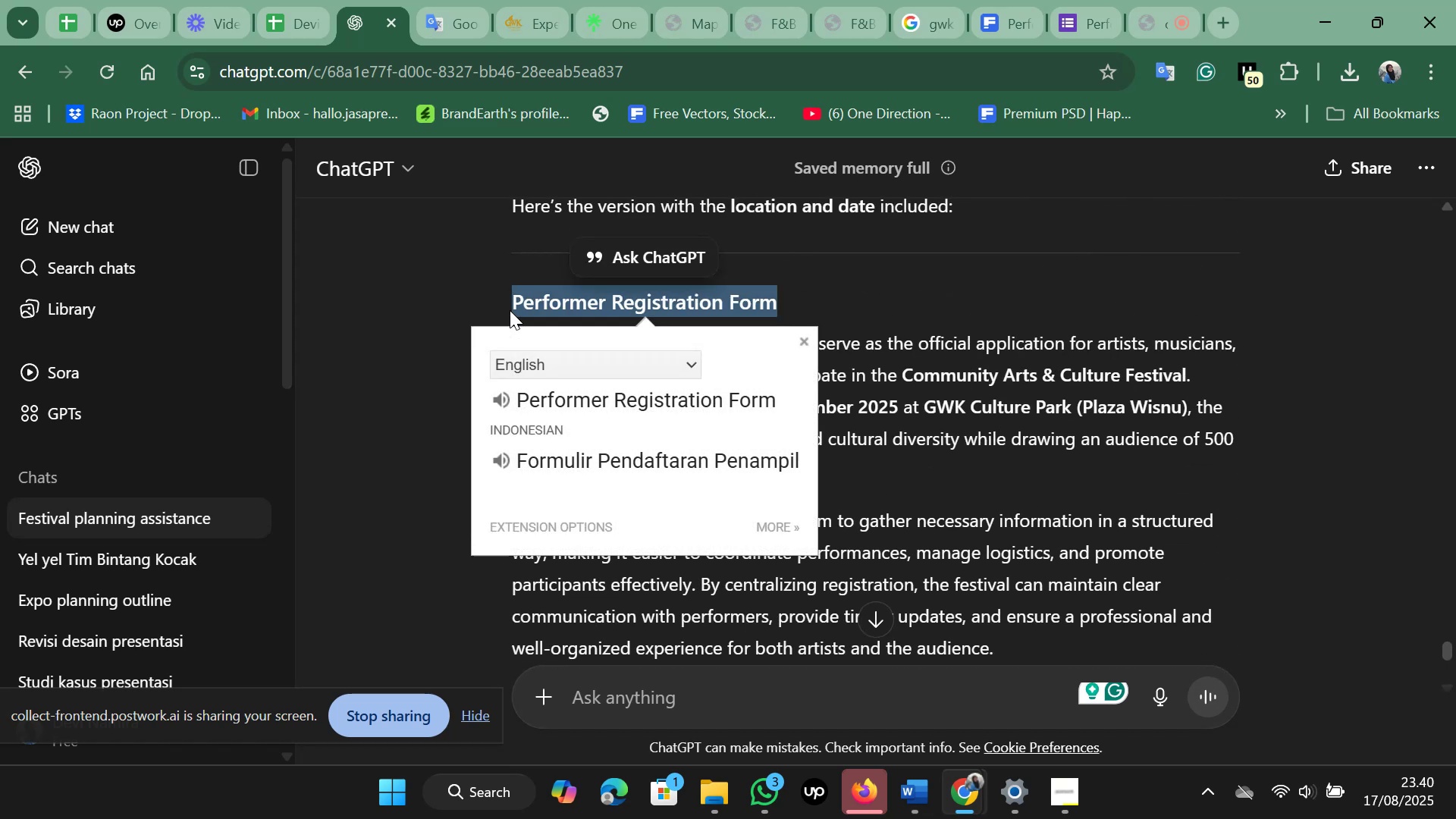 
key(Control+C)
 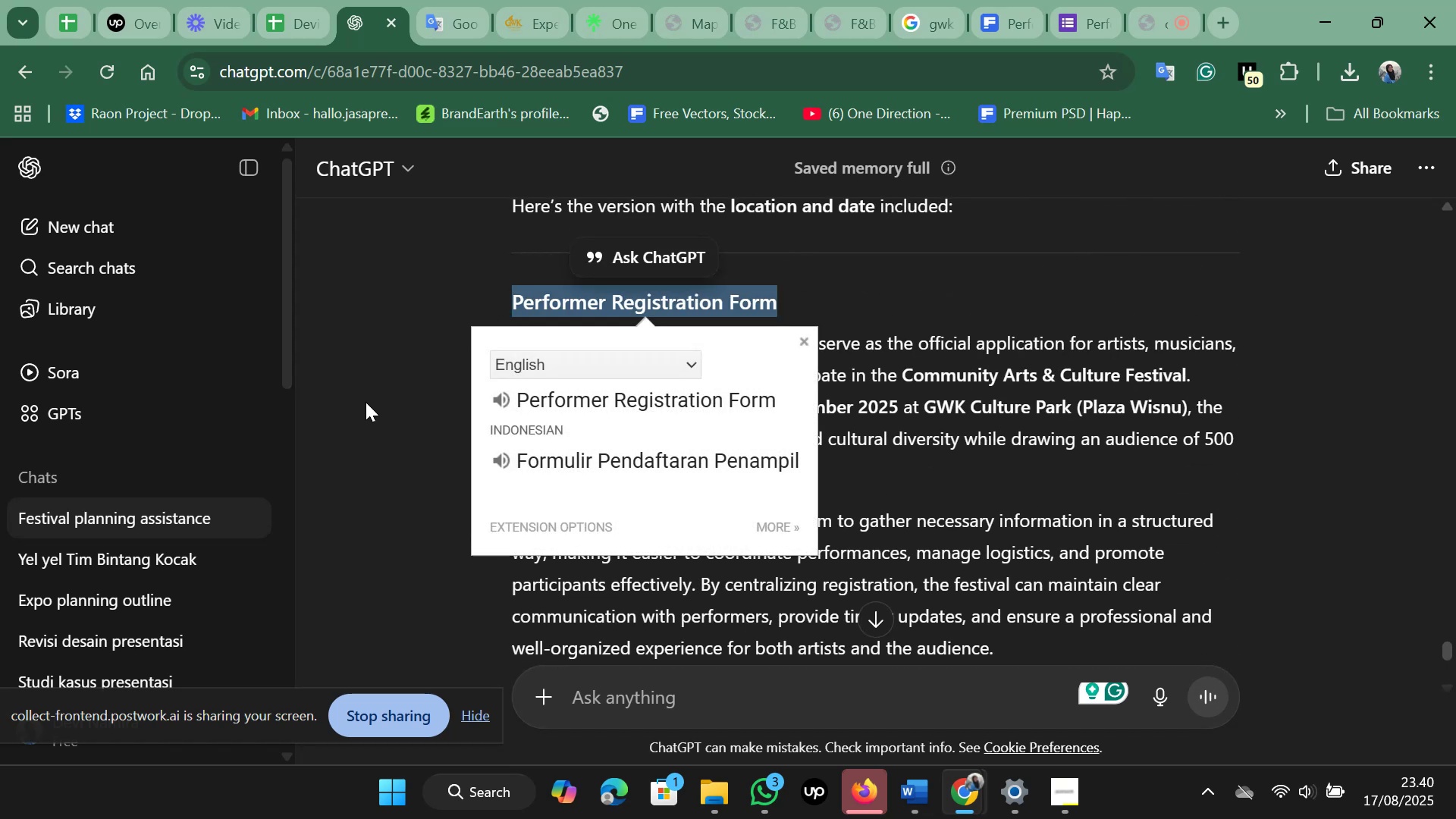 
left_click([366, 402])
 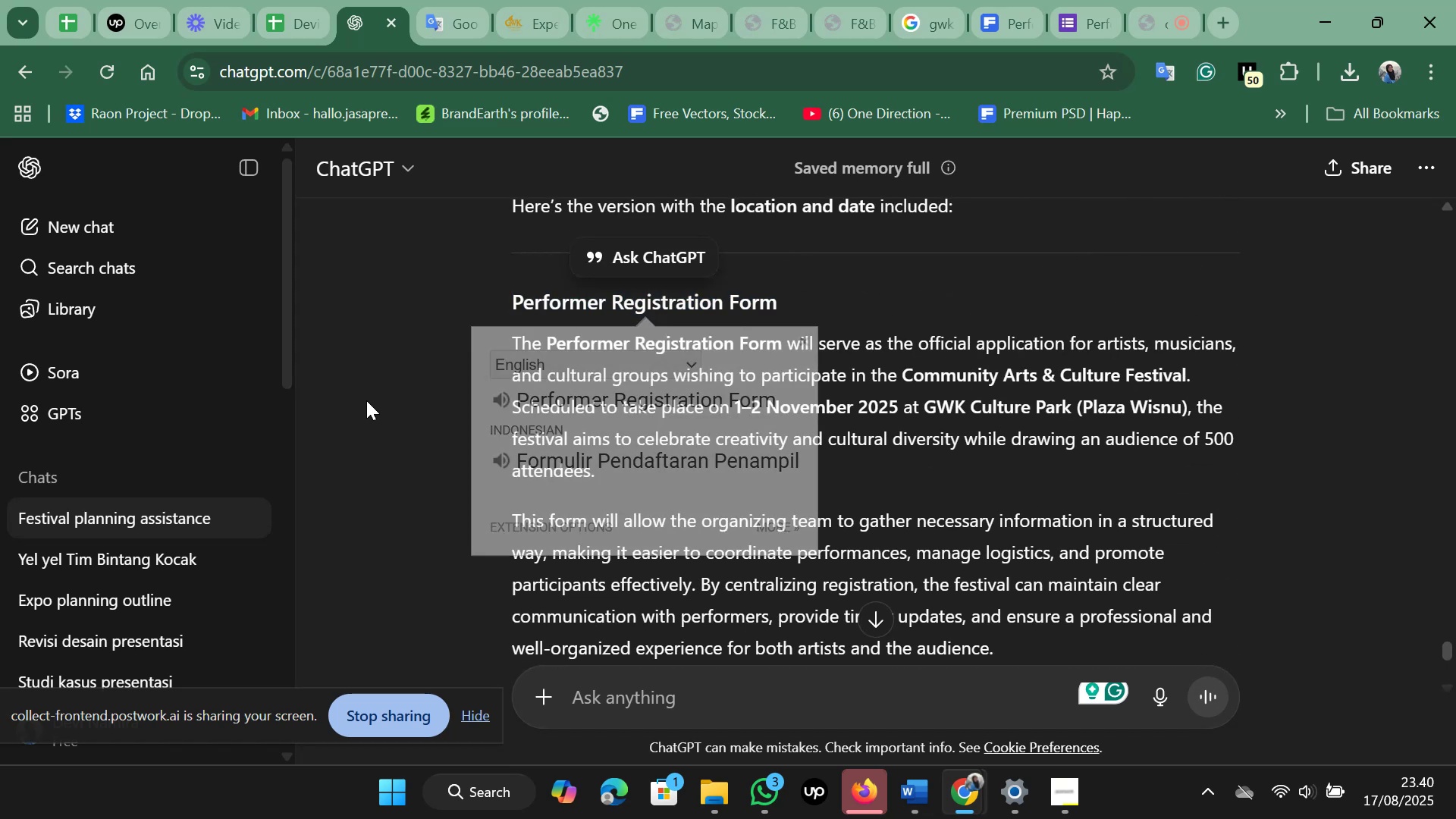 
scroll: coordinate [366, 400], scroll_direction: down, amount: 5.0
 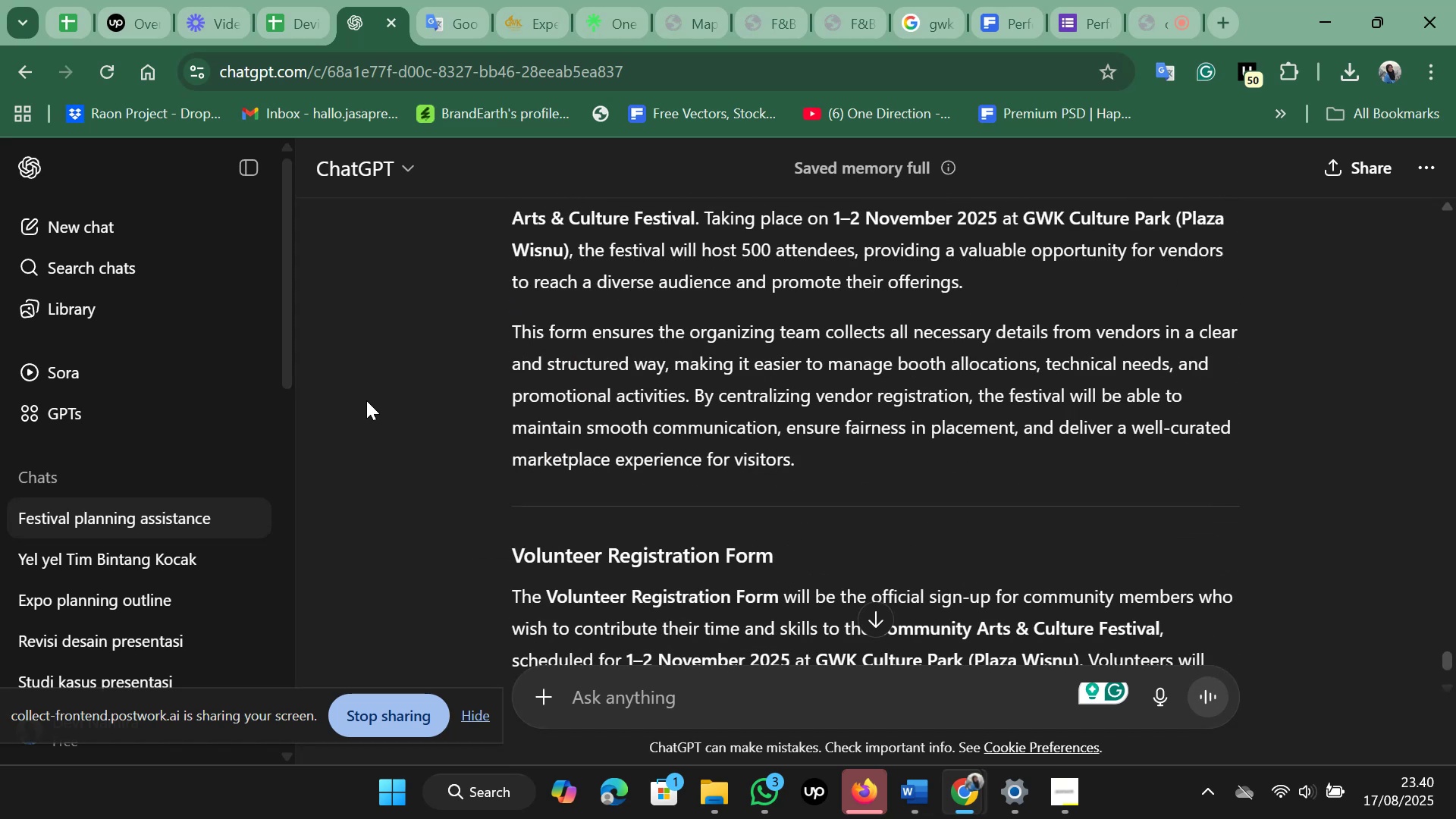 
scroll: coordinate [366, 400], scroll_direction: up, amount: 3.0
 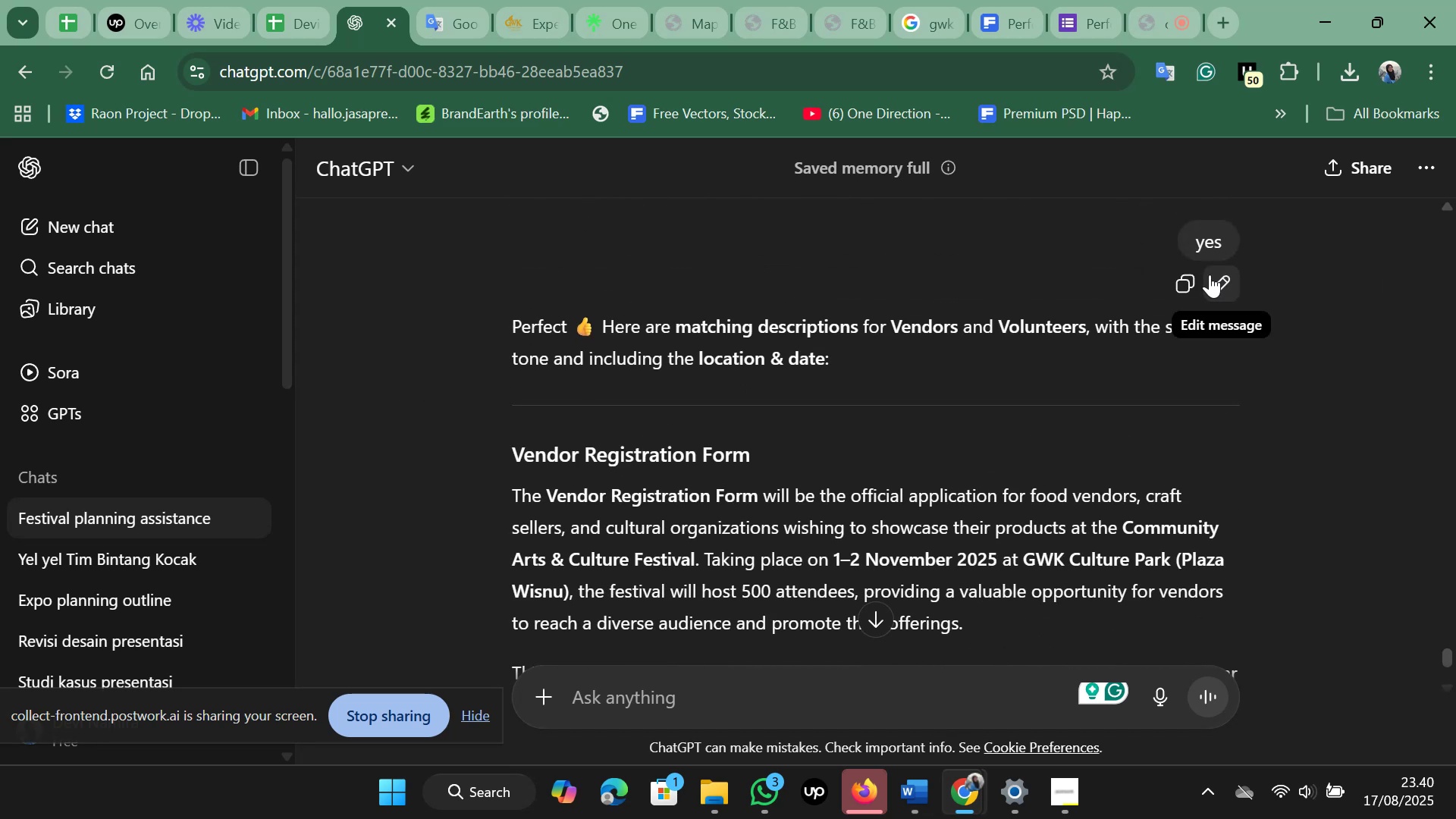 
left_click([1228, 278])
 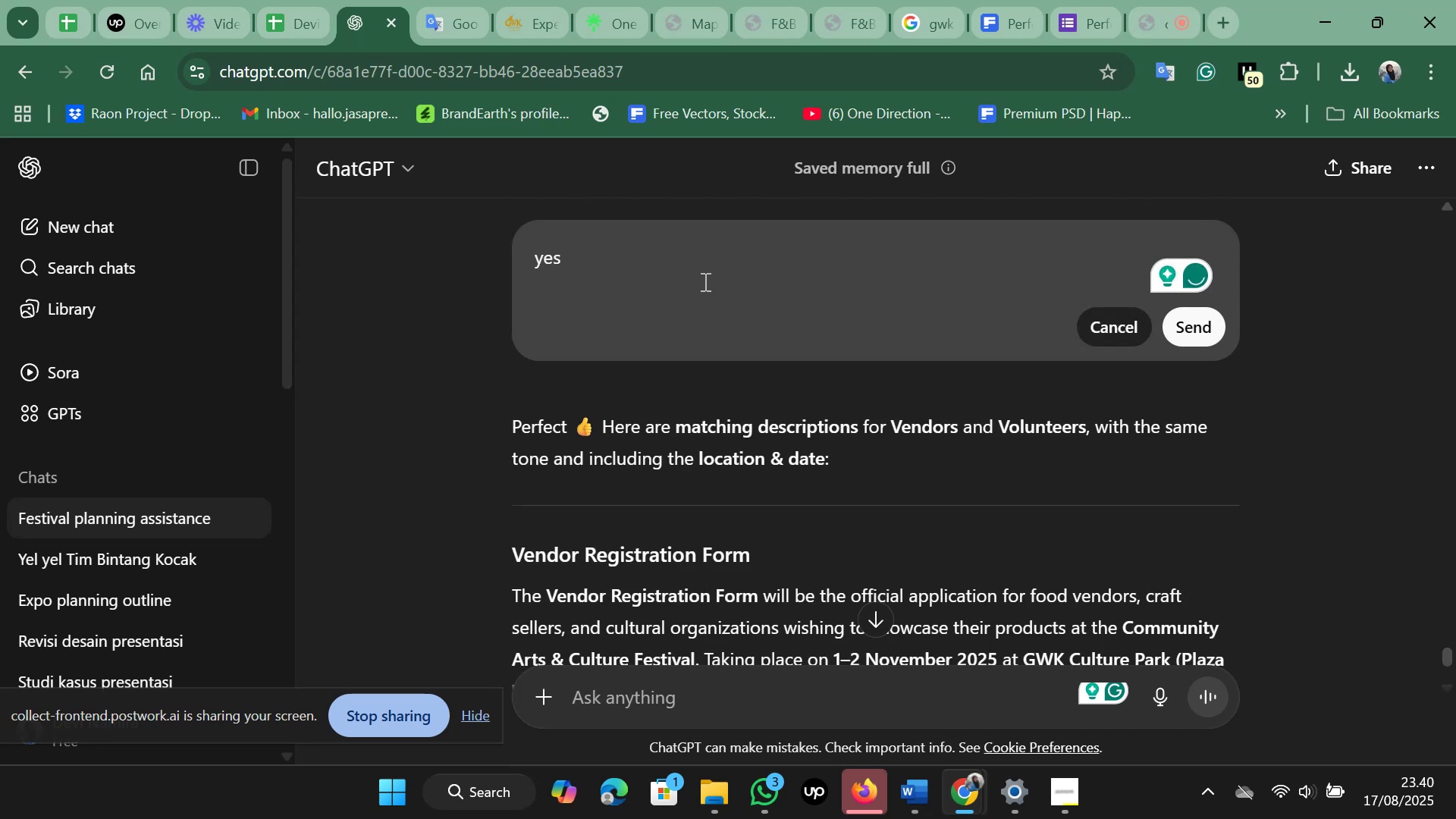 
key(Backspace)
 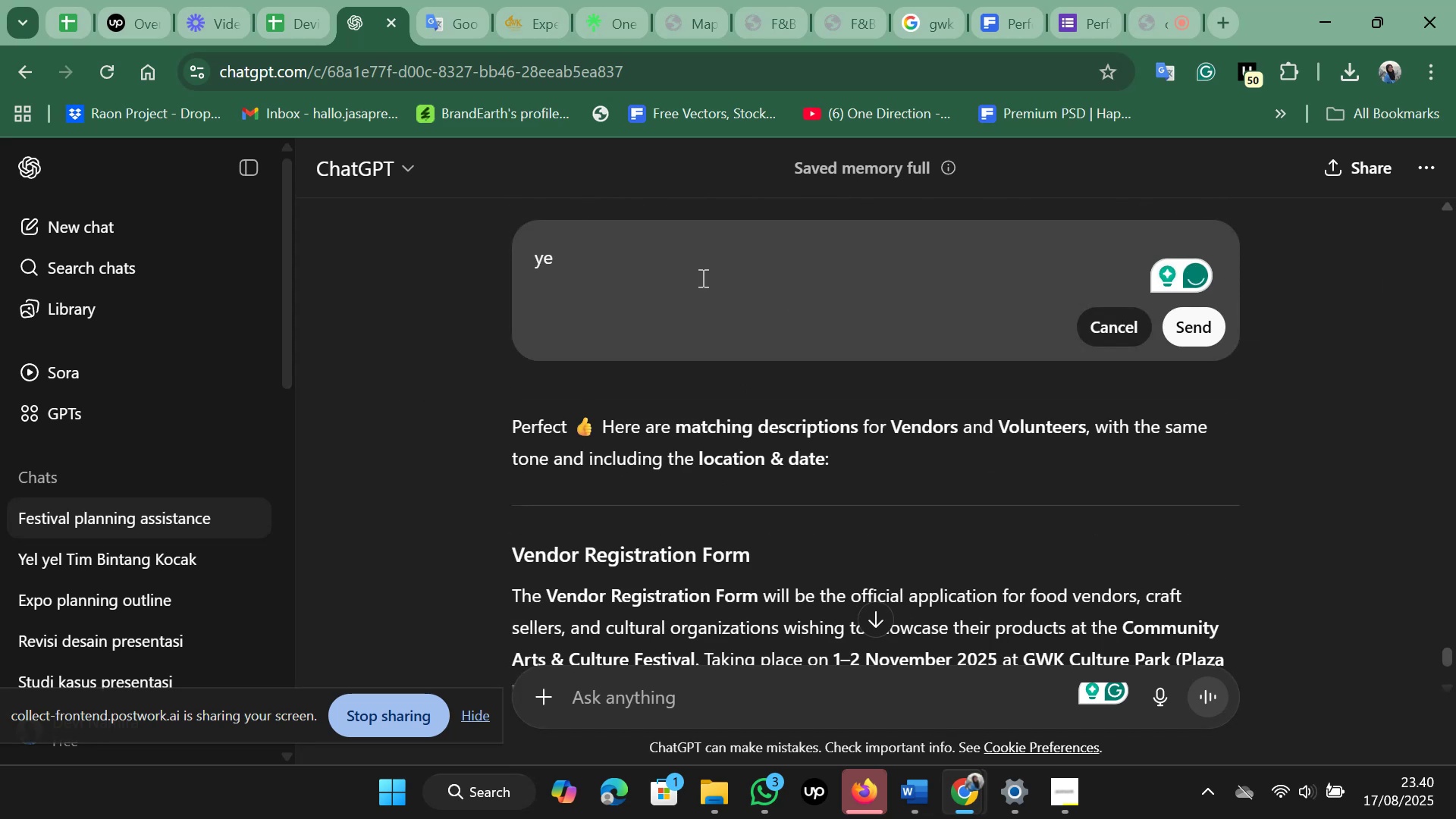 
key(Backspace)
 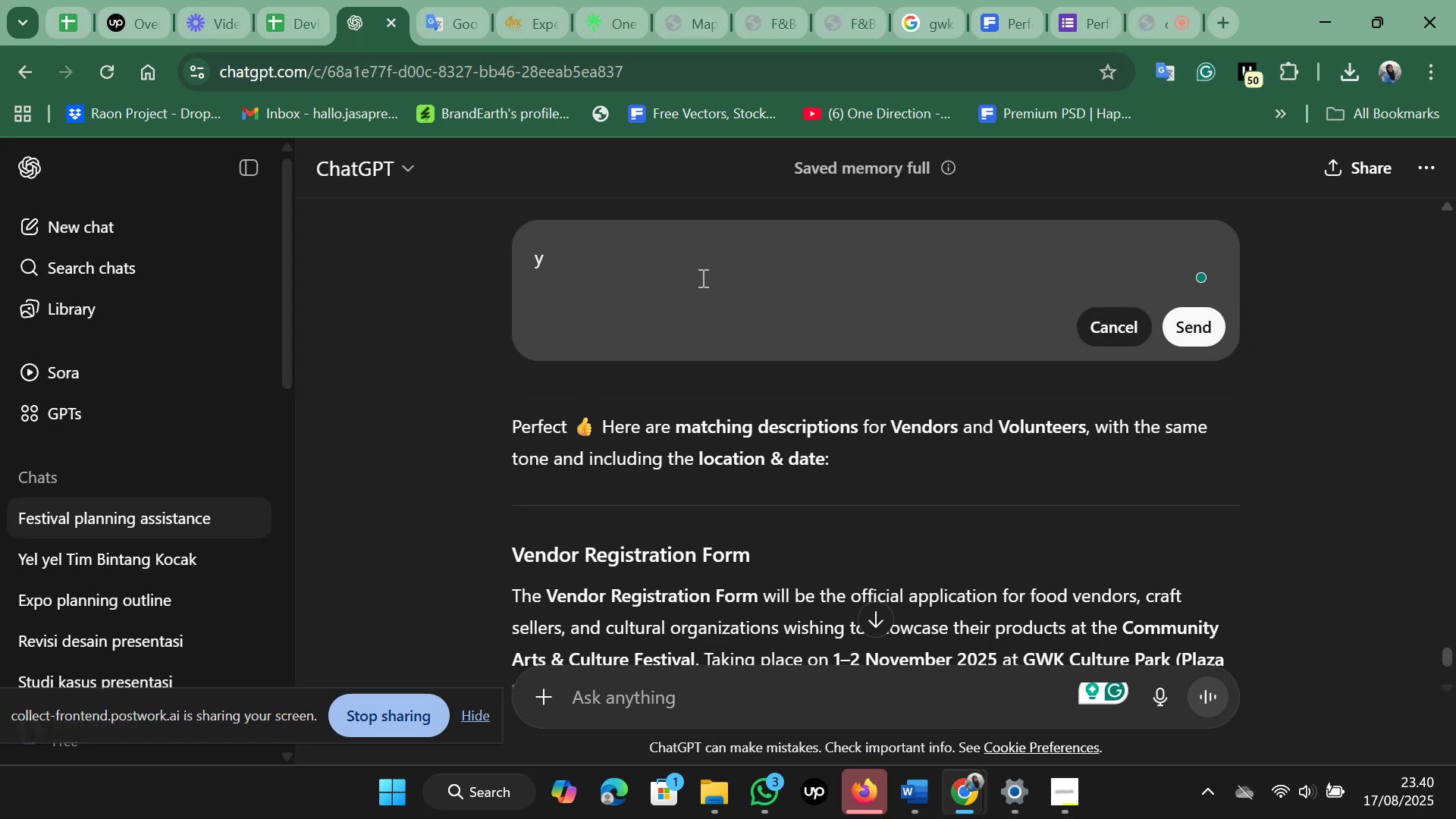 
key(Backspace)
 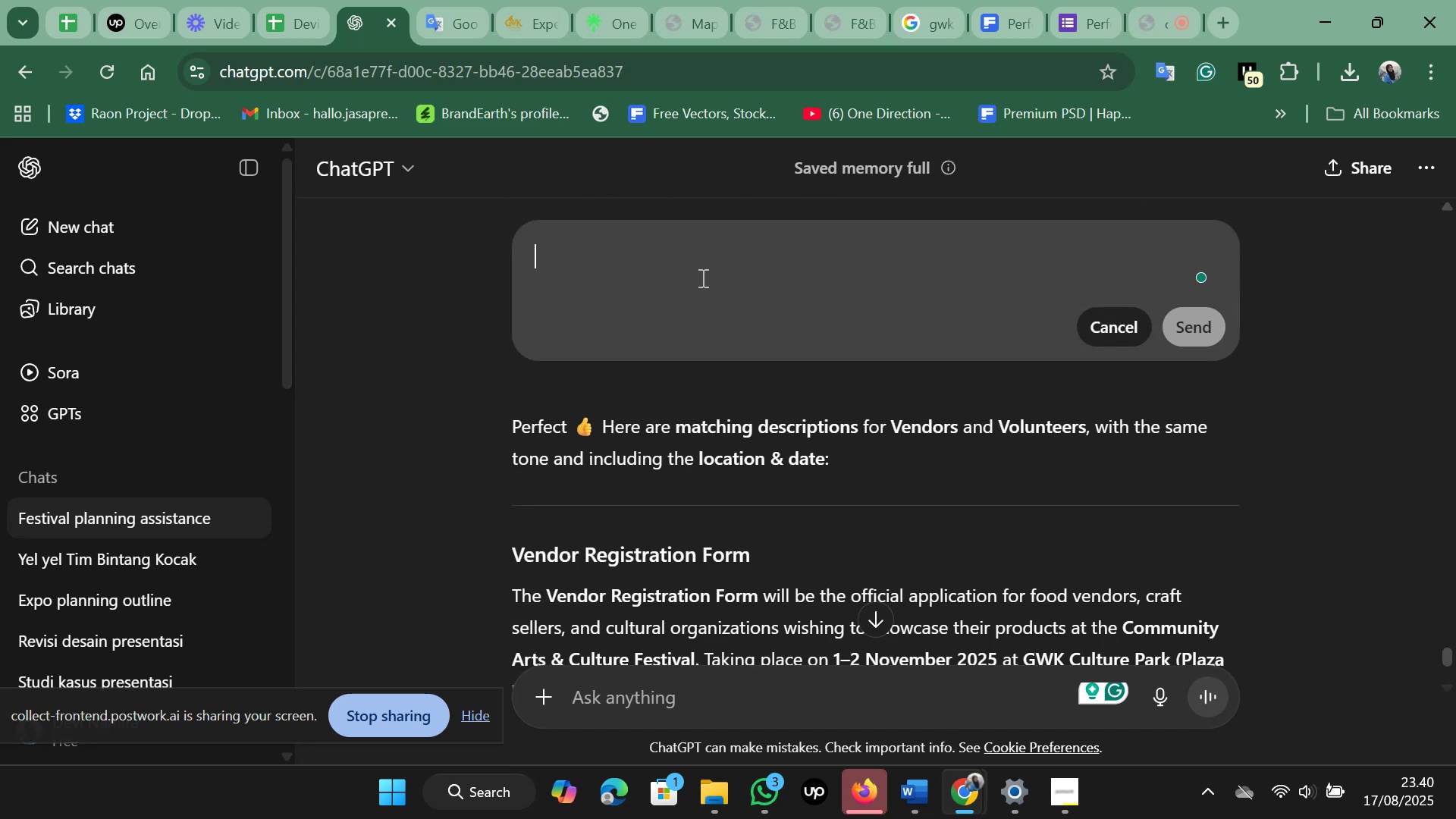 
key(Control+V)
 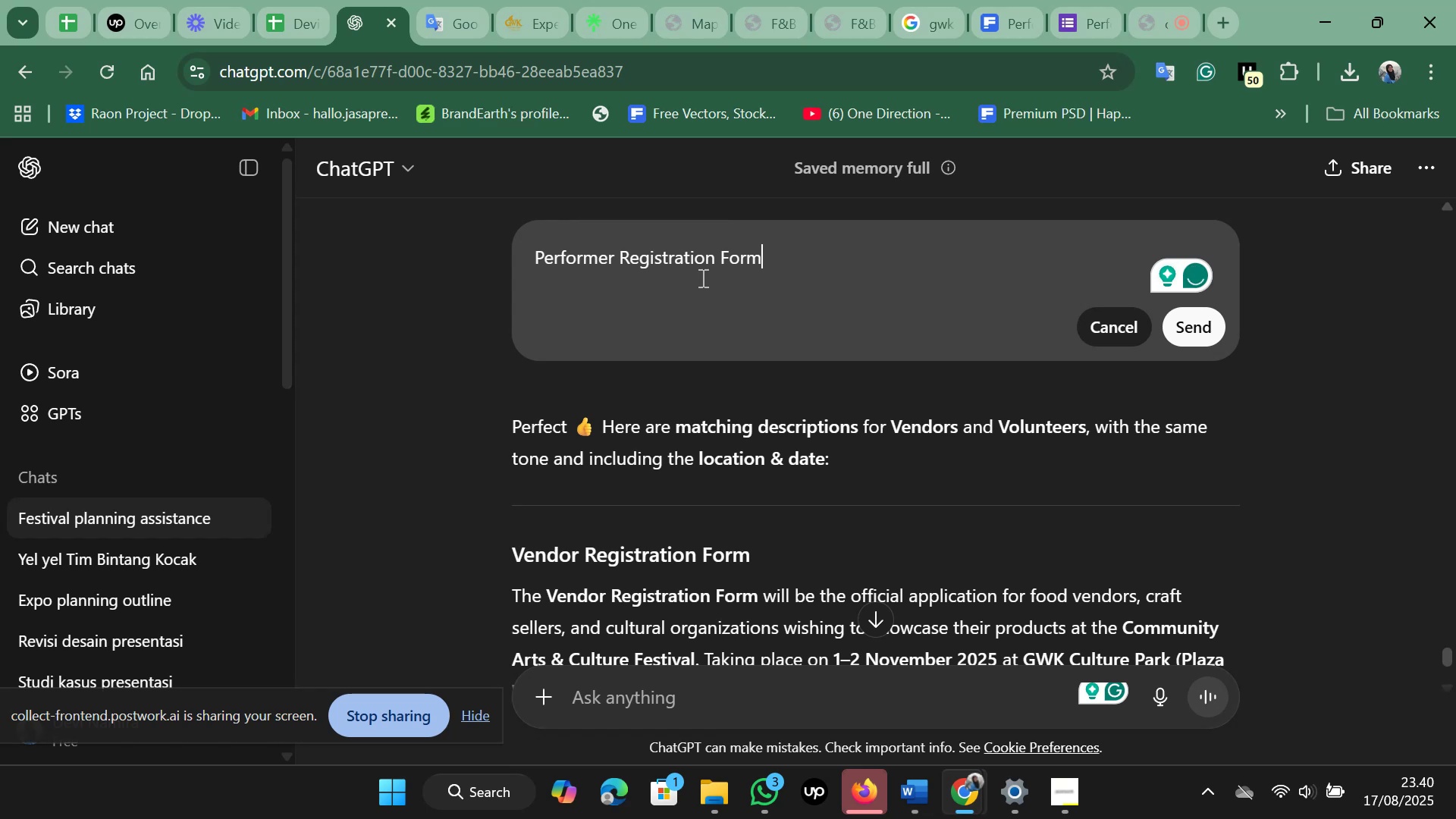 
type( i want dte)
key(Backspace)
key(Backspace)
type(ate and location for the )
key(Backspace)
key(Backspace)
key(Backspace)
type(his form)
 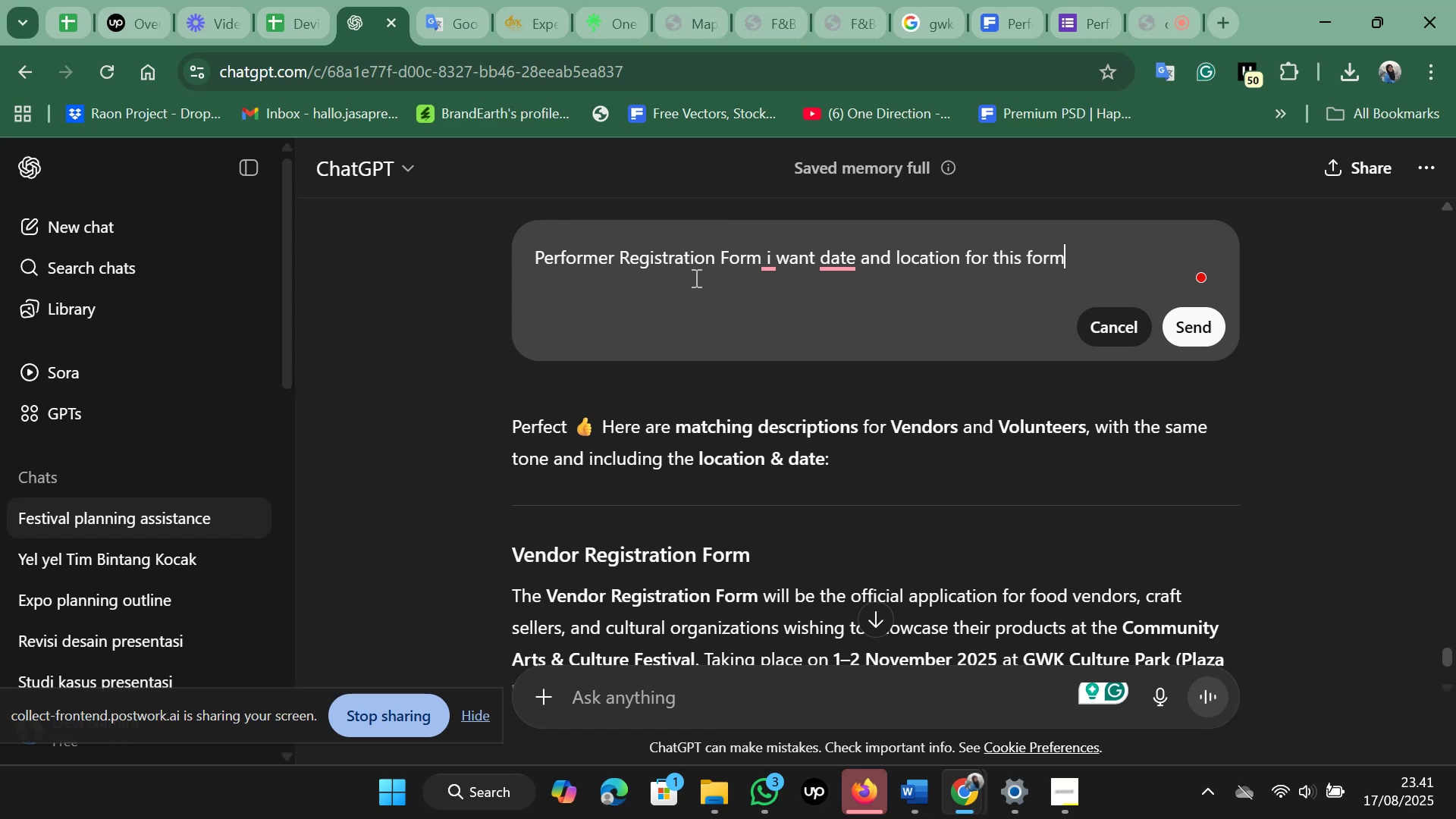 
key(Enter)
 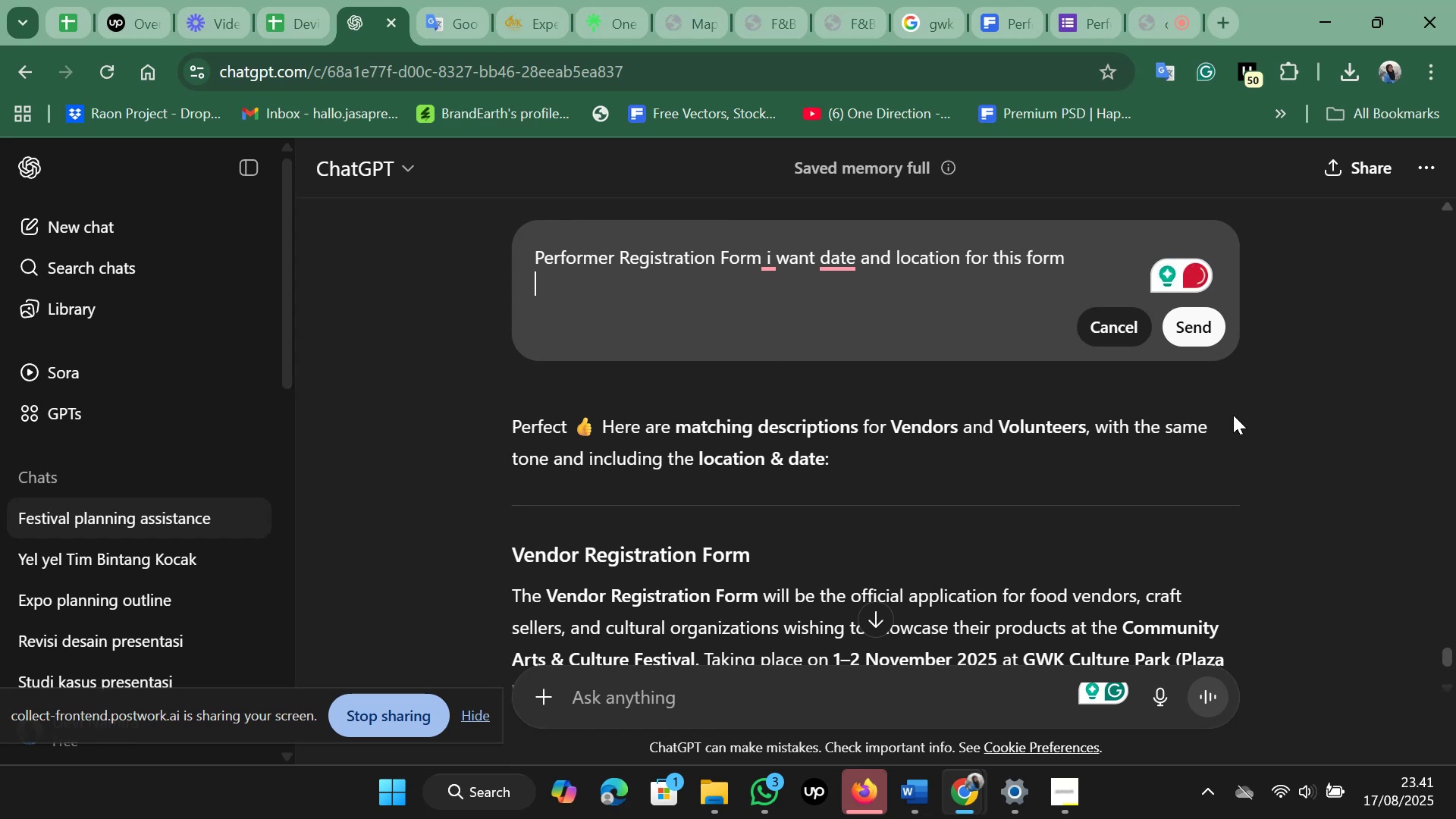 
left_click([1196, 337])
 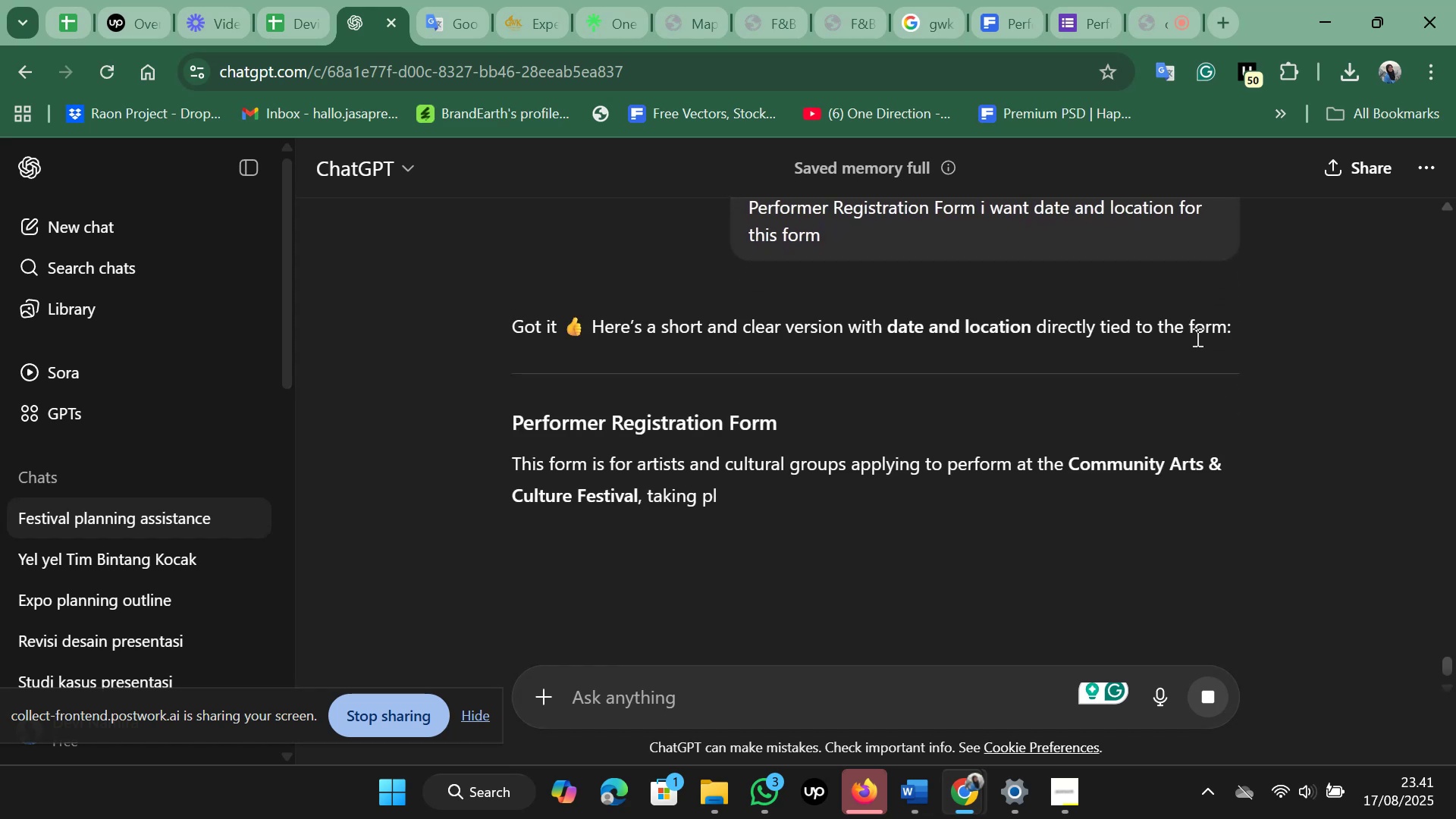 
wait(6.47)
 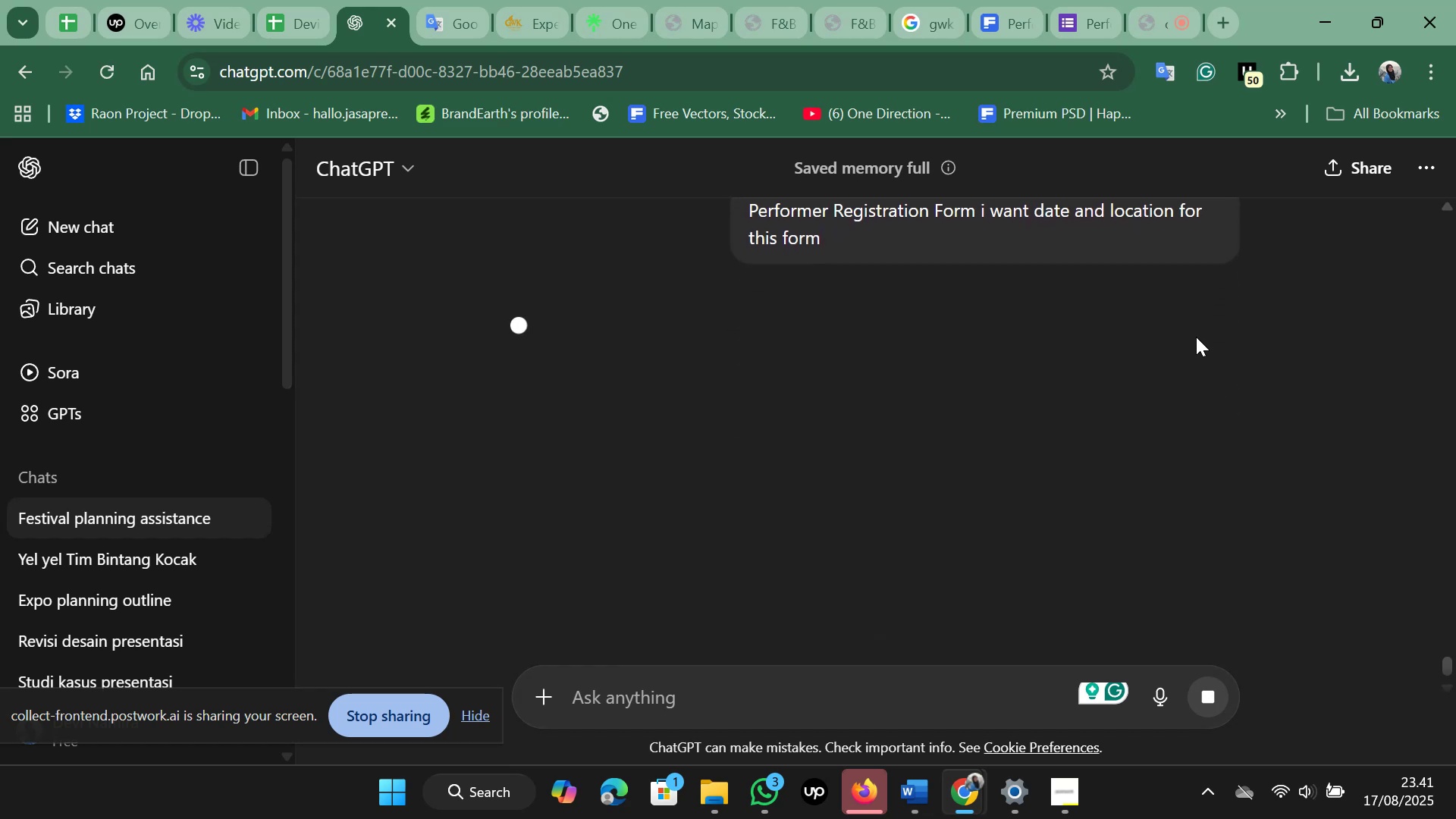 
scroll: coordinate [786, 398], scroll_direction: down, amount: 1.0
 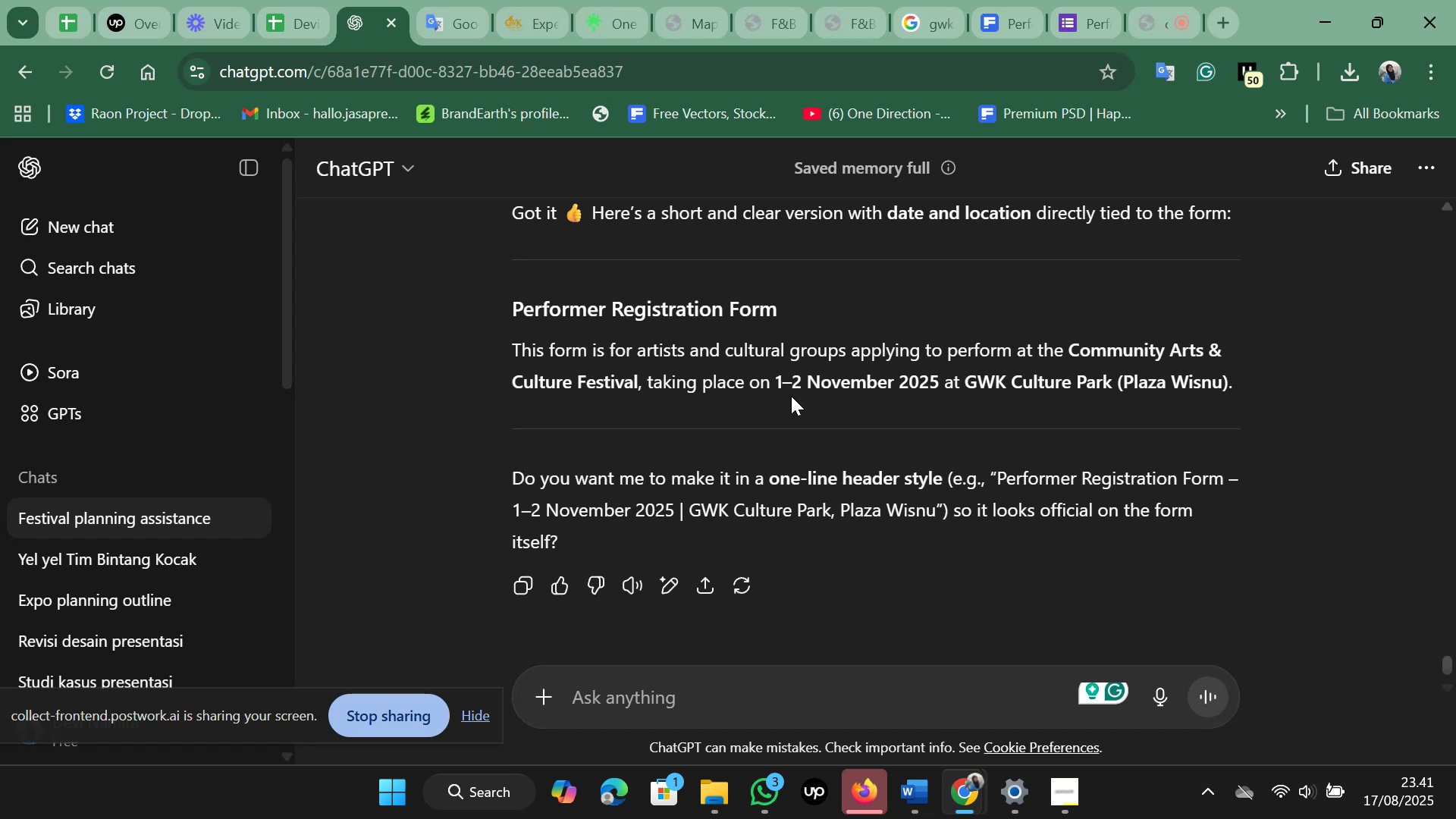 
wait(7.8)
 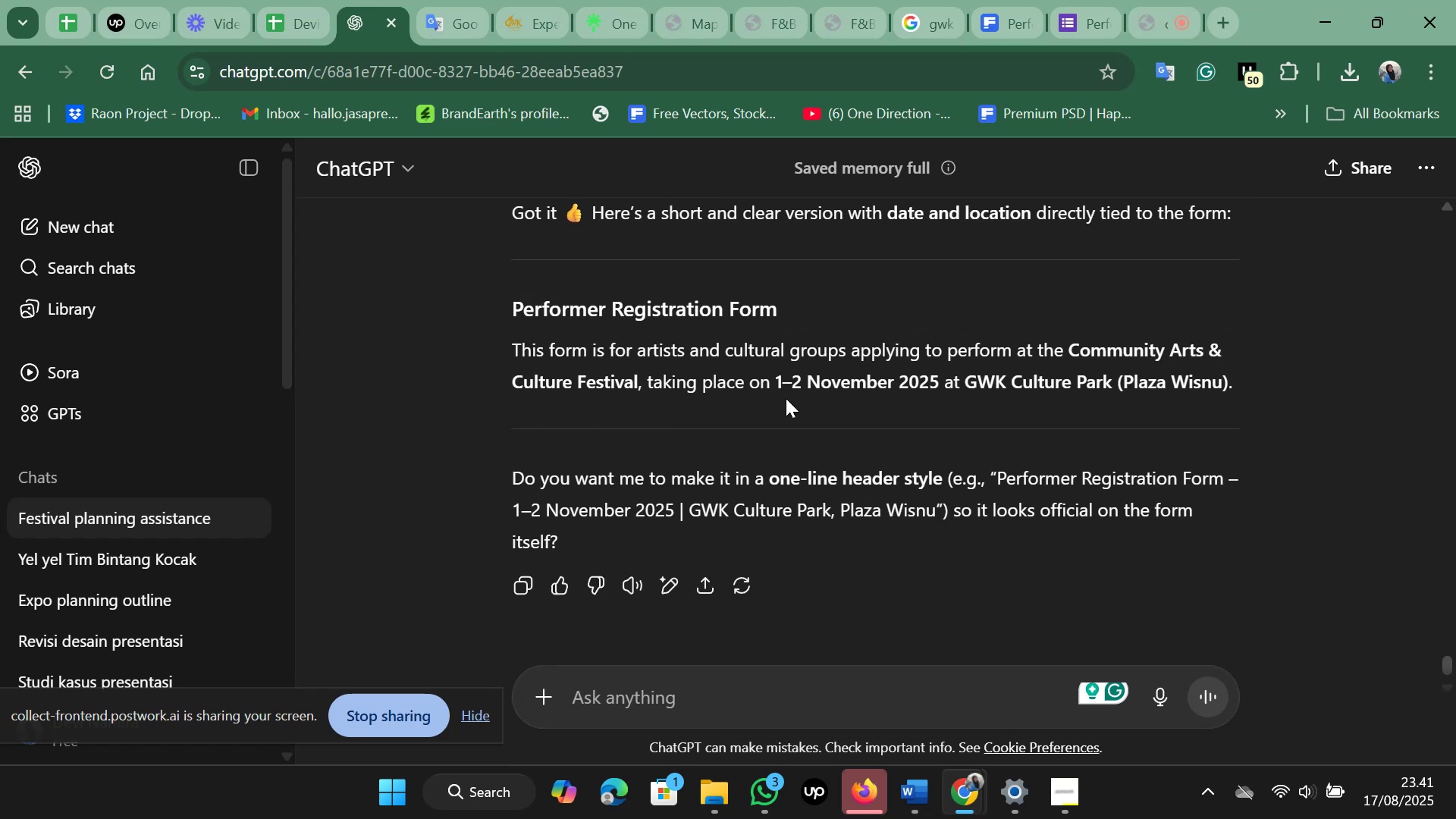 
scroll: coordinate [792, 395], scroll_direction: up, amount: 18.0
 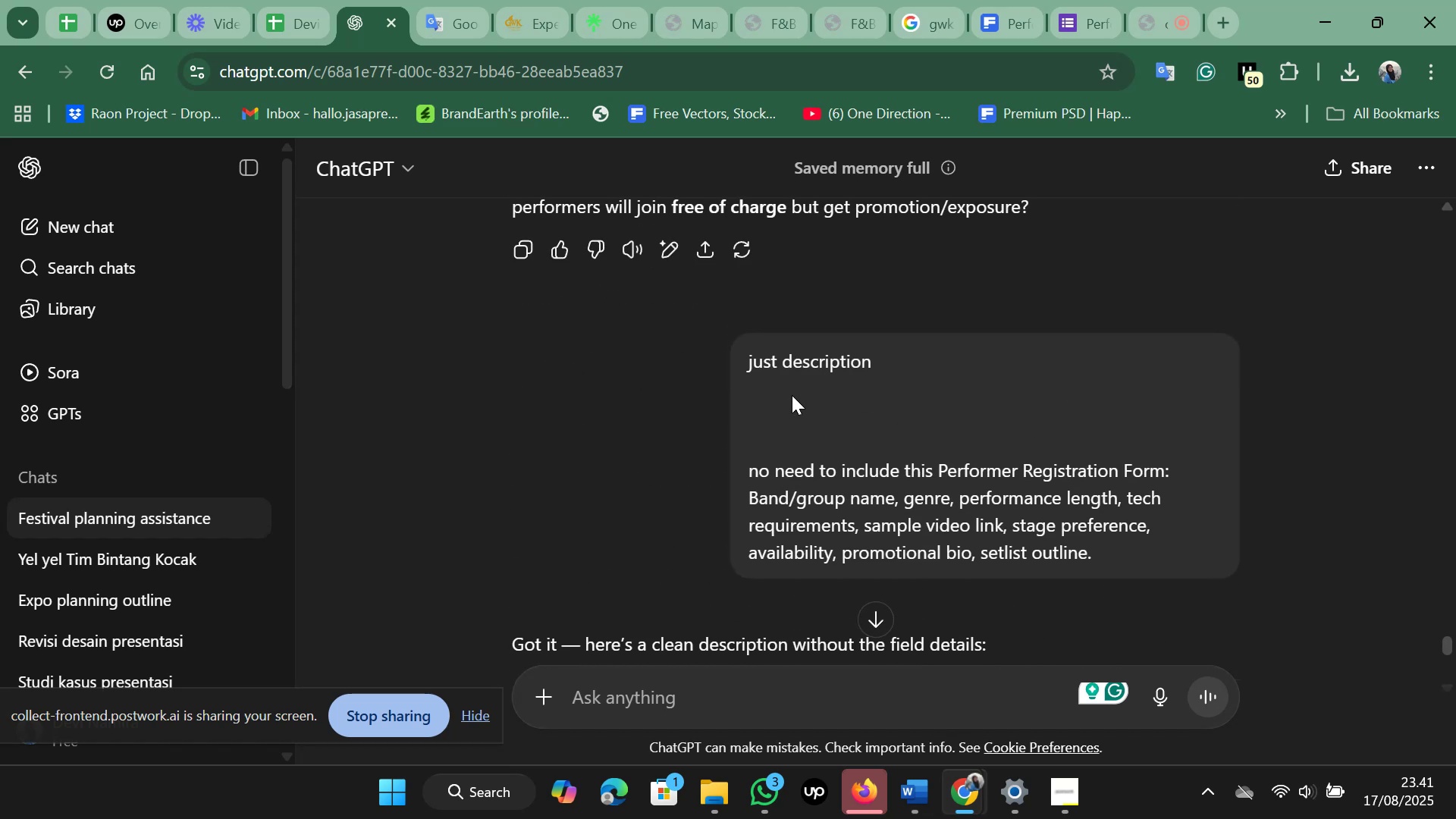 
scroll: coordinate [792, 395], scroll_direction: down, amount: 2.0
 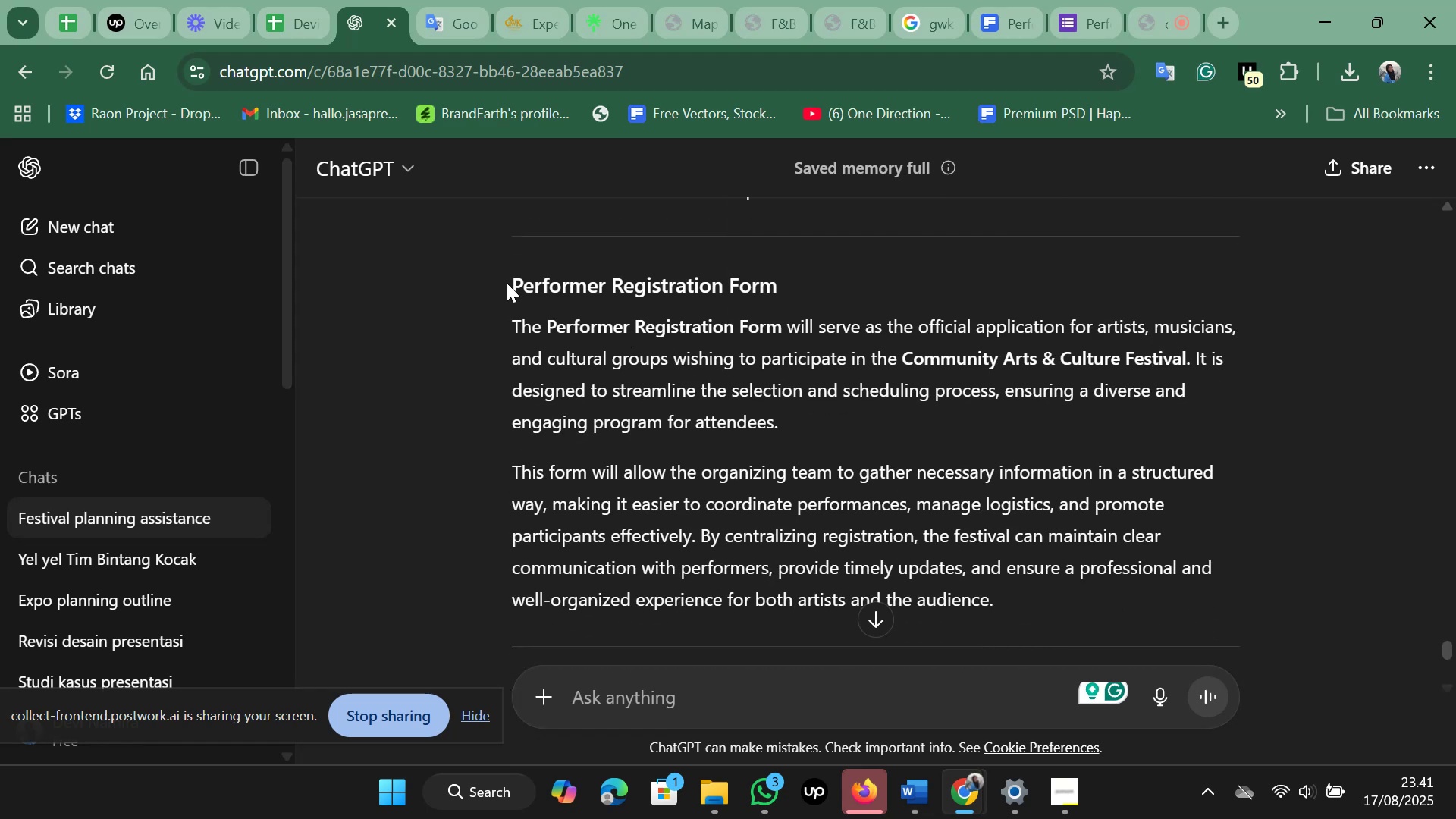 
left_click_drag(start_coordinate=[507, 283], to_coordinate=[1035, 585])
 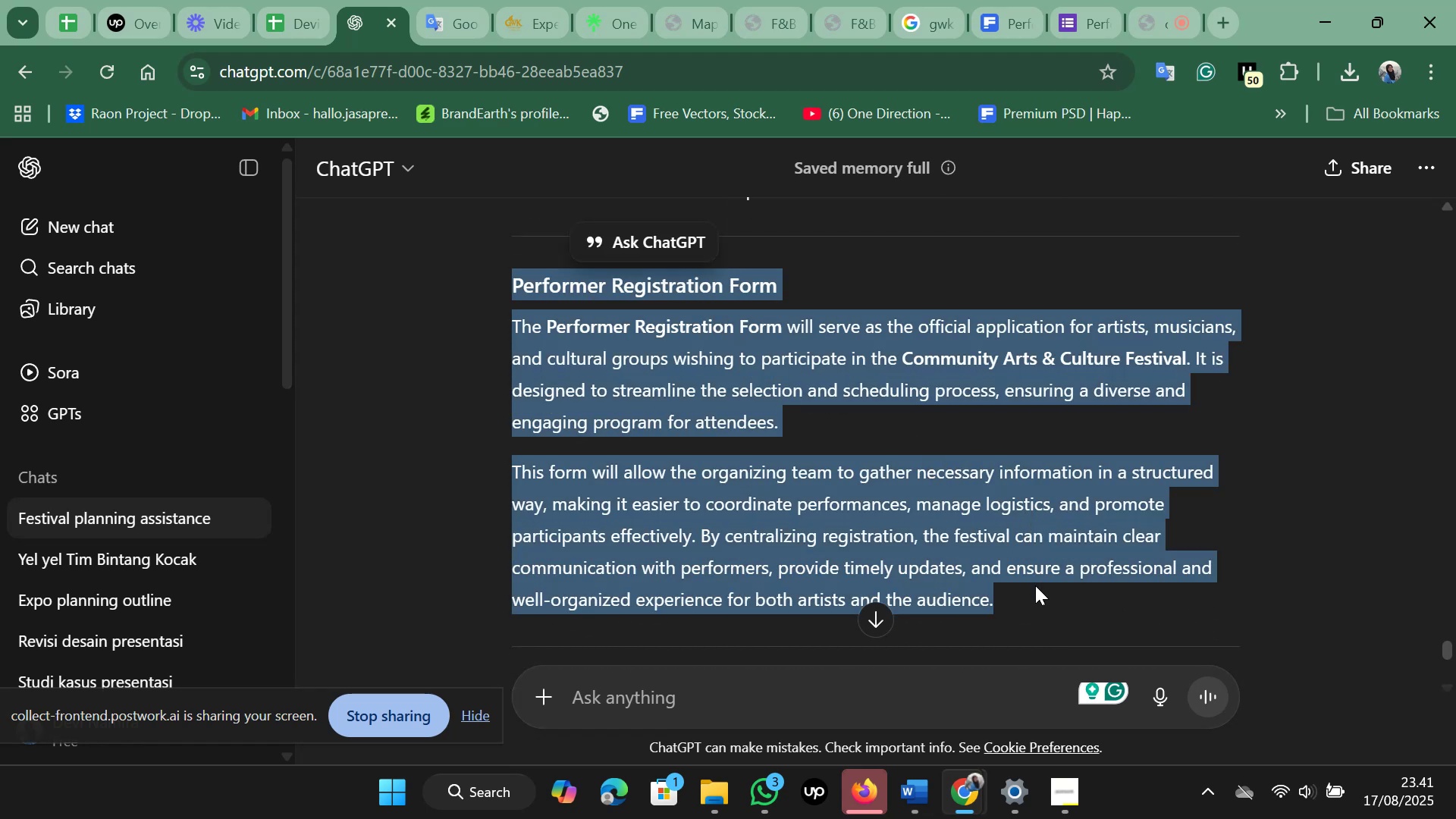 
key(Control+C)
 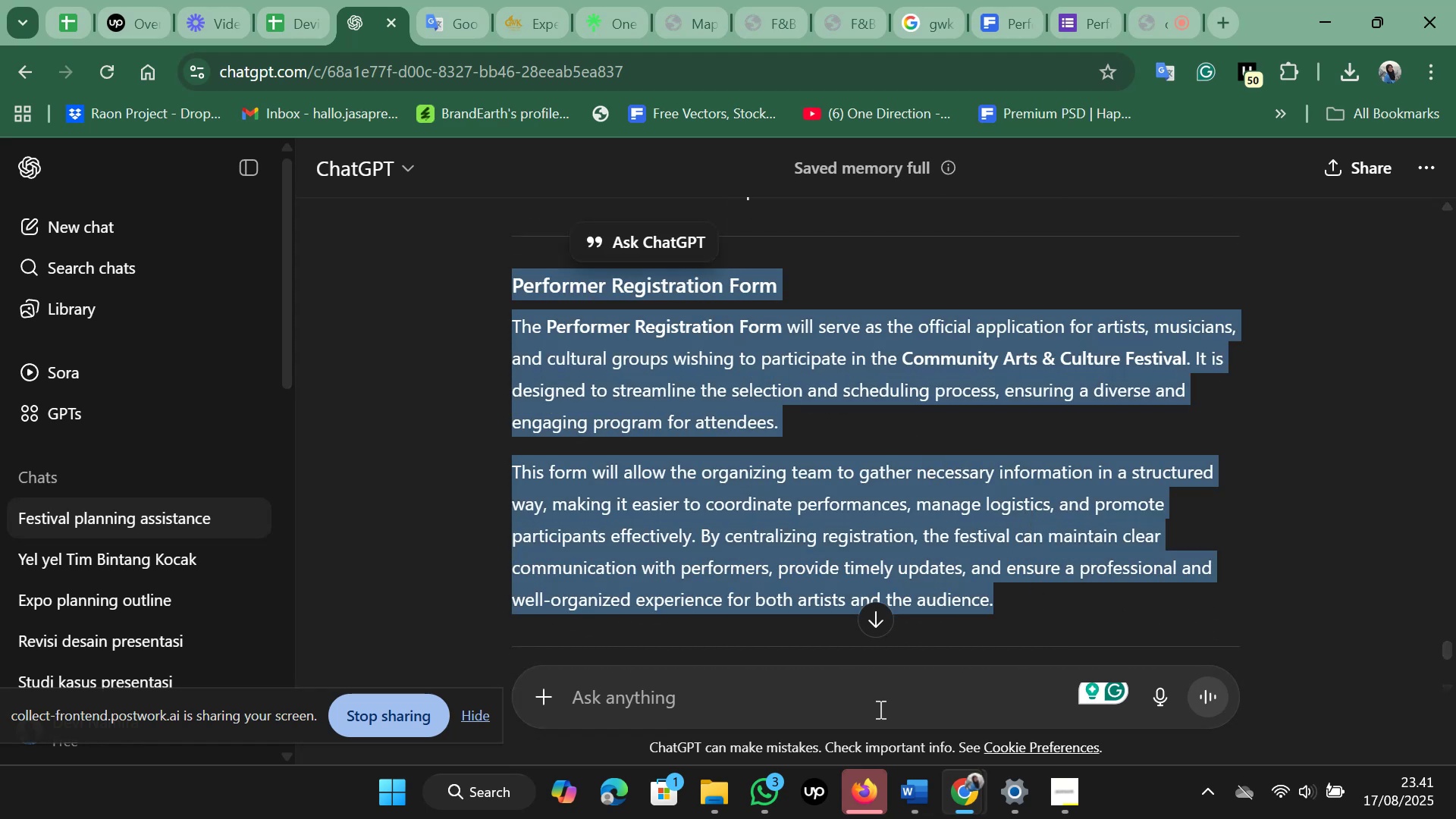 
left_click([879, 709])
 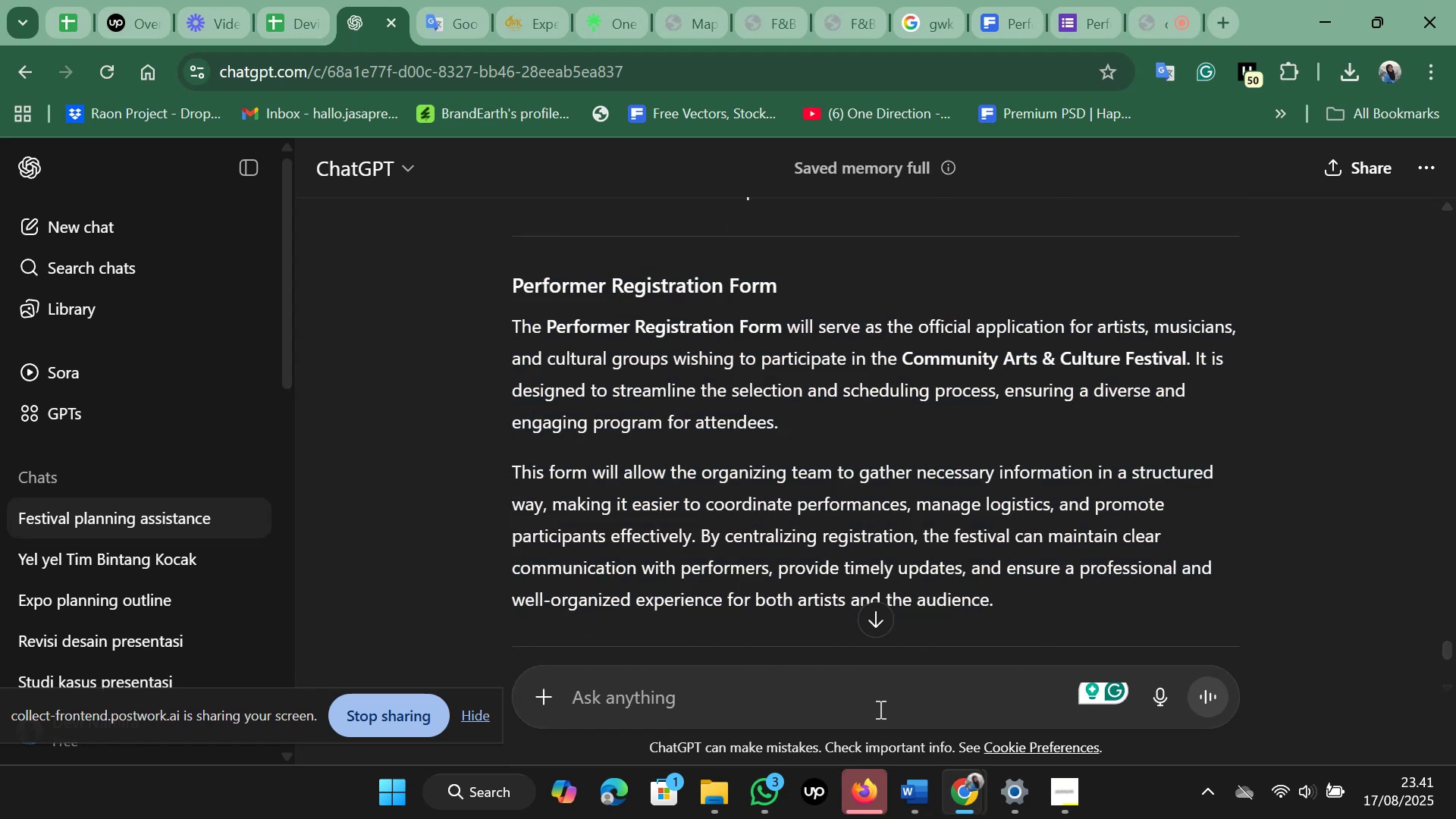 
key(Control+V)
 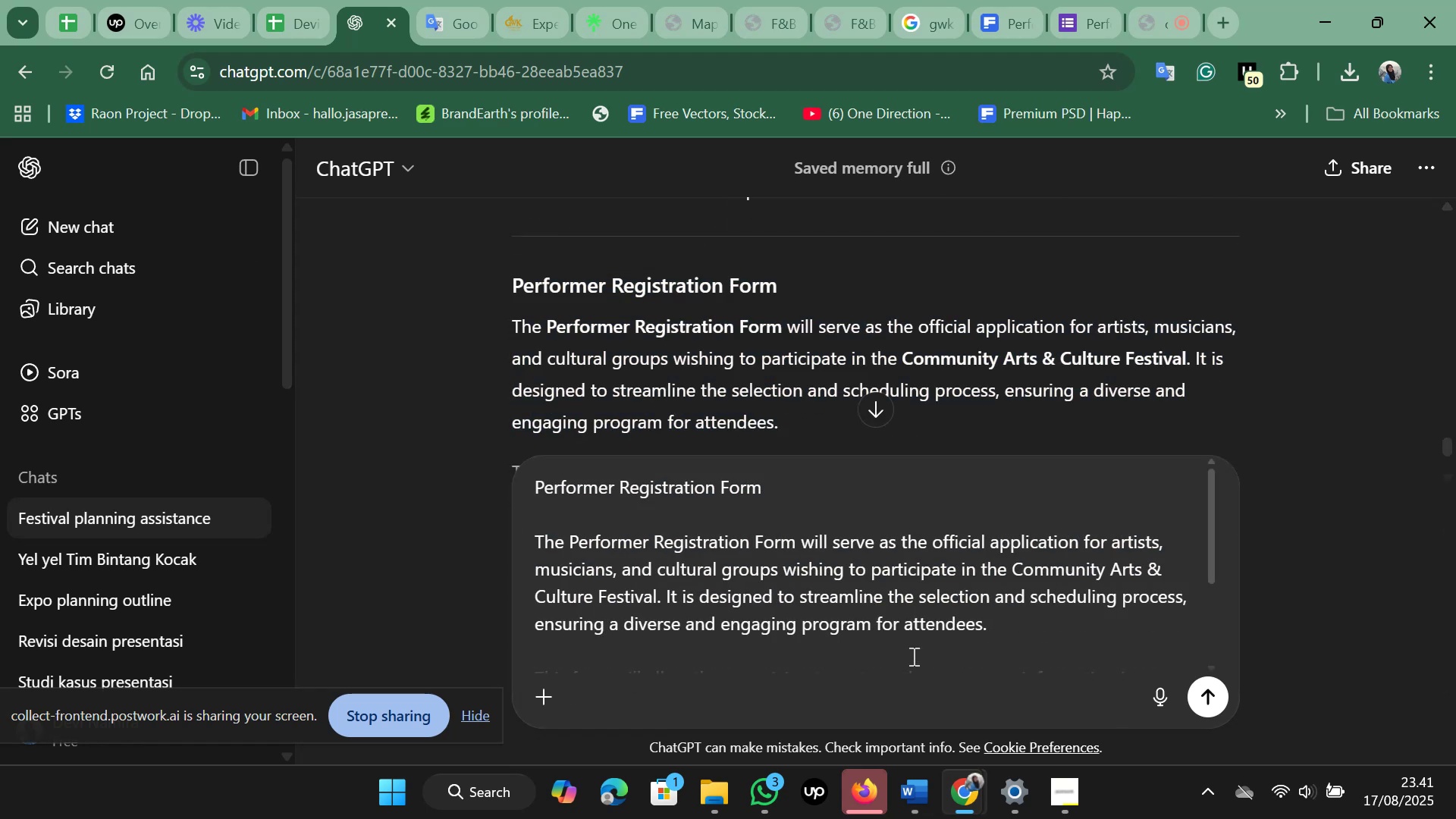 
scroll: coordinate [940, 625], scroll_direction: down, amount: 6.0
 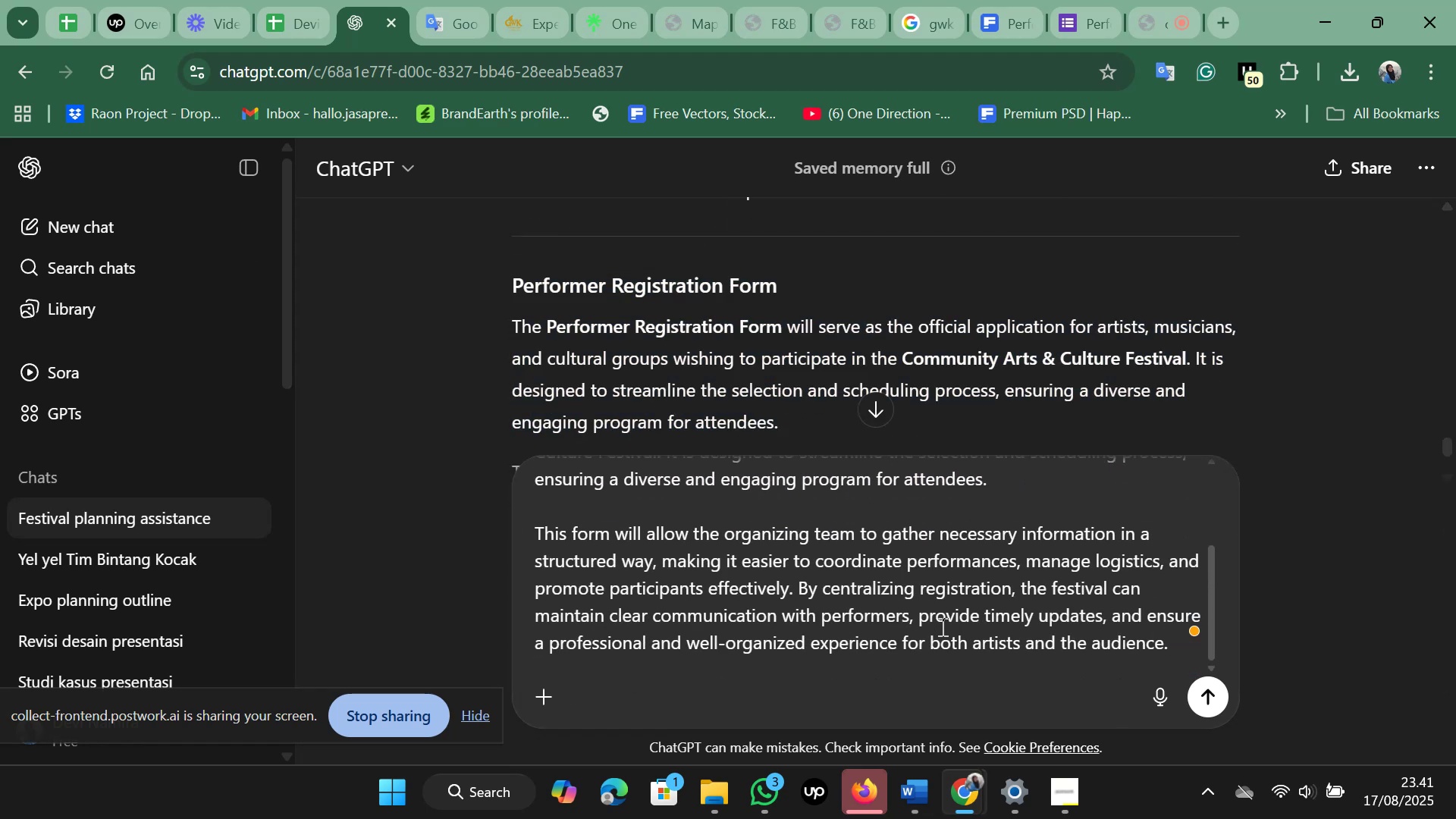 
key(Enter)
 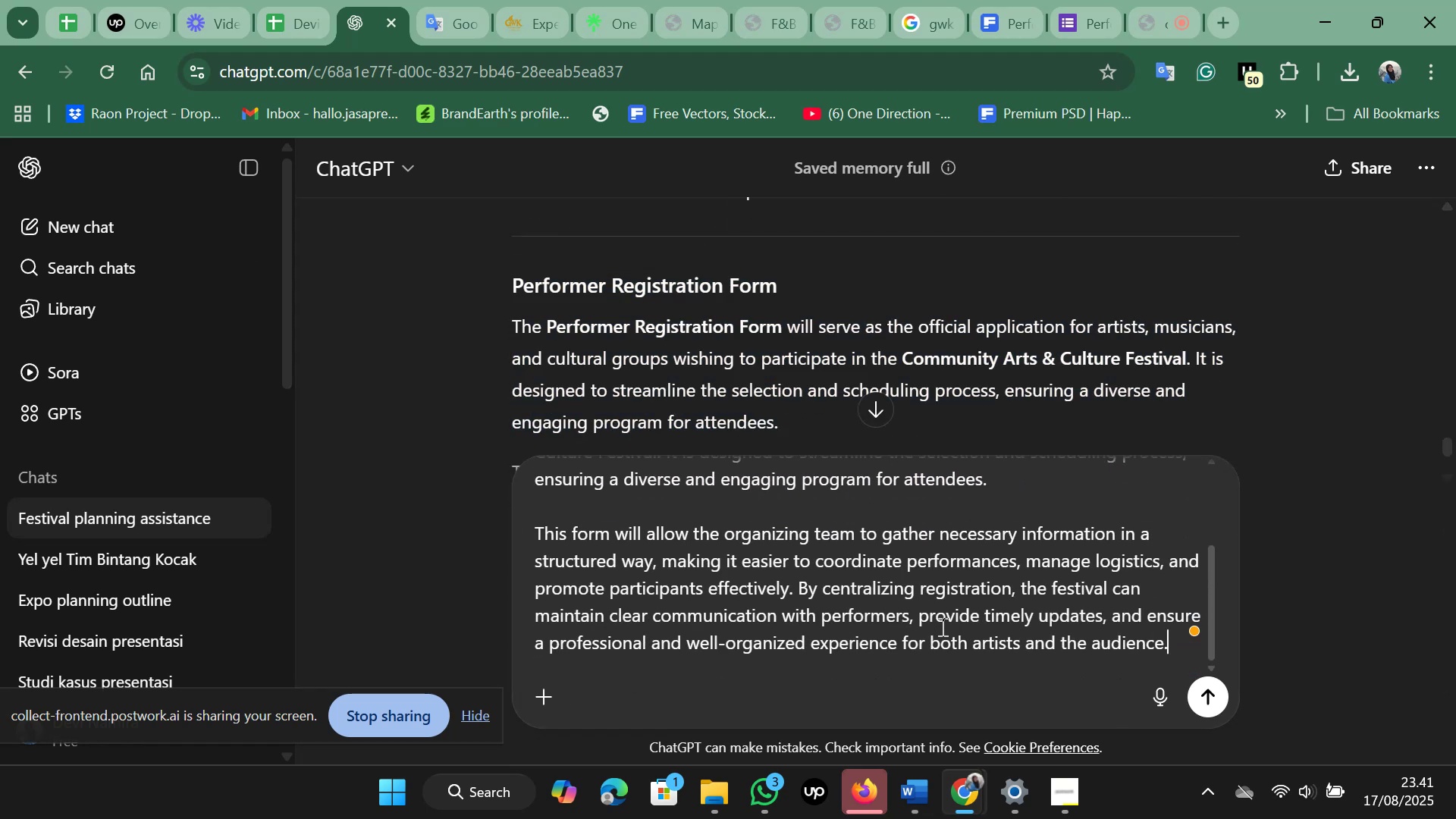 
key(Enter)
 